 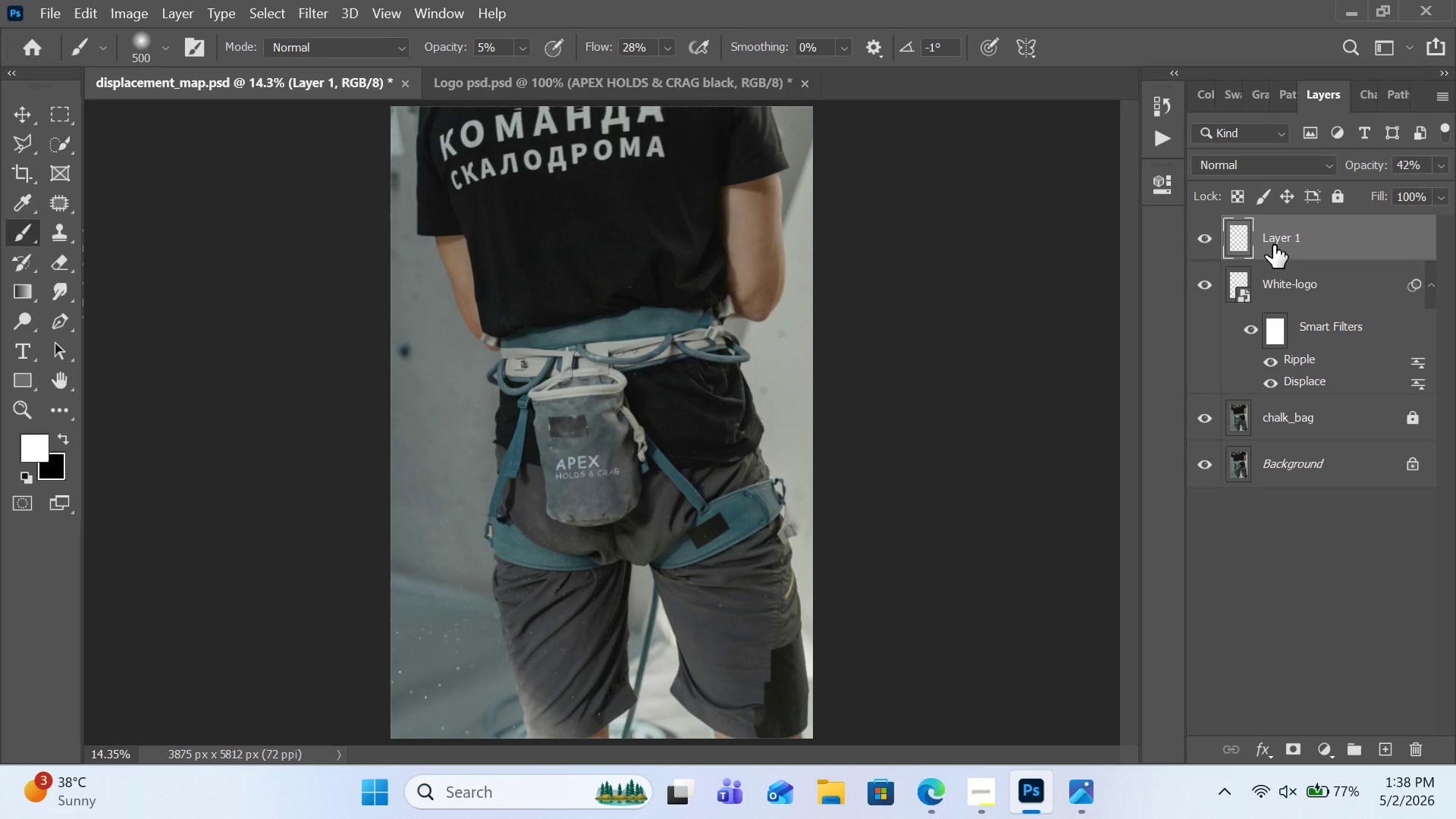 
left_click([1294, 747])
 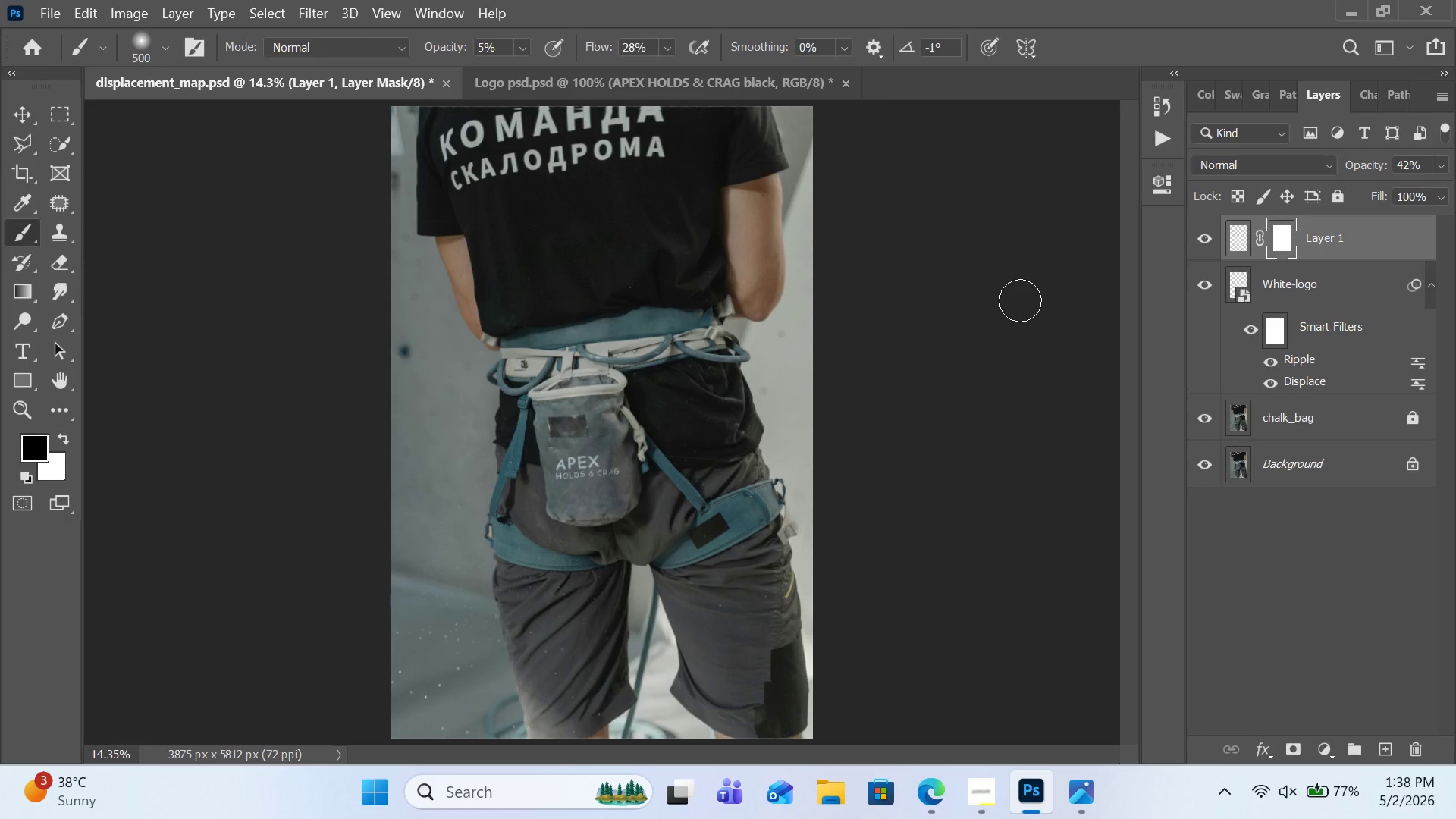 
key(Control+I)
 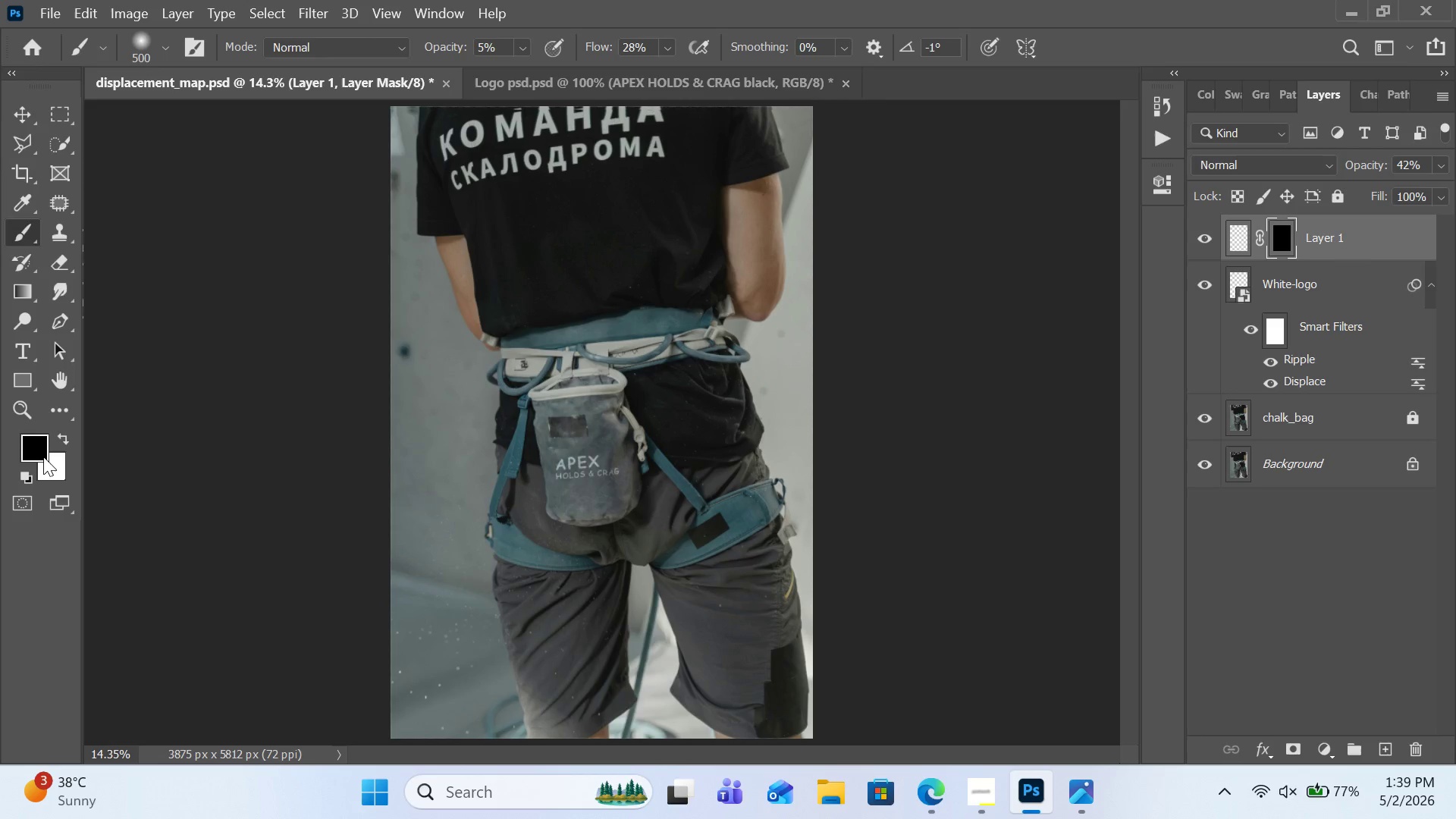 
double_click([64, 436])
 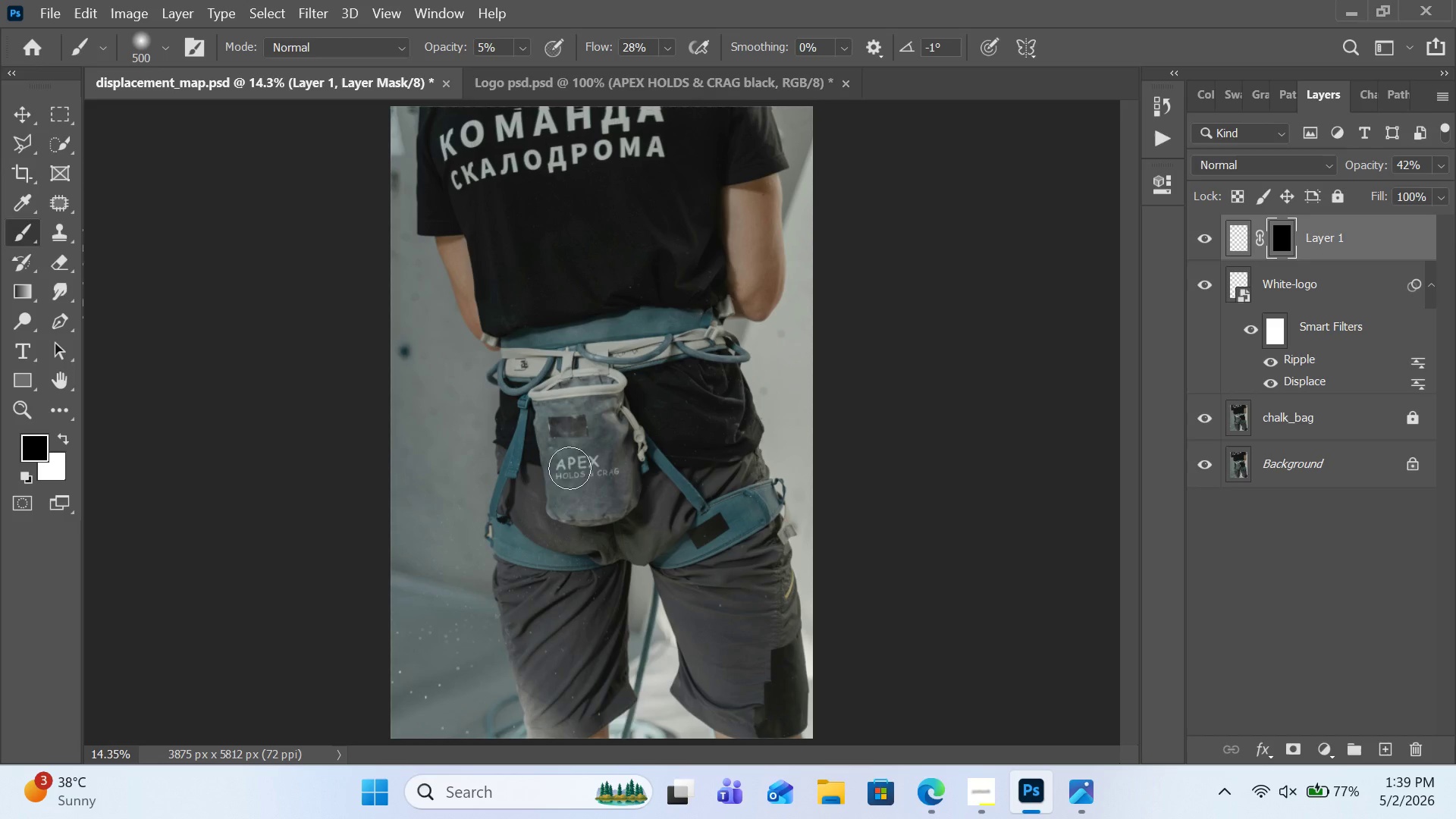 
left_click_drag(start_coordinate=[567, 468], to_coordinate=[604, 468])
 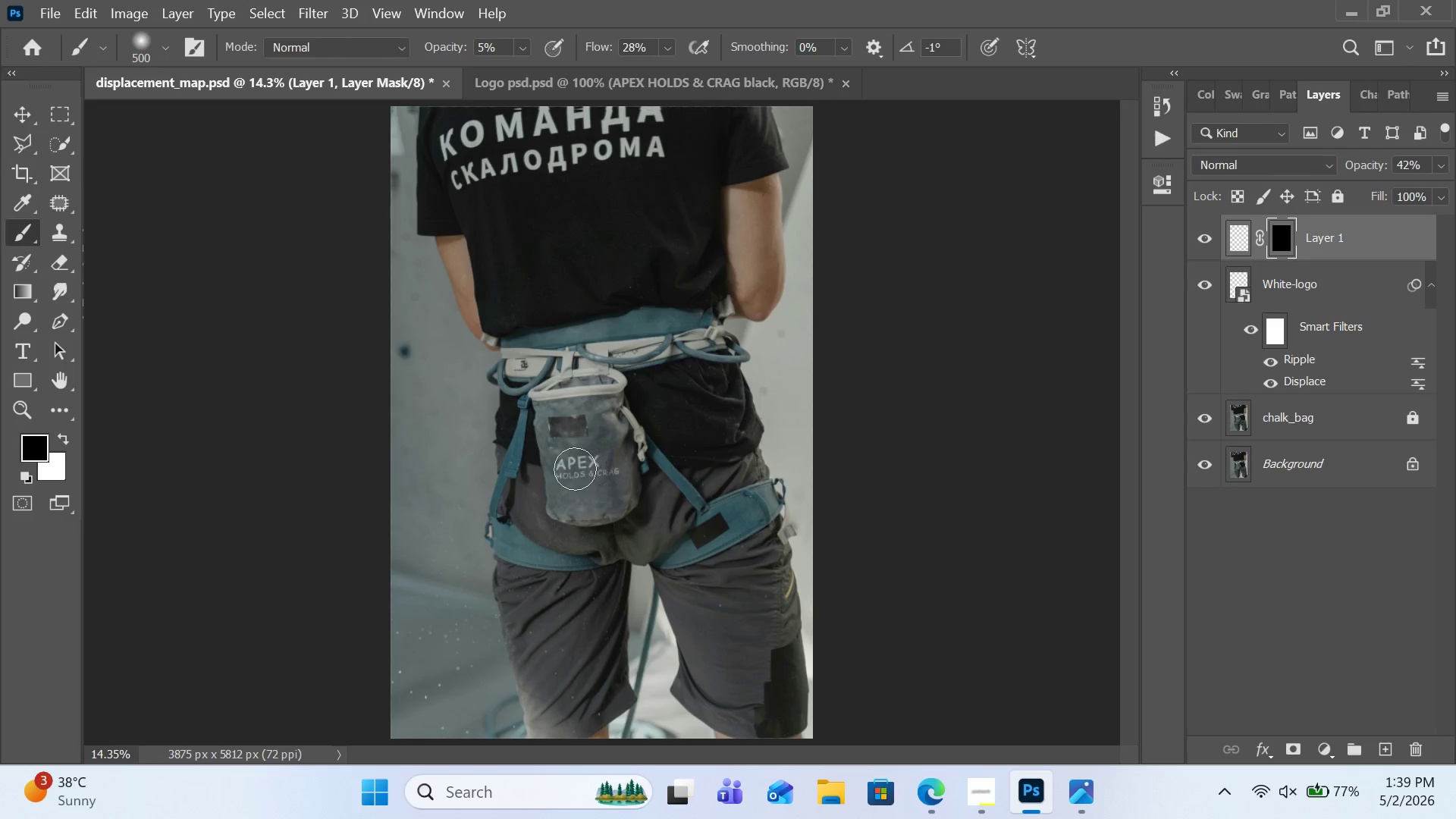 
left_click_drag(start_coordinate=[602, 469], to_coordinate=[570, 469])
 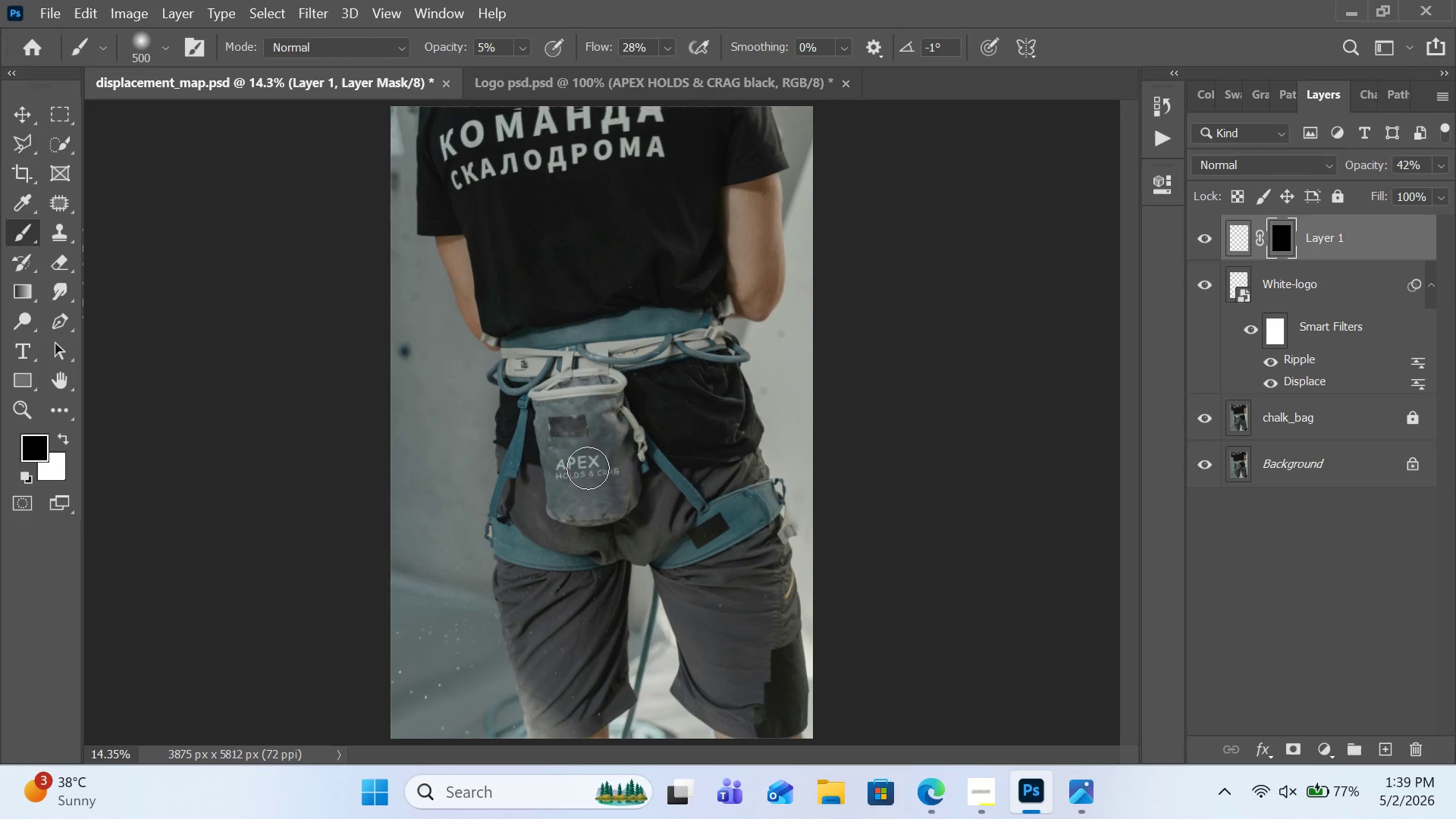 
left_click_drag(start_coordinate=[564, 469], to_coordinate=[570, 469])
 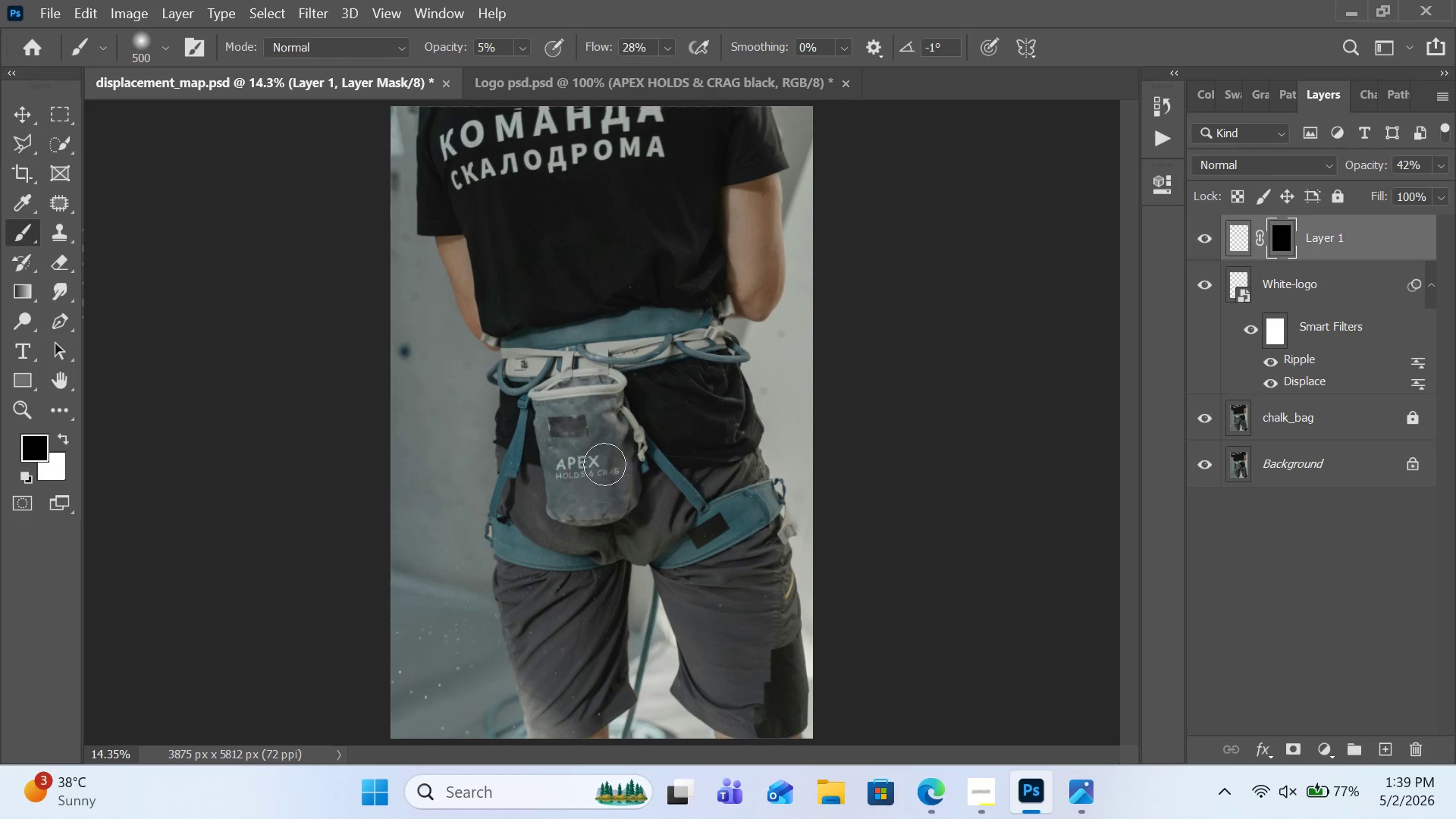 
left_click_drag(start_coordinate=[573, 469], to_coordinate=[602, 464])
 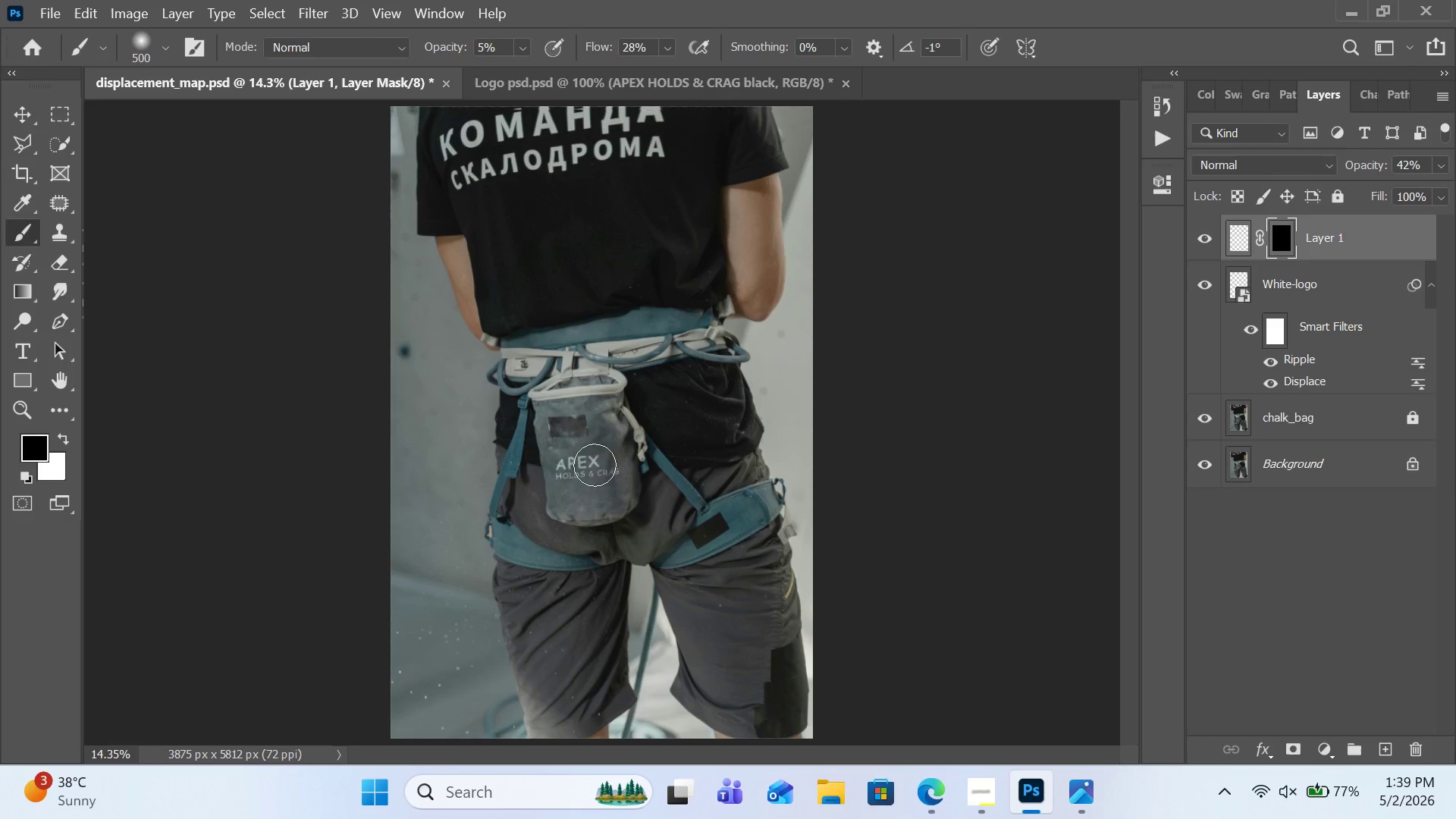 
left_click_drag(start_coordinate=[608, 464], to_coordinate=[560, 465])
 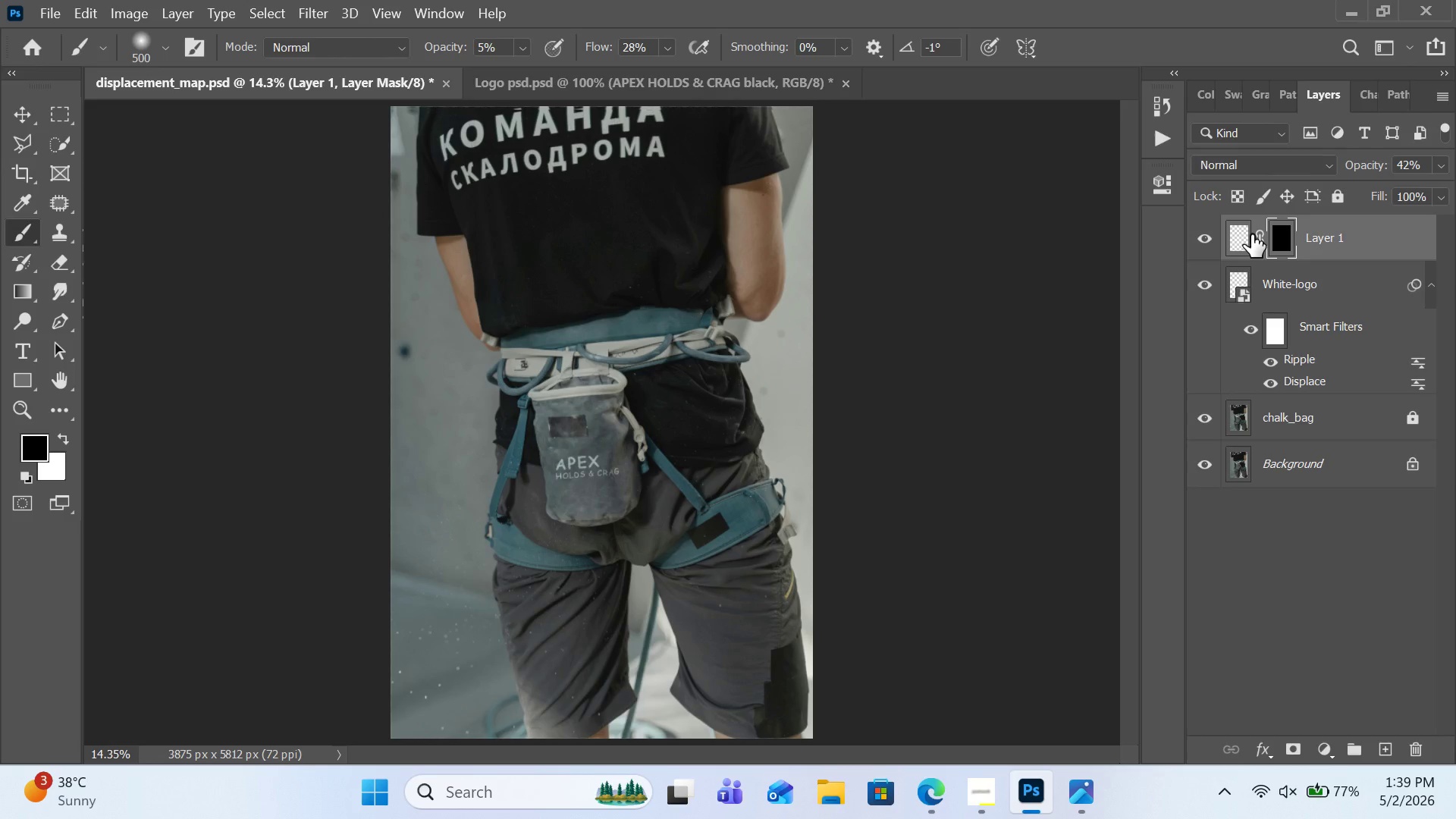 
left_click([1251, 234])
 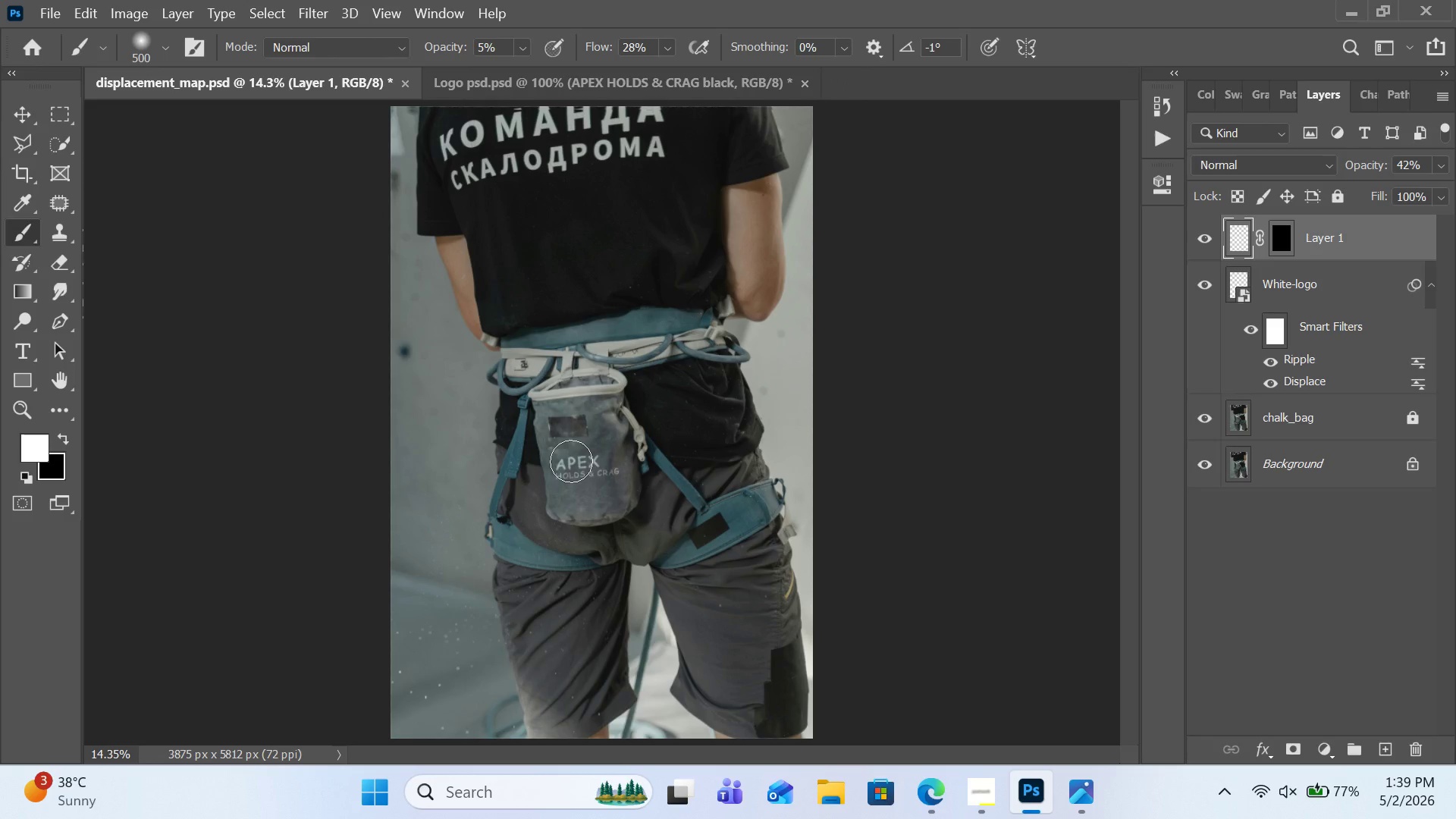 
left_click_drag(start_coordinate=[570, 467], to_coordinate=[598, 467])
 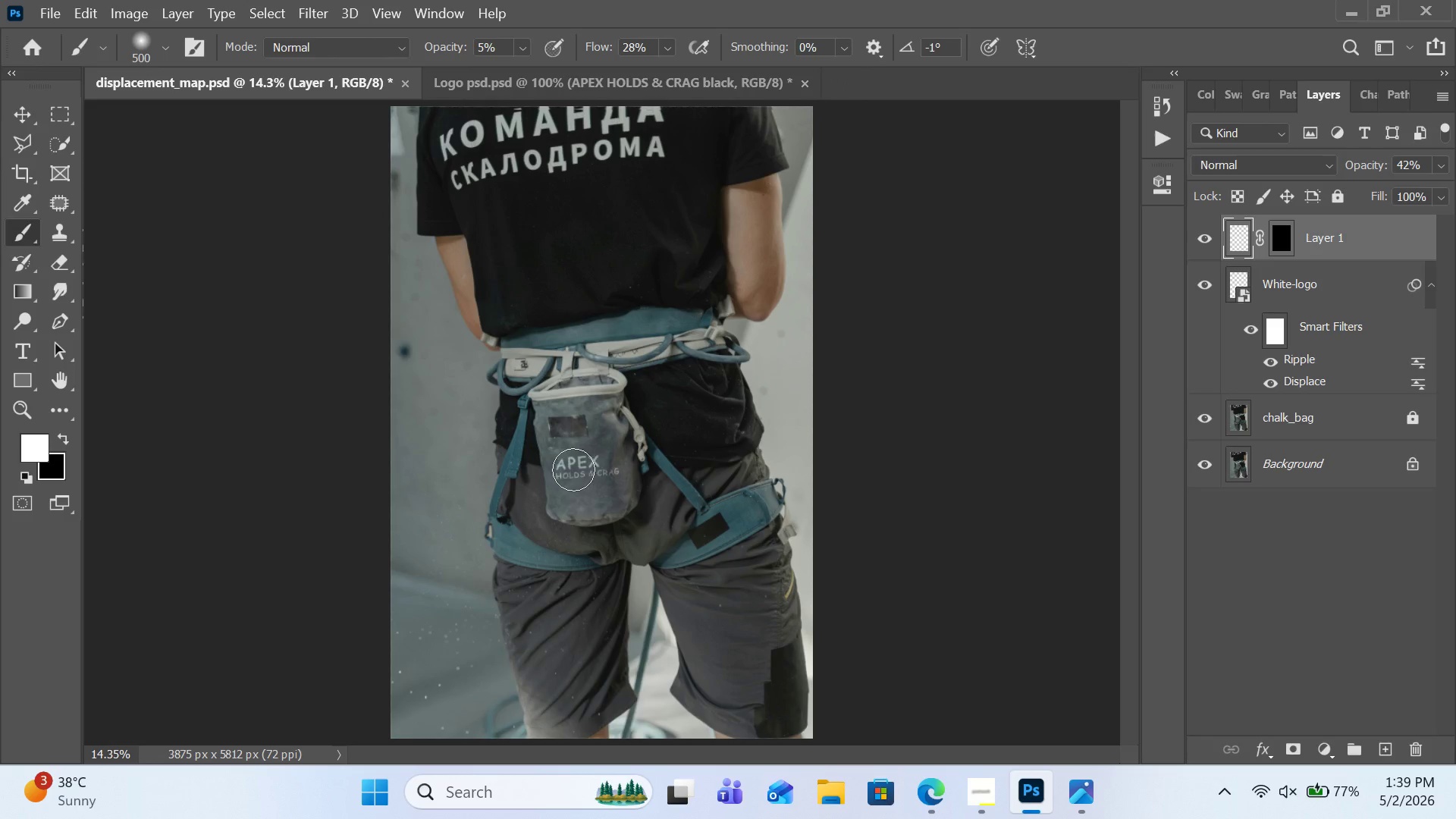 
left_click_drag(start_coordinate=[590, 468], to_coordinate=[573, 469])
 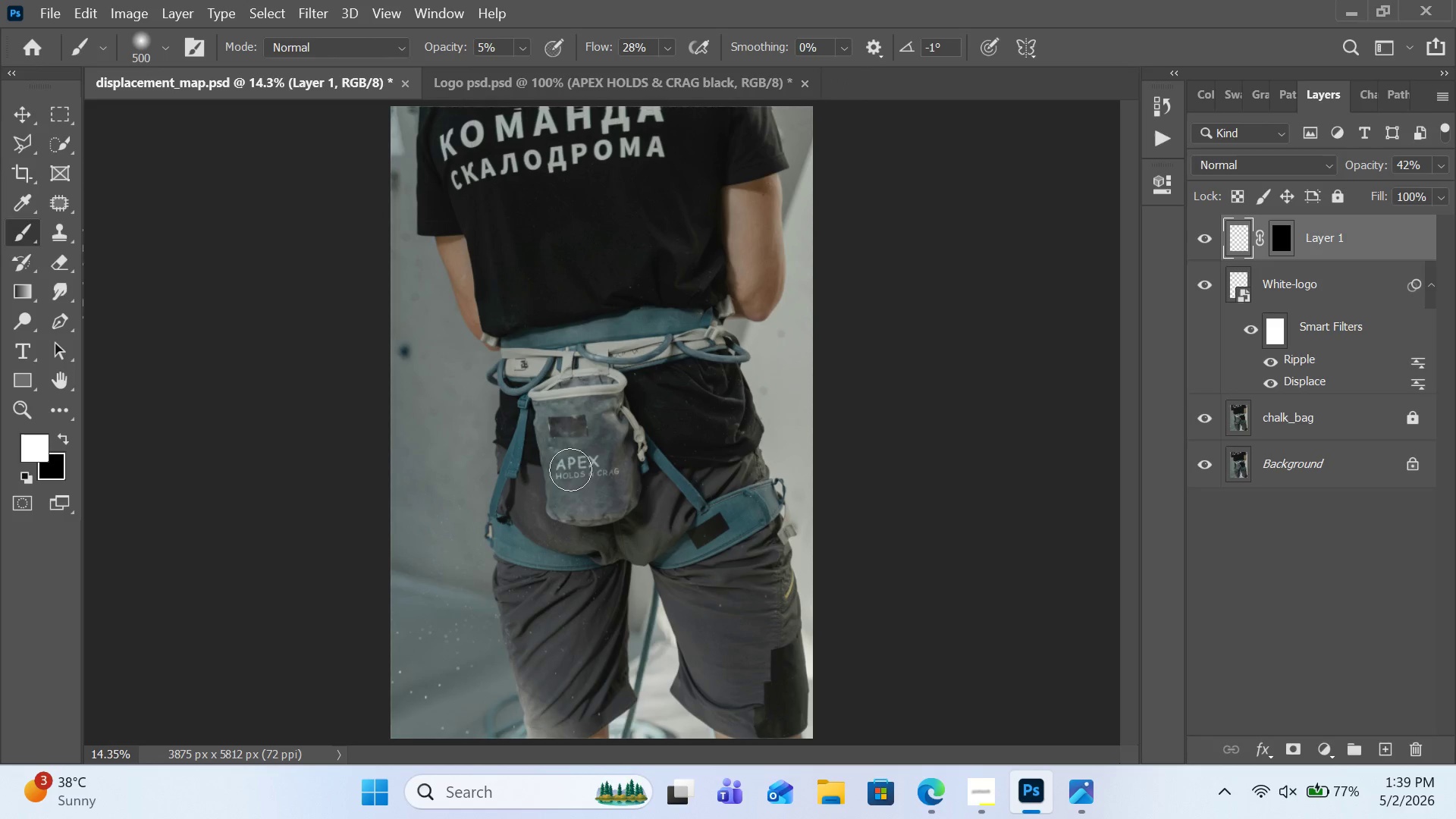 
double_click([570, 469])
 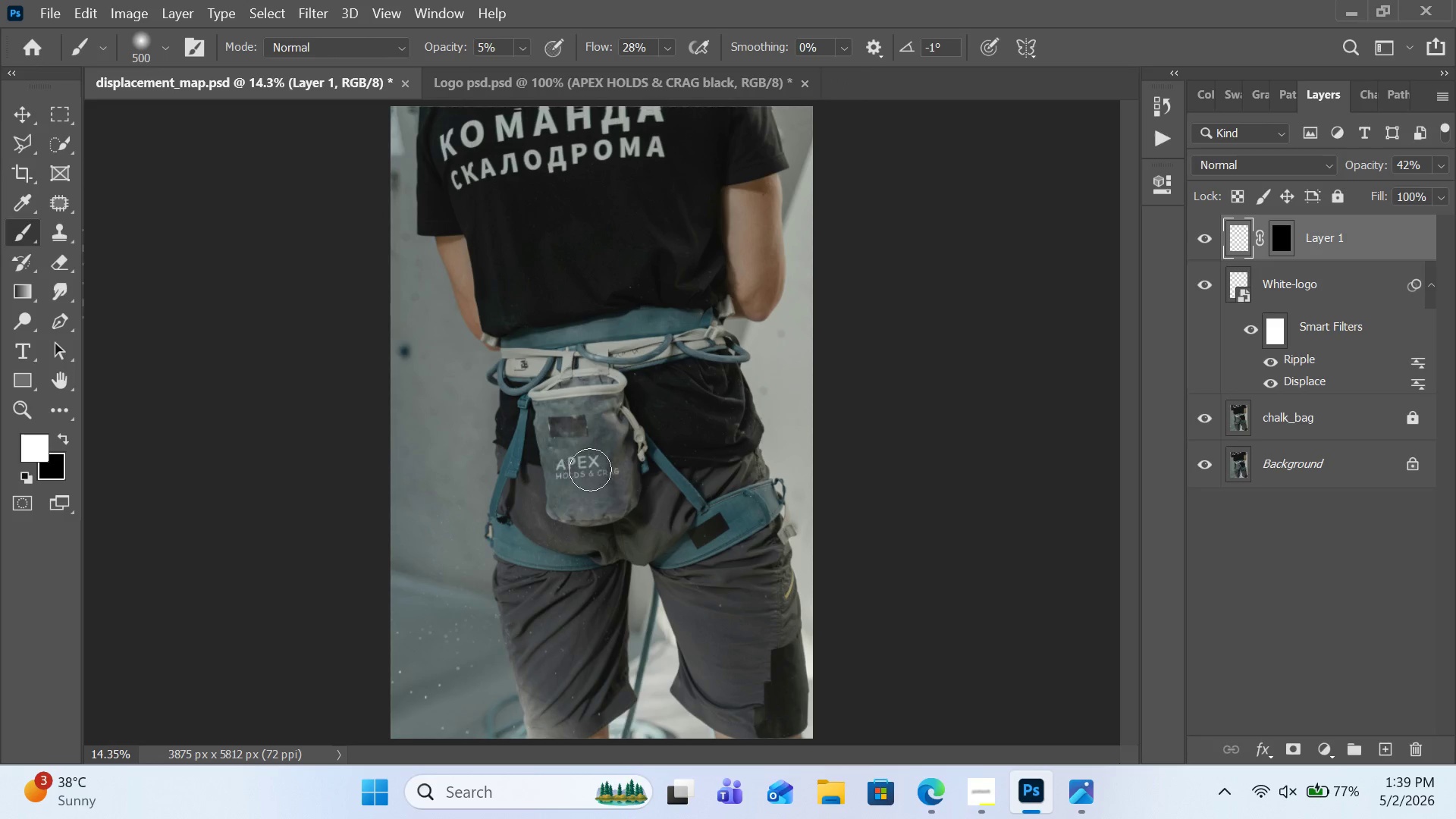 
triple_click([585, 469])
 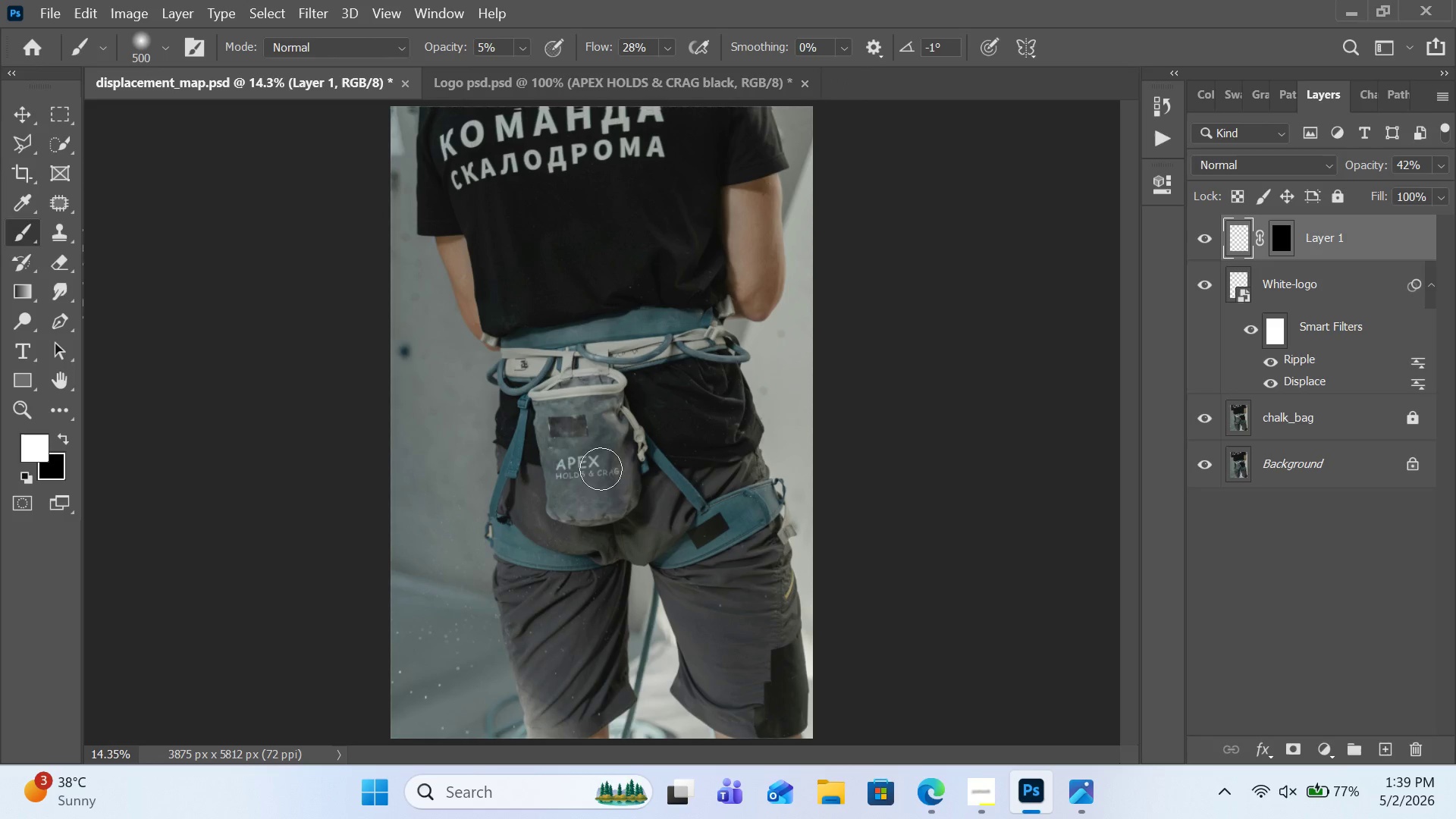 
triple_click([601, 469])
 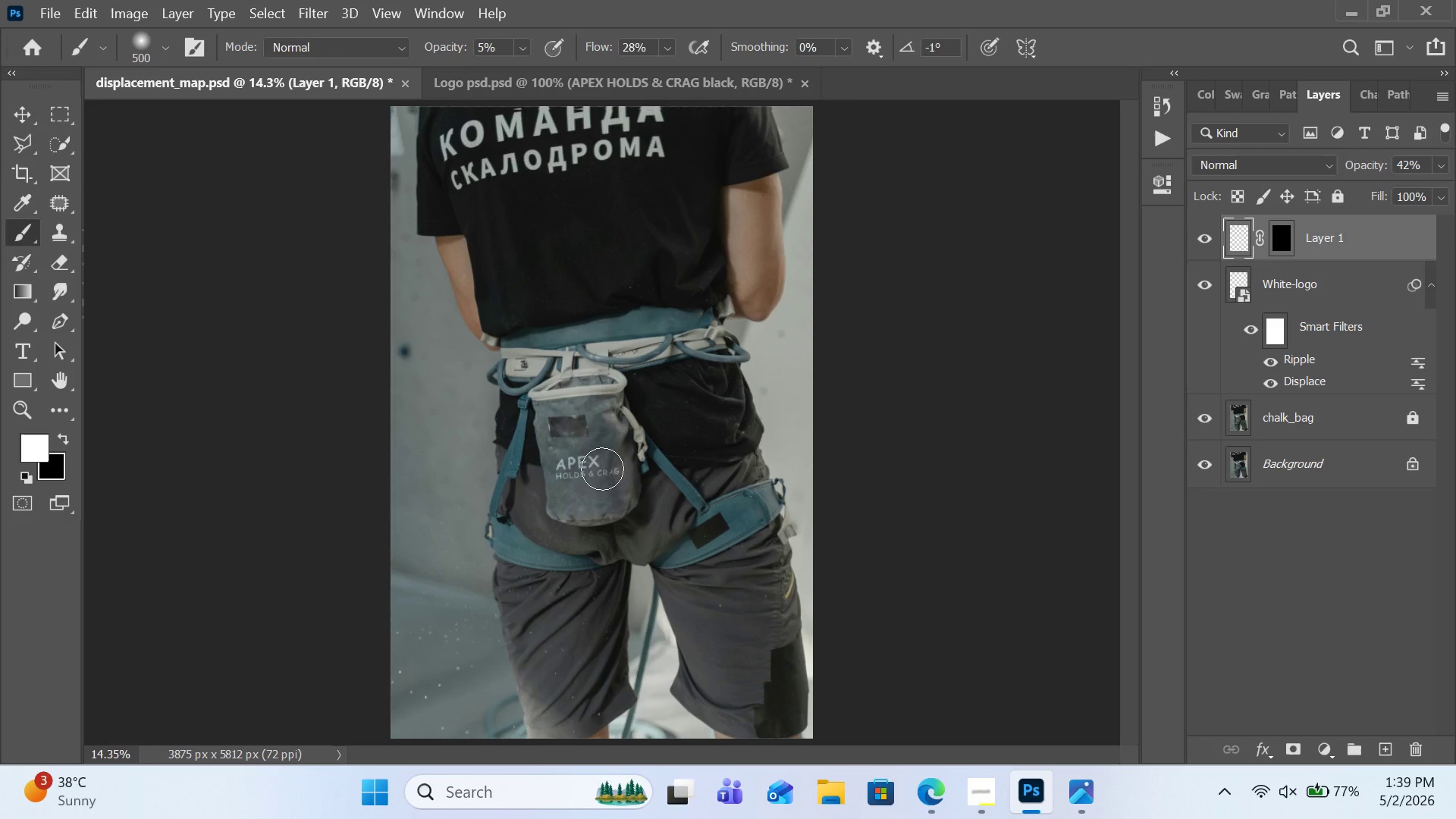 
key(Control+Equal)
 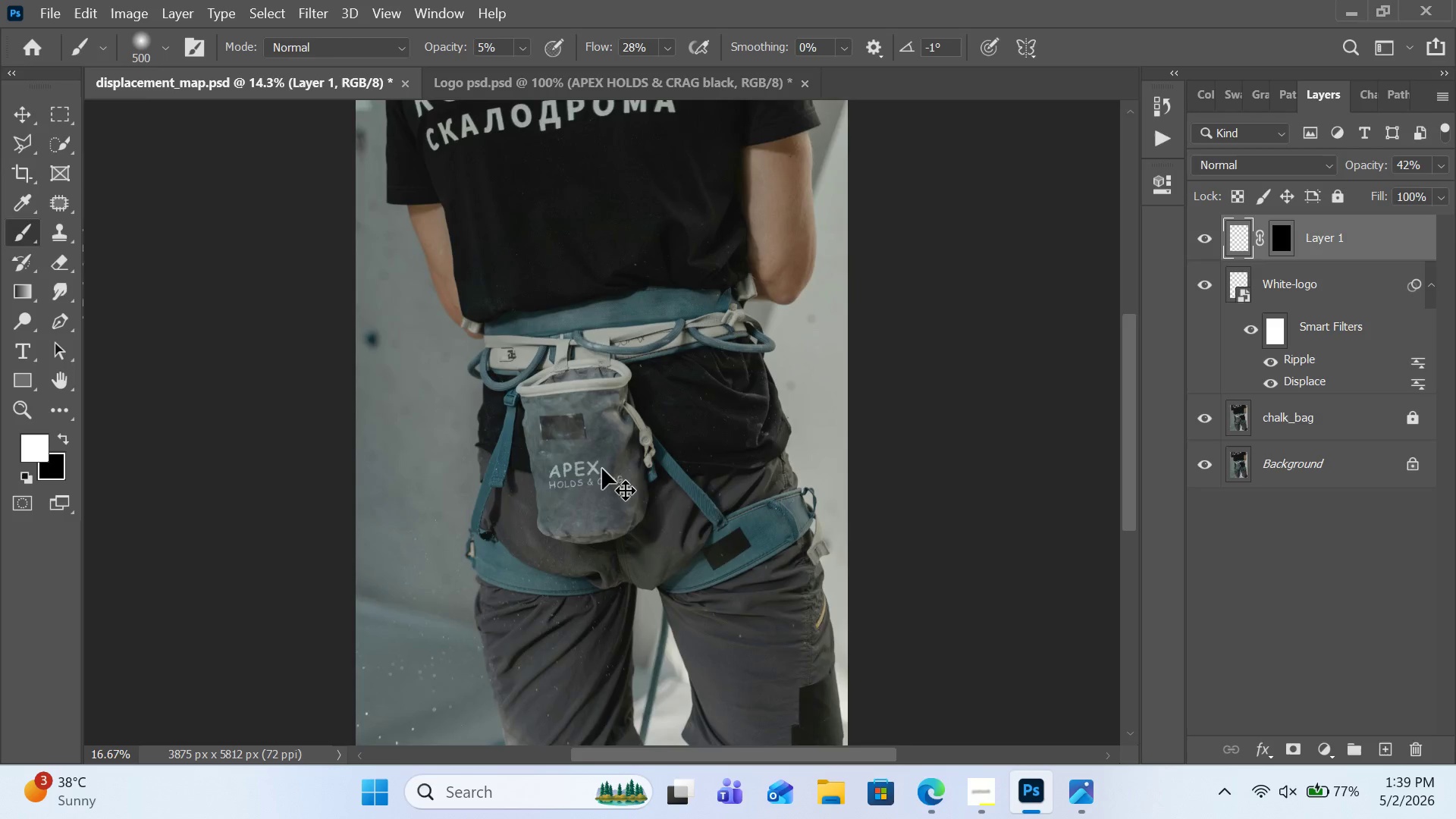 
key(Control+Equal)
 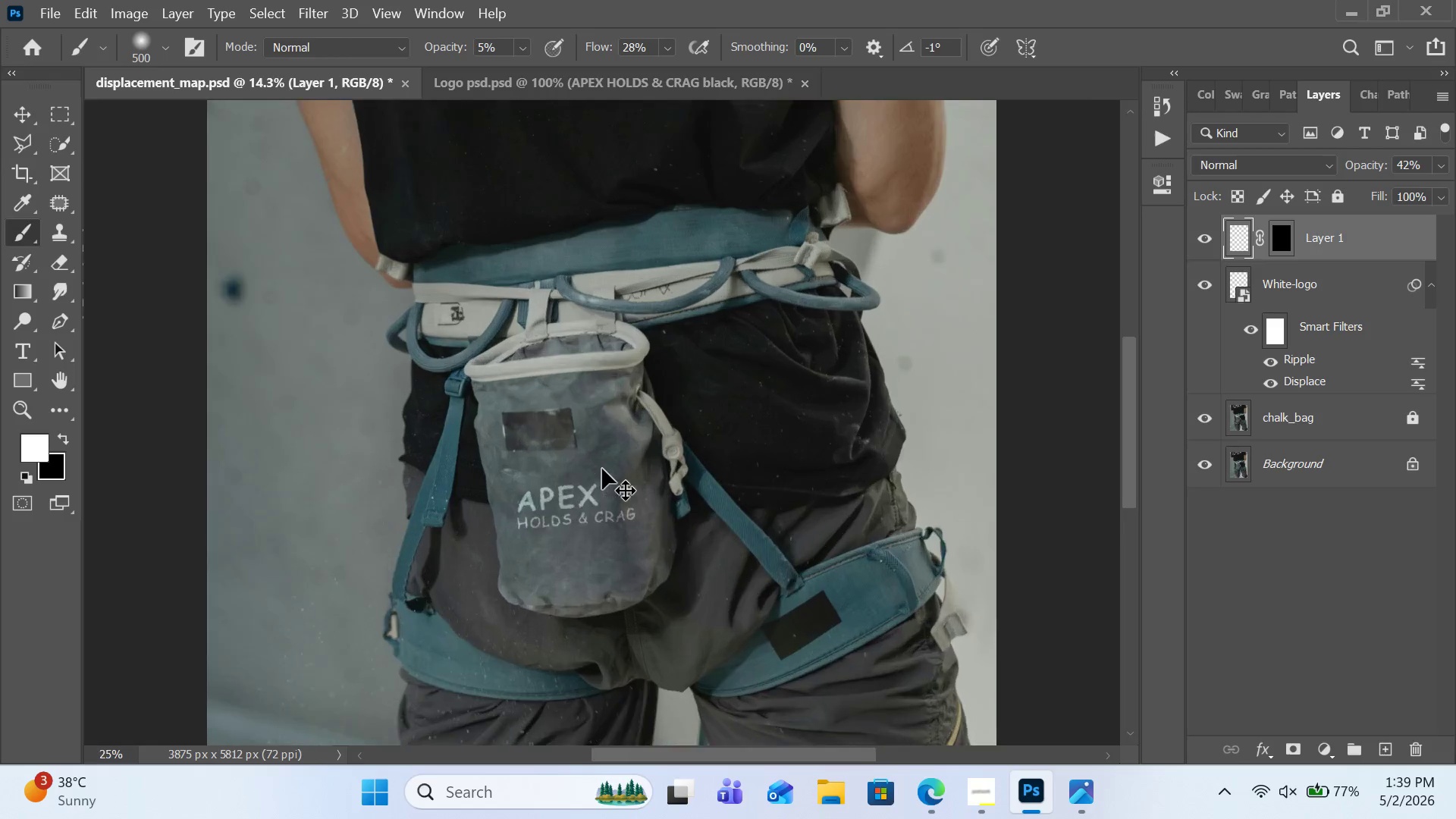 
key(Control+Equal)
 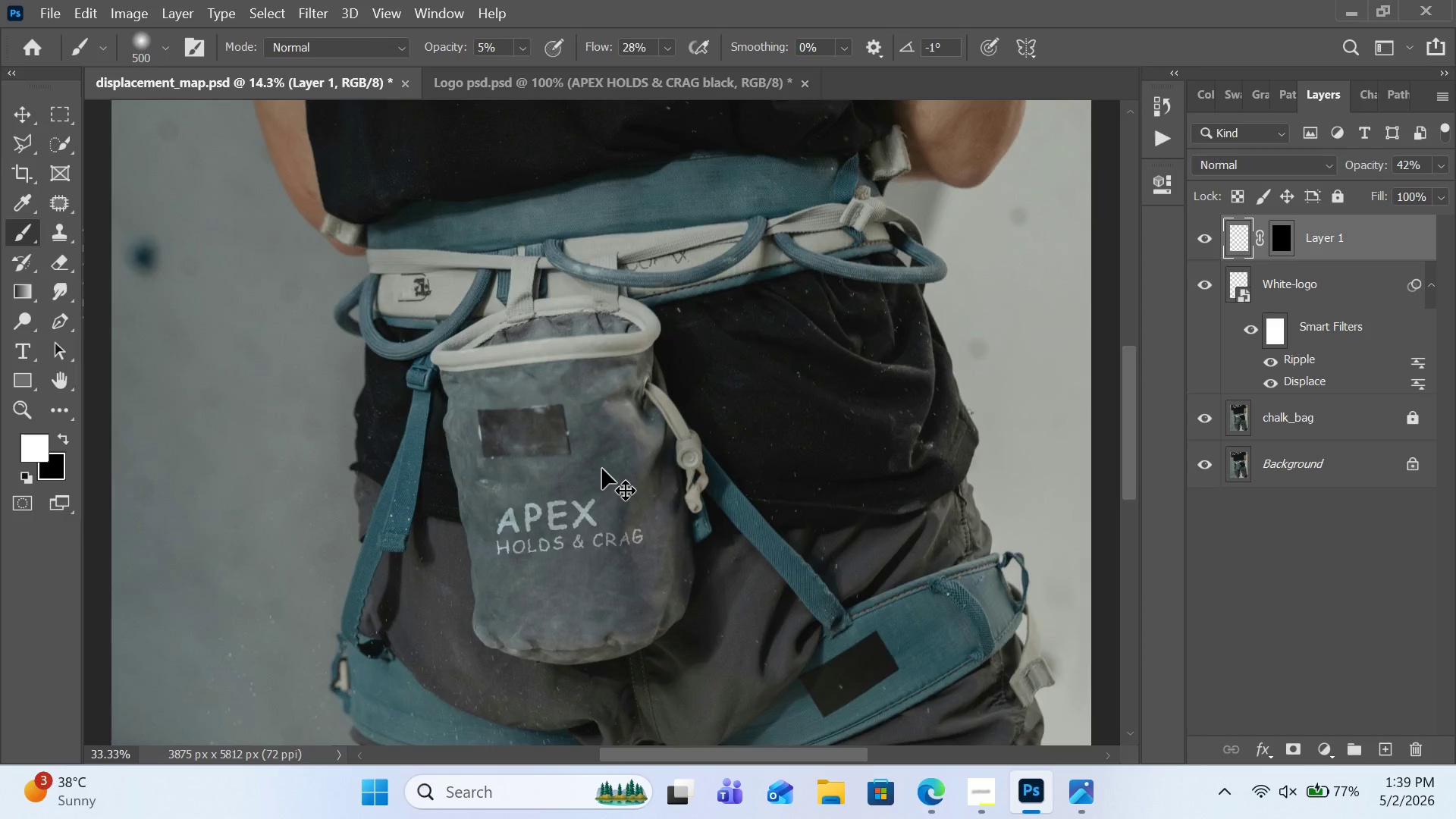 
key(Control+Equal)
 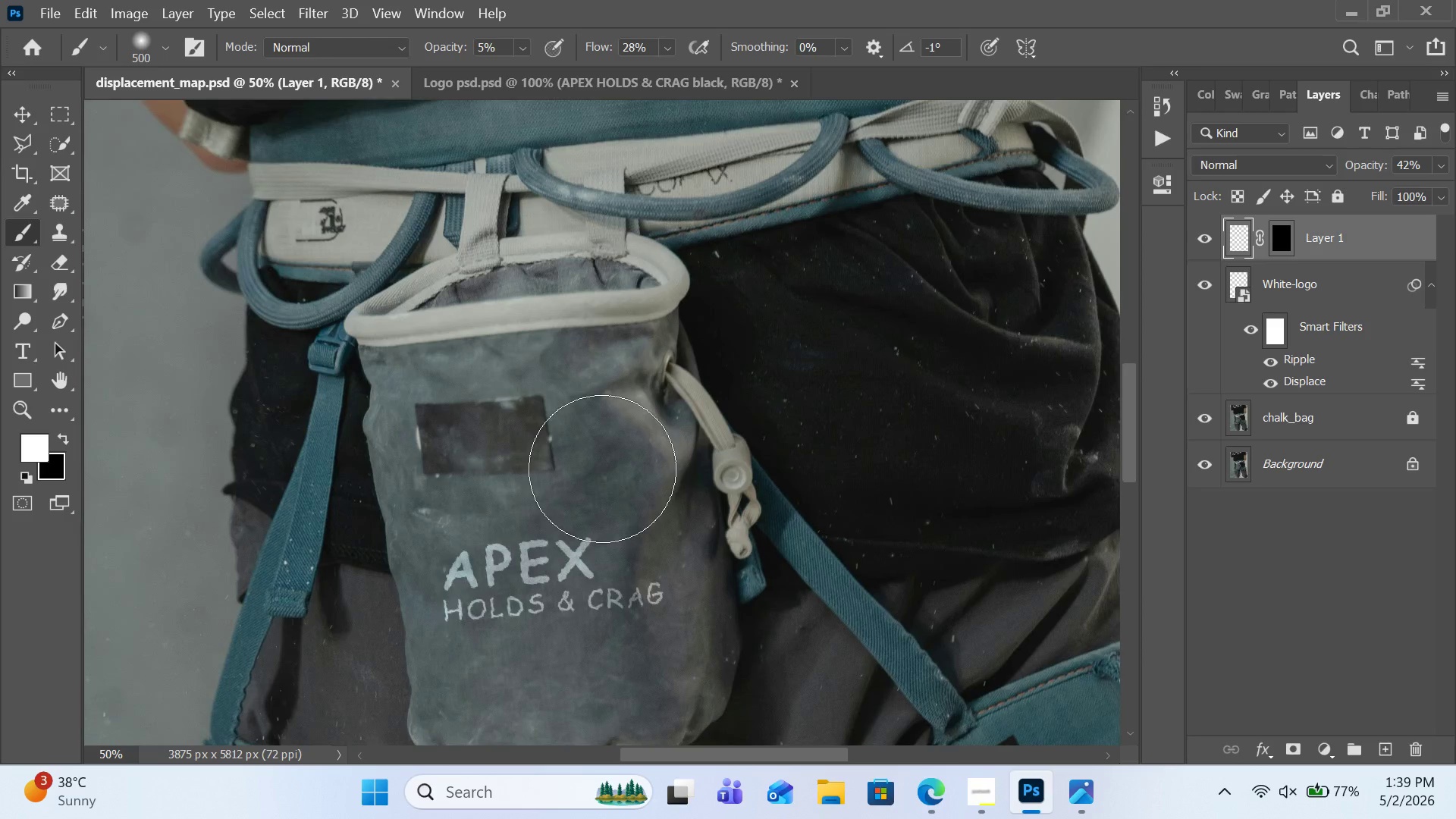 
left_click_drag(start_coordinate=[571, 469], to_coordinate=[535, 517])
 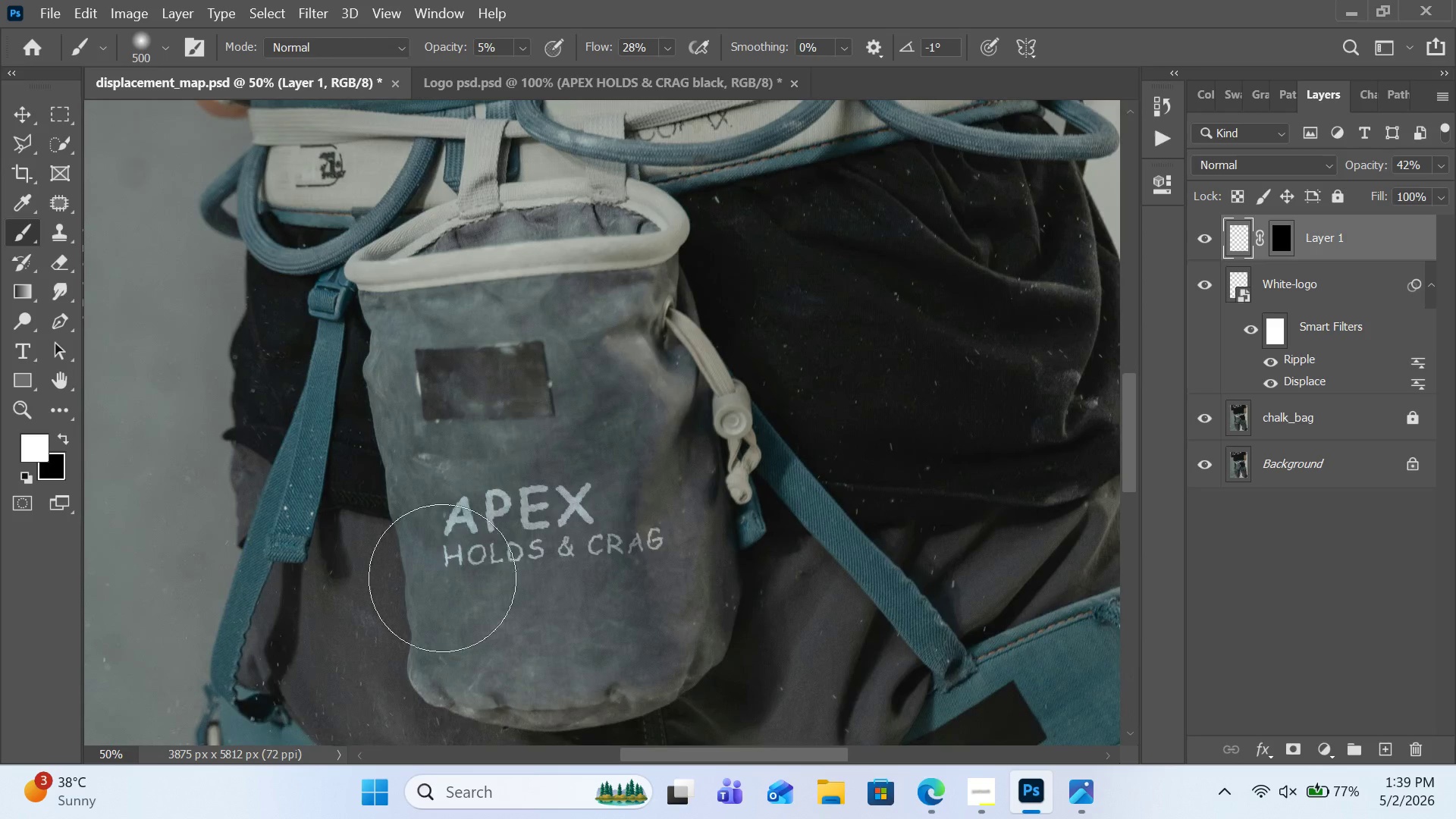 
scroll: coordinate [602, 469], scroll_direction: down, amount: 3.0
 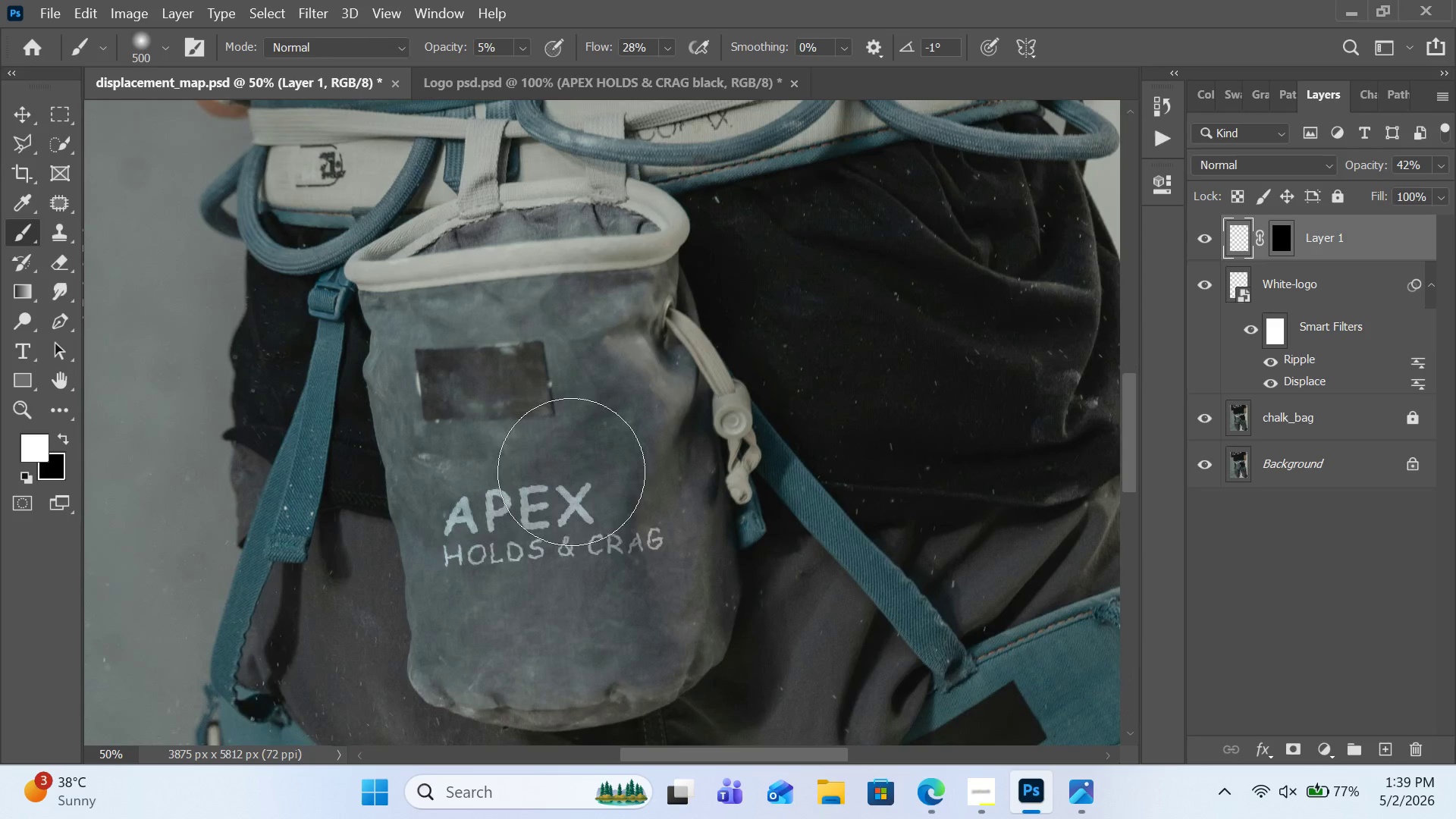 
left_click_drag(start_coordinate=[582, 464], to_coordinate=[433, 579])
 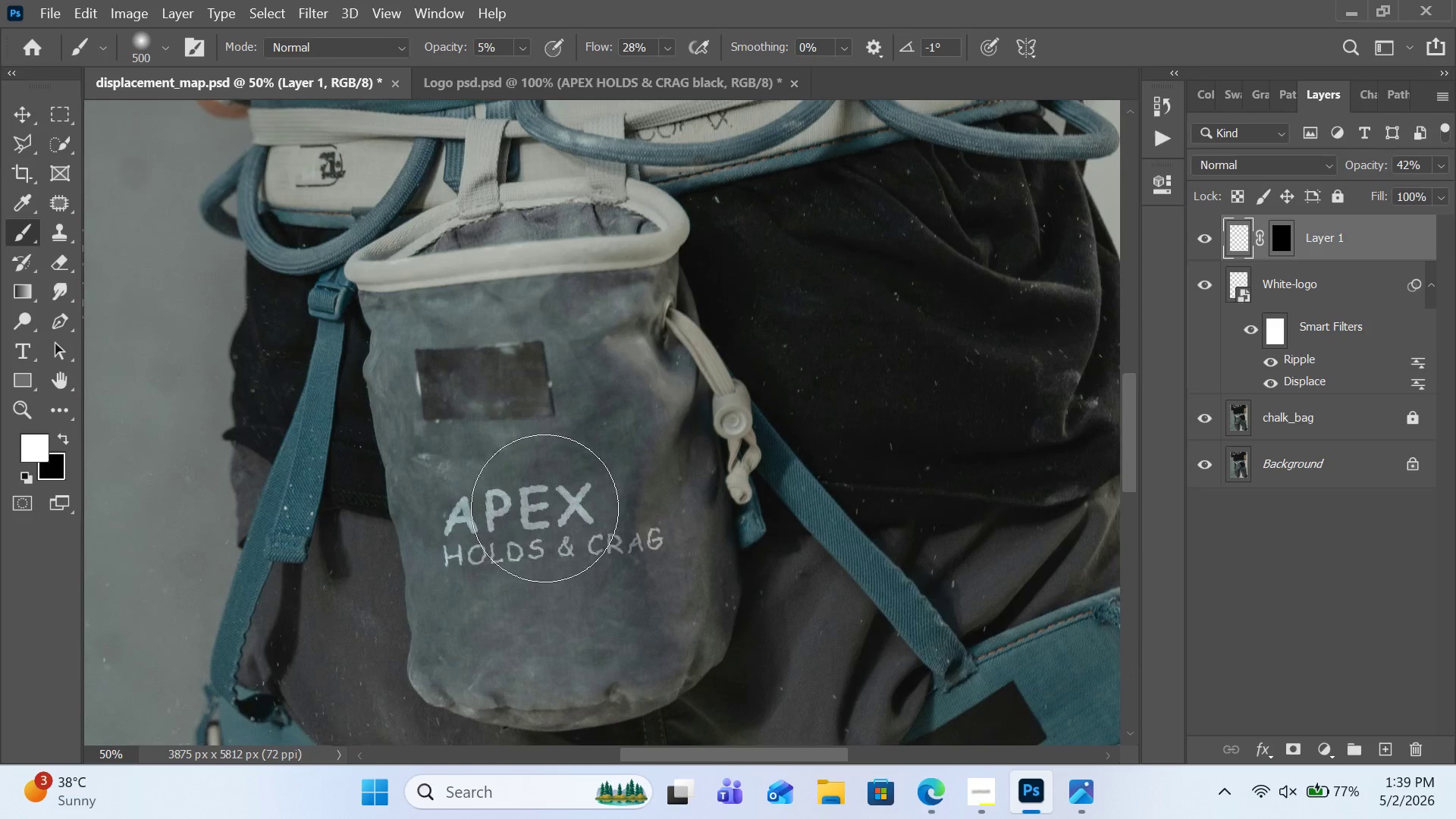 
left_click_drag(start_coordinate=[551, 461], to_coordinate=[512, 564])
 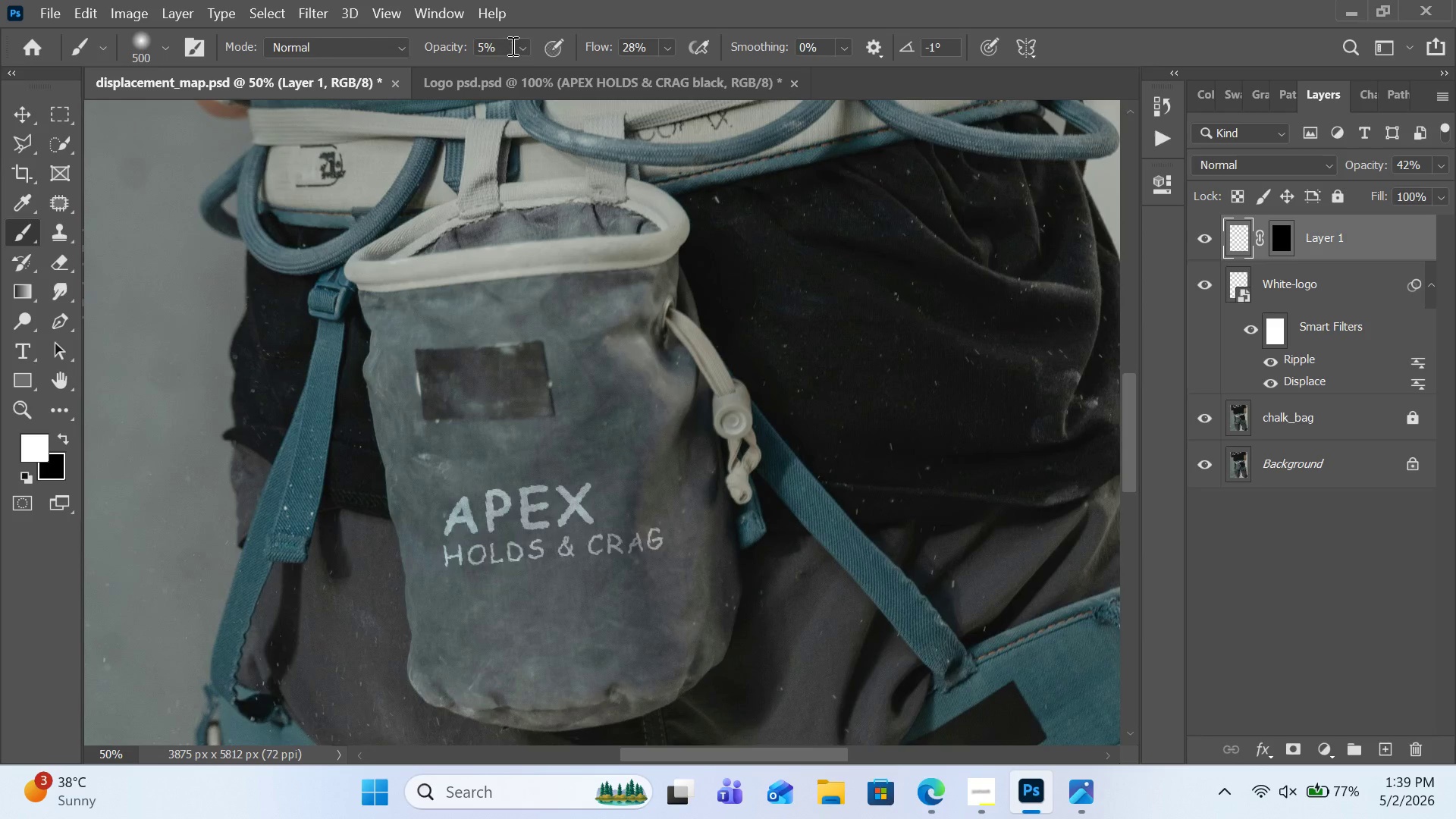 
left_click([523, 46])
 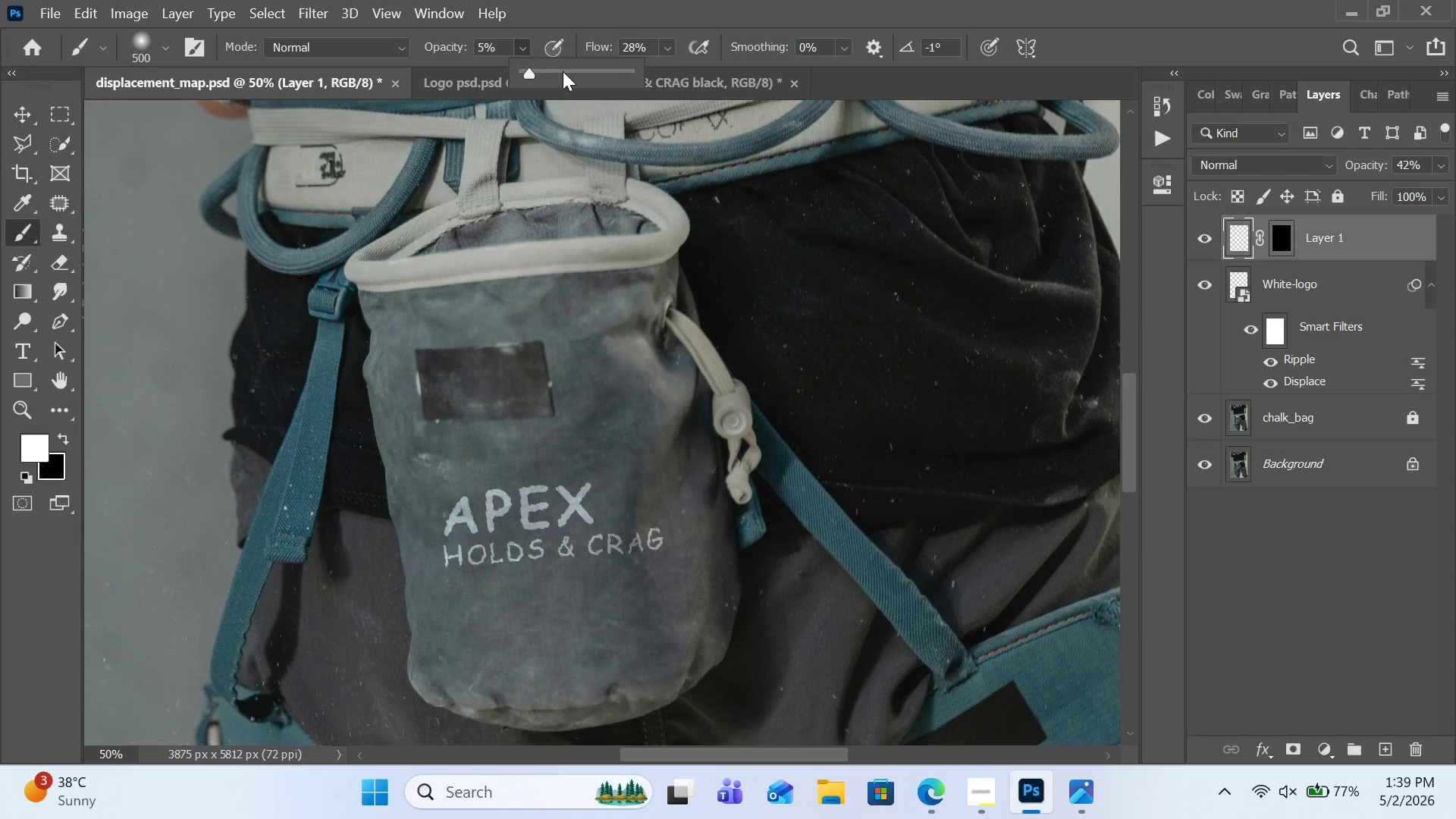 
double_click([563, 71])
 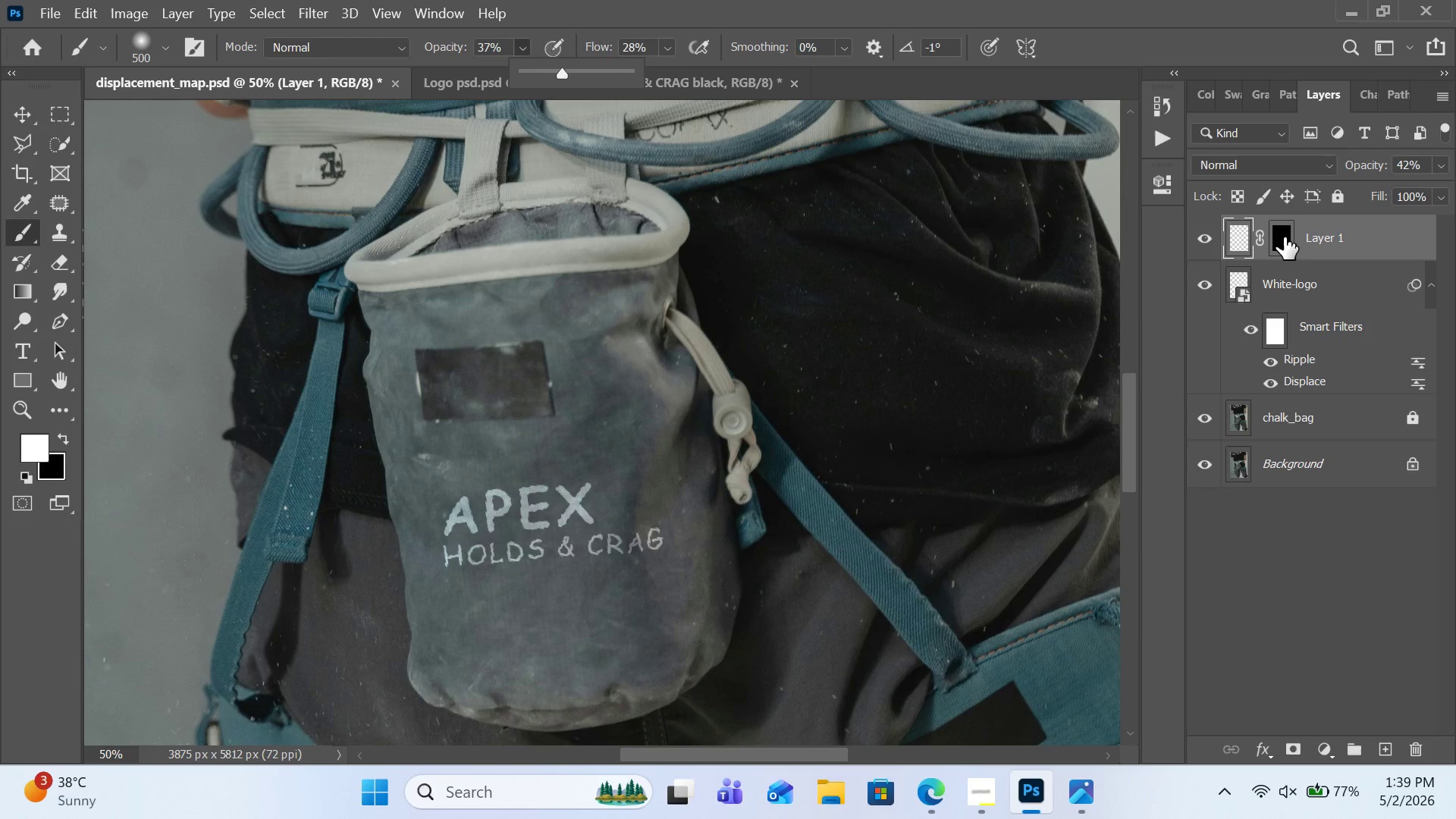 
hold_key(key=ShiftLeft, duration=1.17)
left_click([1291, 237])
 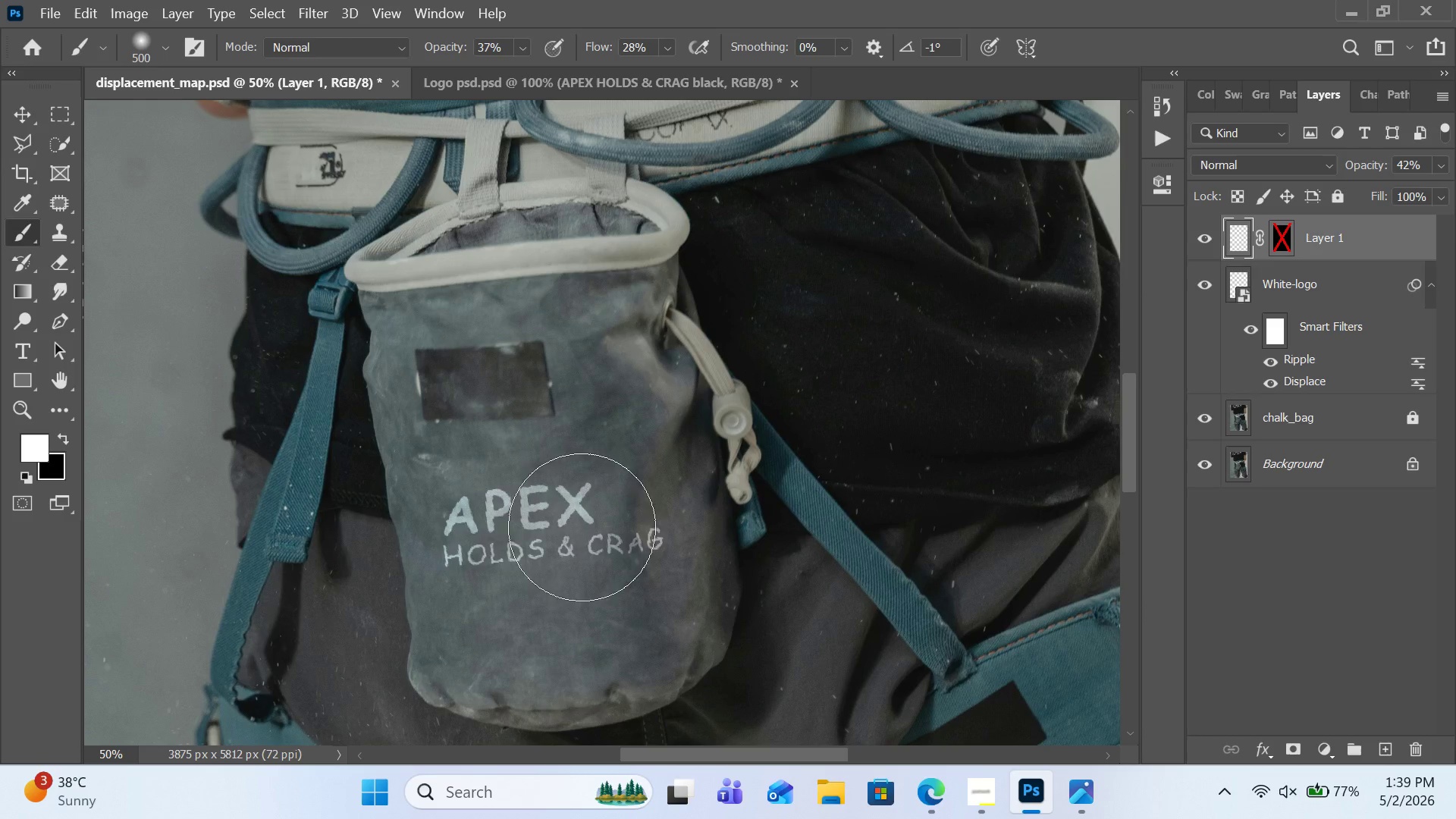 
left_click_drag(start_coordinate=[592, 510], to_coordinate=[551, 545])
 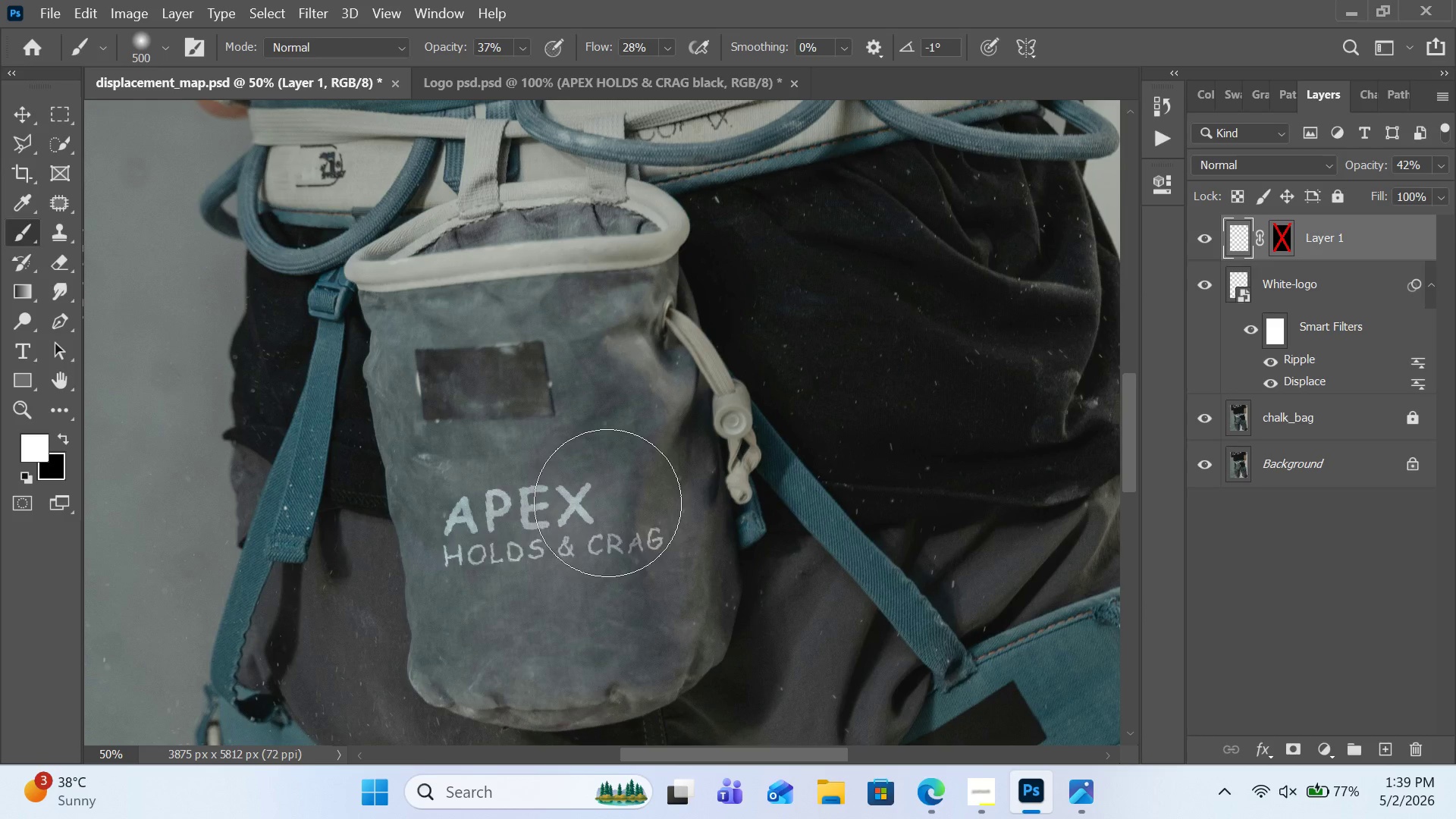 
left_click_drag(start_coordinate=[607, 503], to_coordinate=[527, 591])
 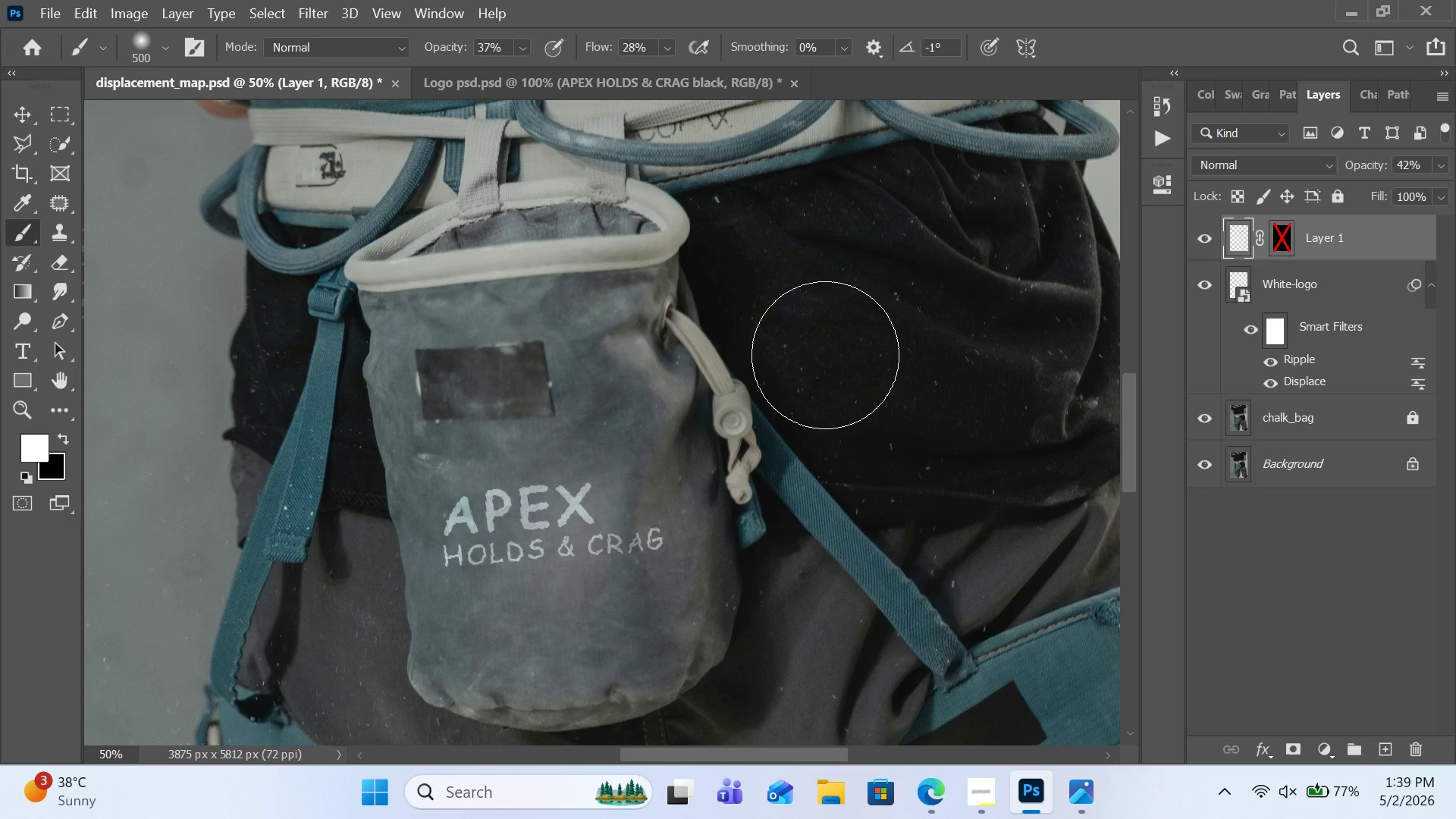 
key(Control+Z)
 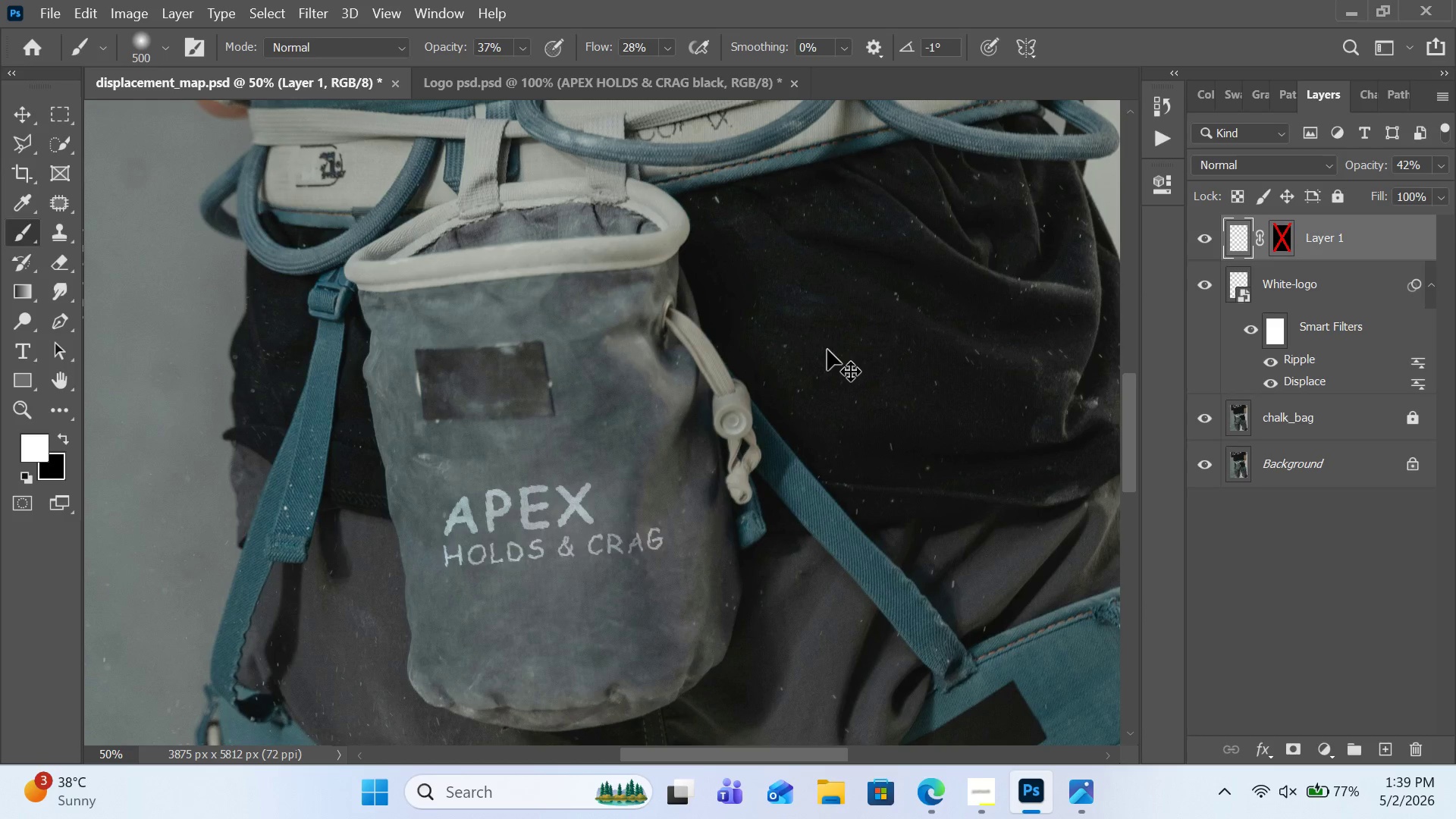 
key(Control+Z)
 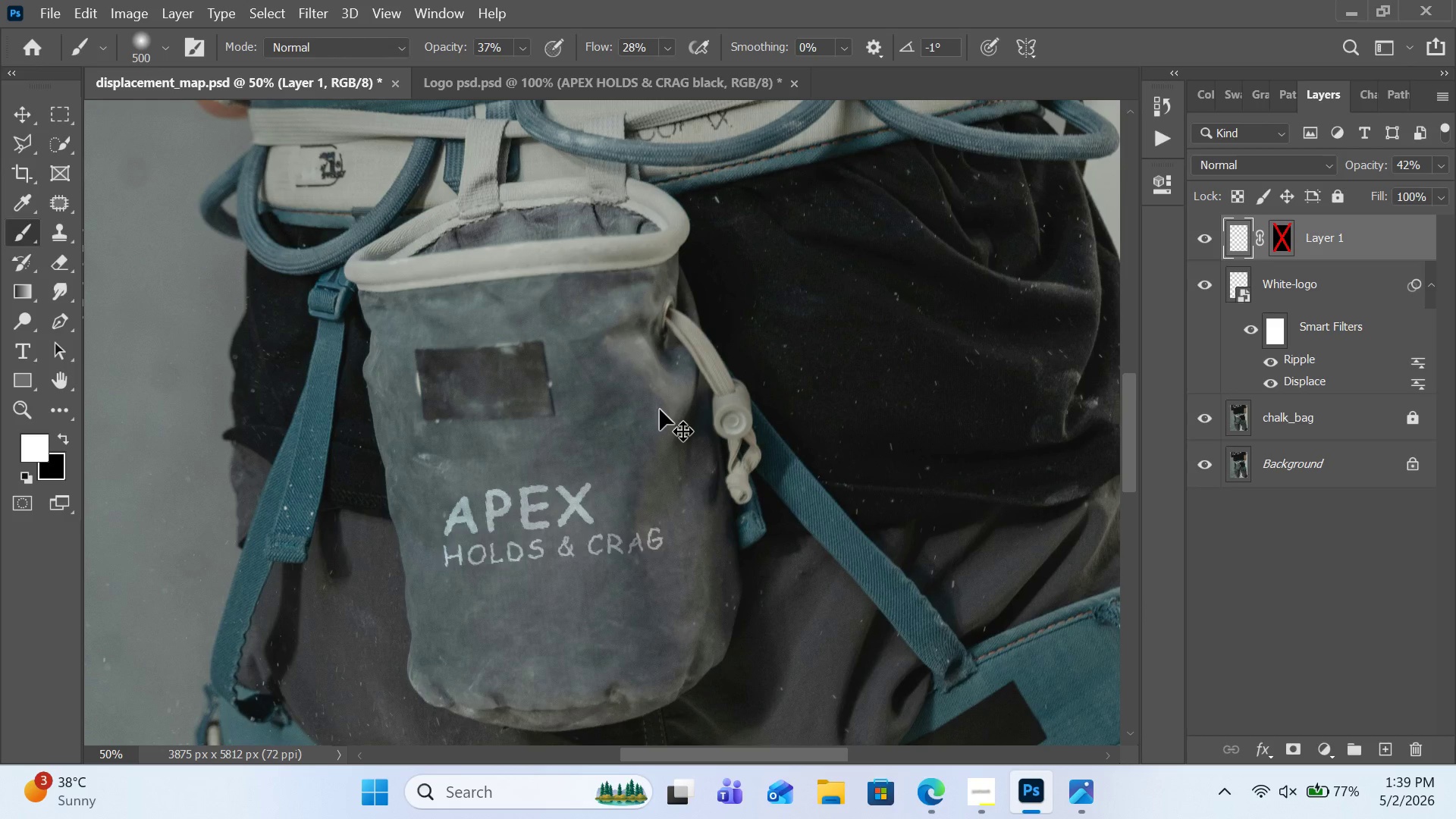 
key(Control+Z)
 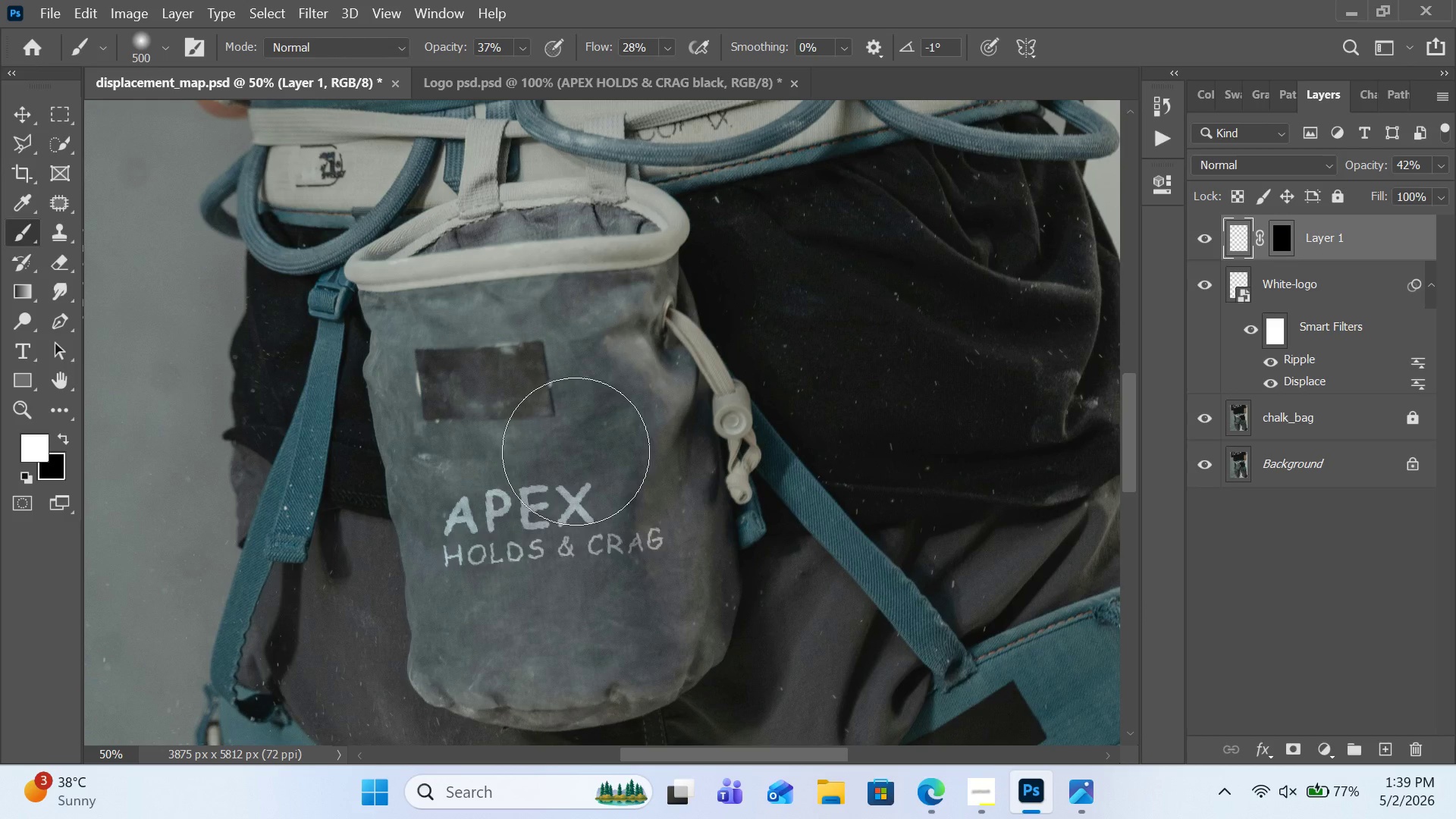 
left_click_drag(start_coordinate=[574, 453], to_coordinate=[462, 593])
 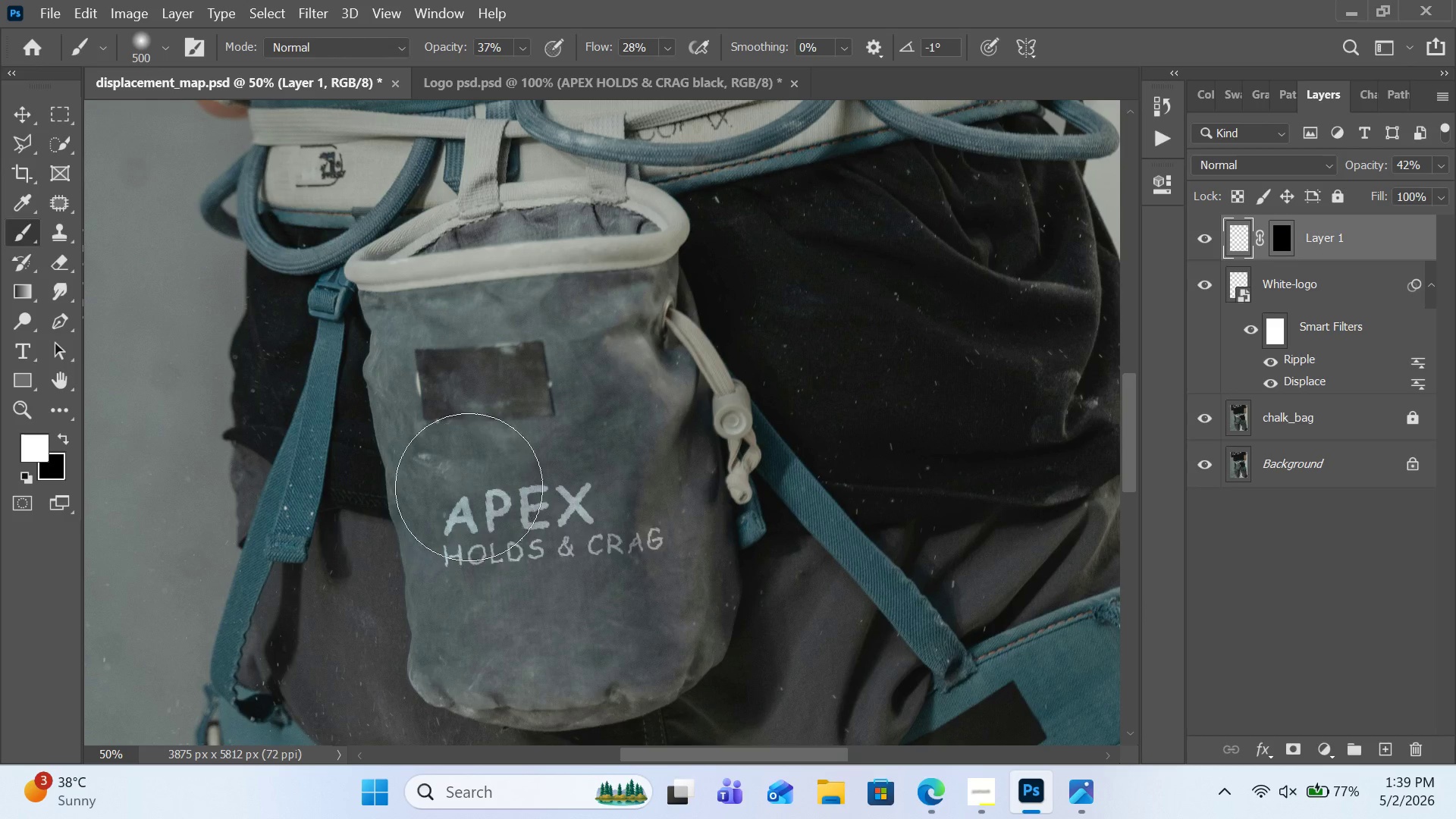 
left_click_drag(start_coordinate=[535, 450], to_coordinate=[414, 588])
 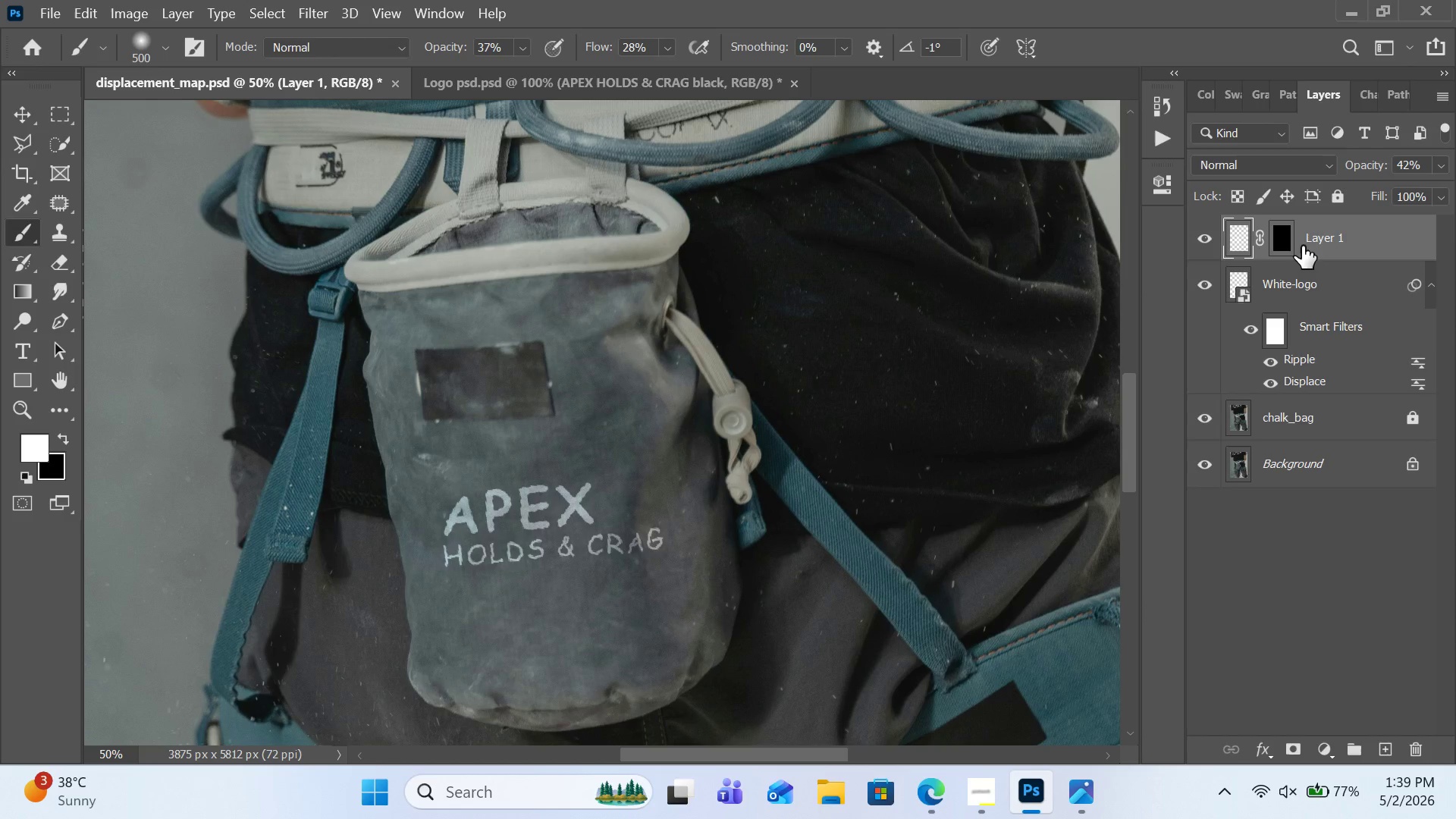 
left_click([1294, 244])
 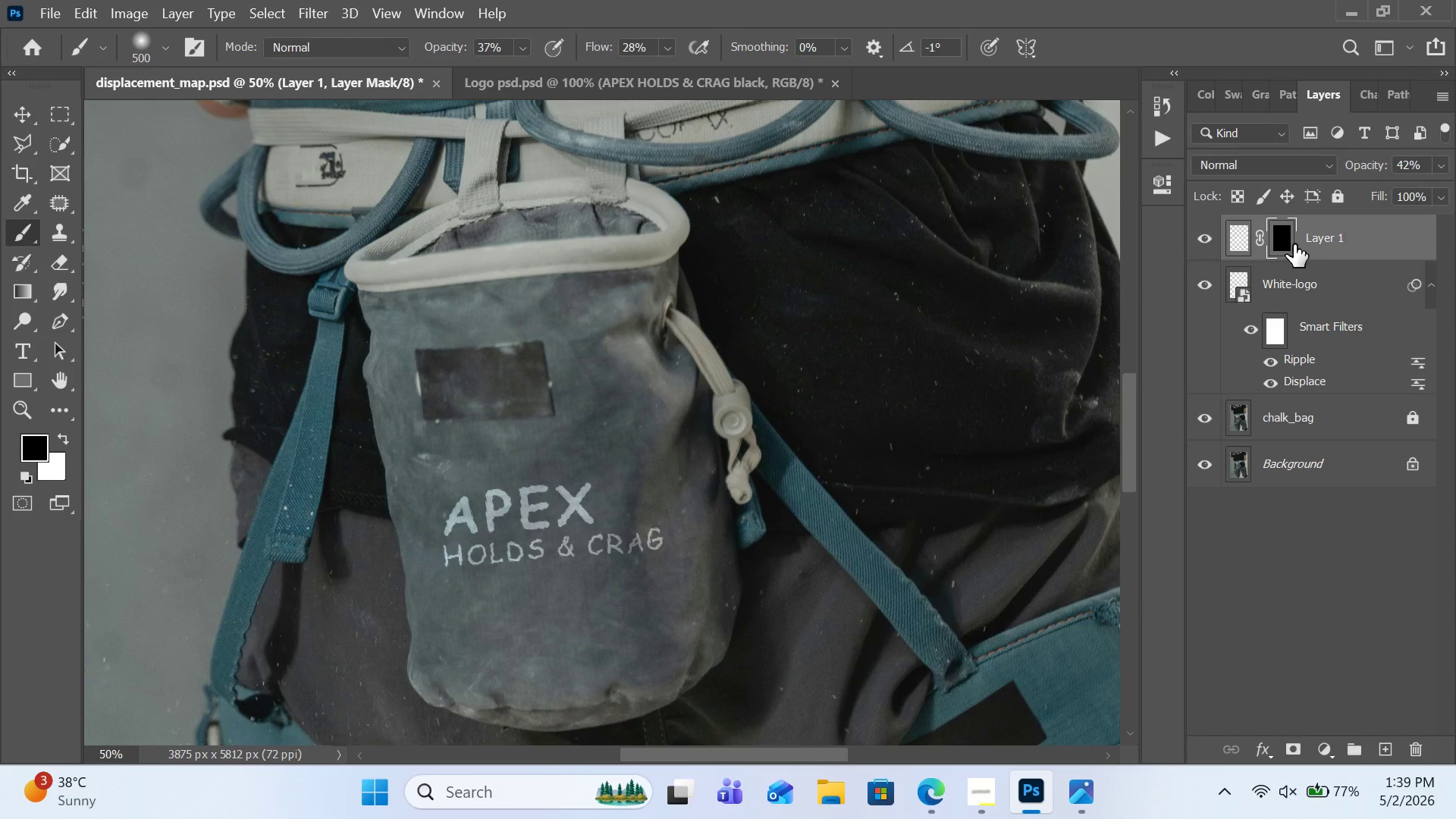 
key(Shift+ShiftLeft)
 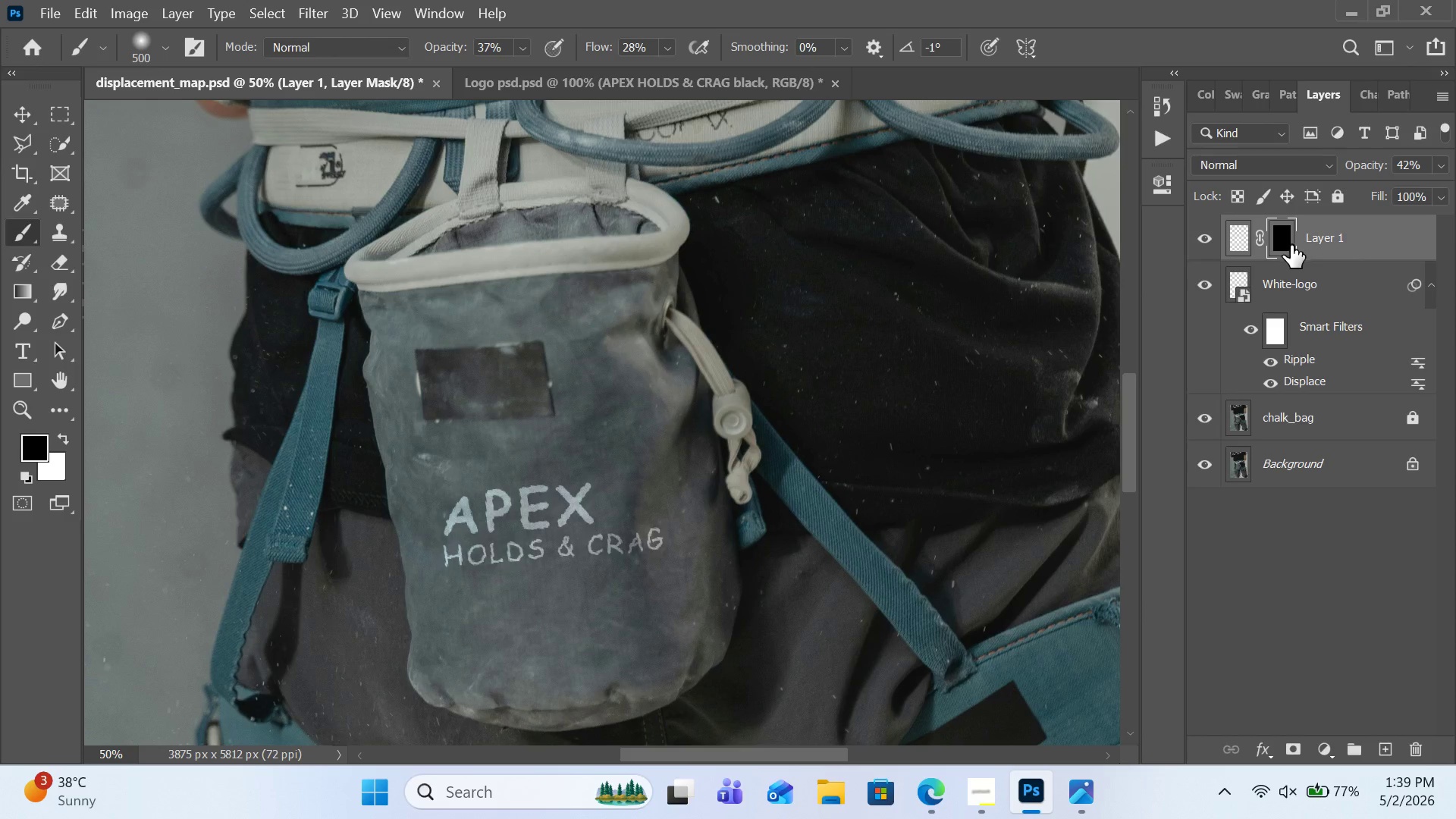 
hold_key(key=ShiftLeft, duration=0.8)
left_click([1289, 245])
 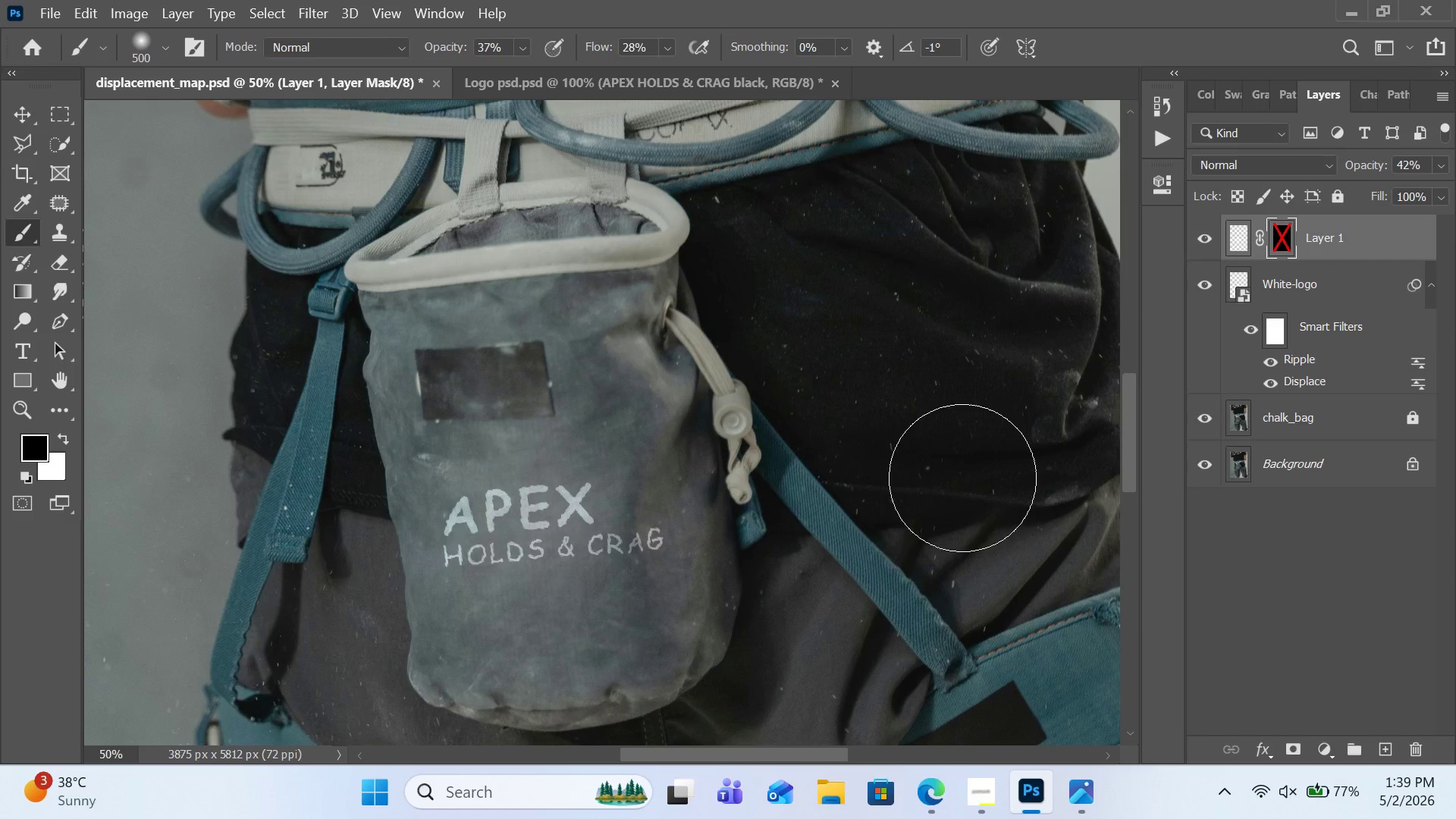 
hold_key(key=ControlLeft, duration=1.36)
 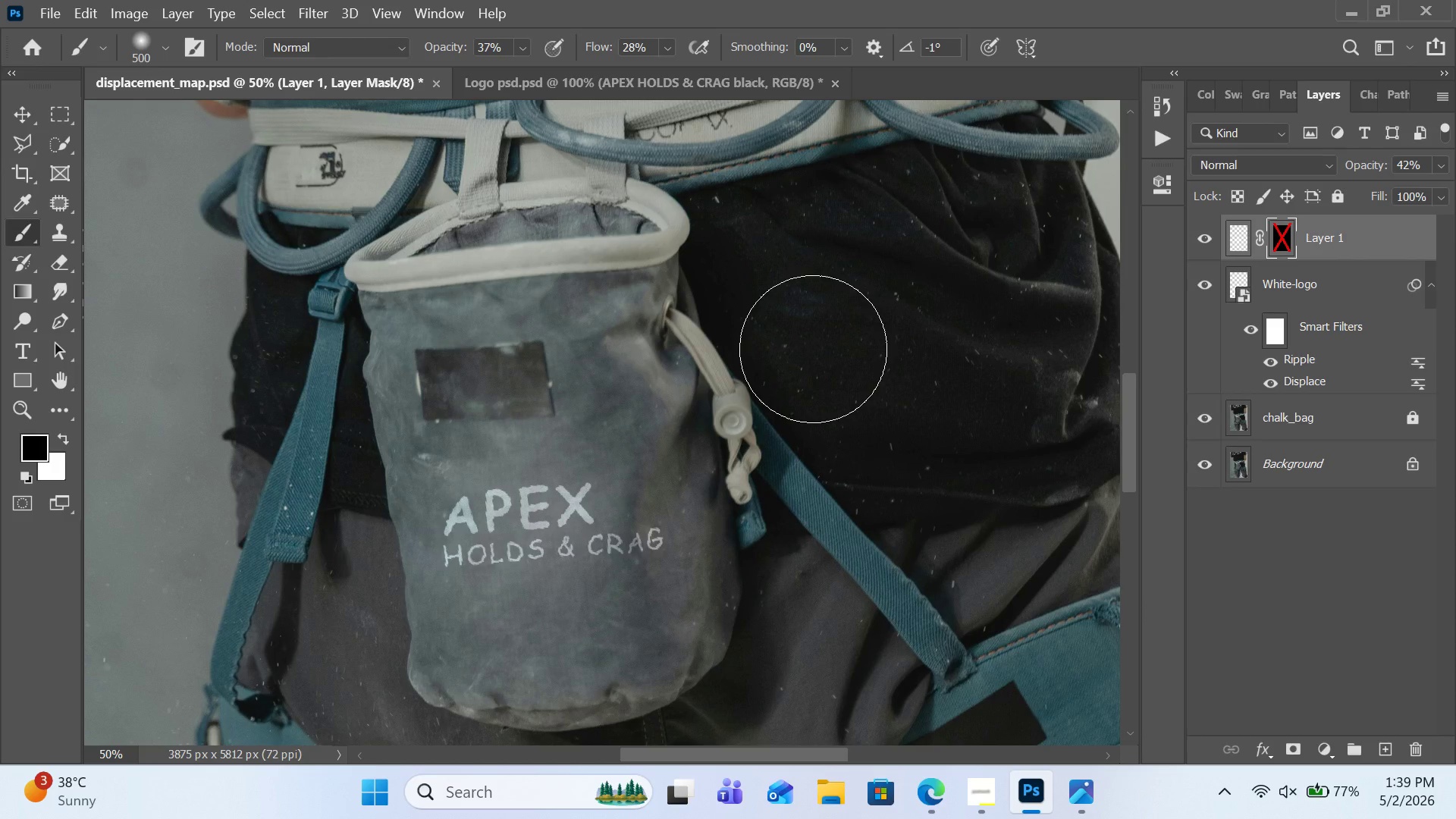 
wait(10.08)
 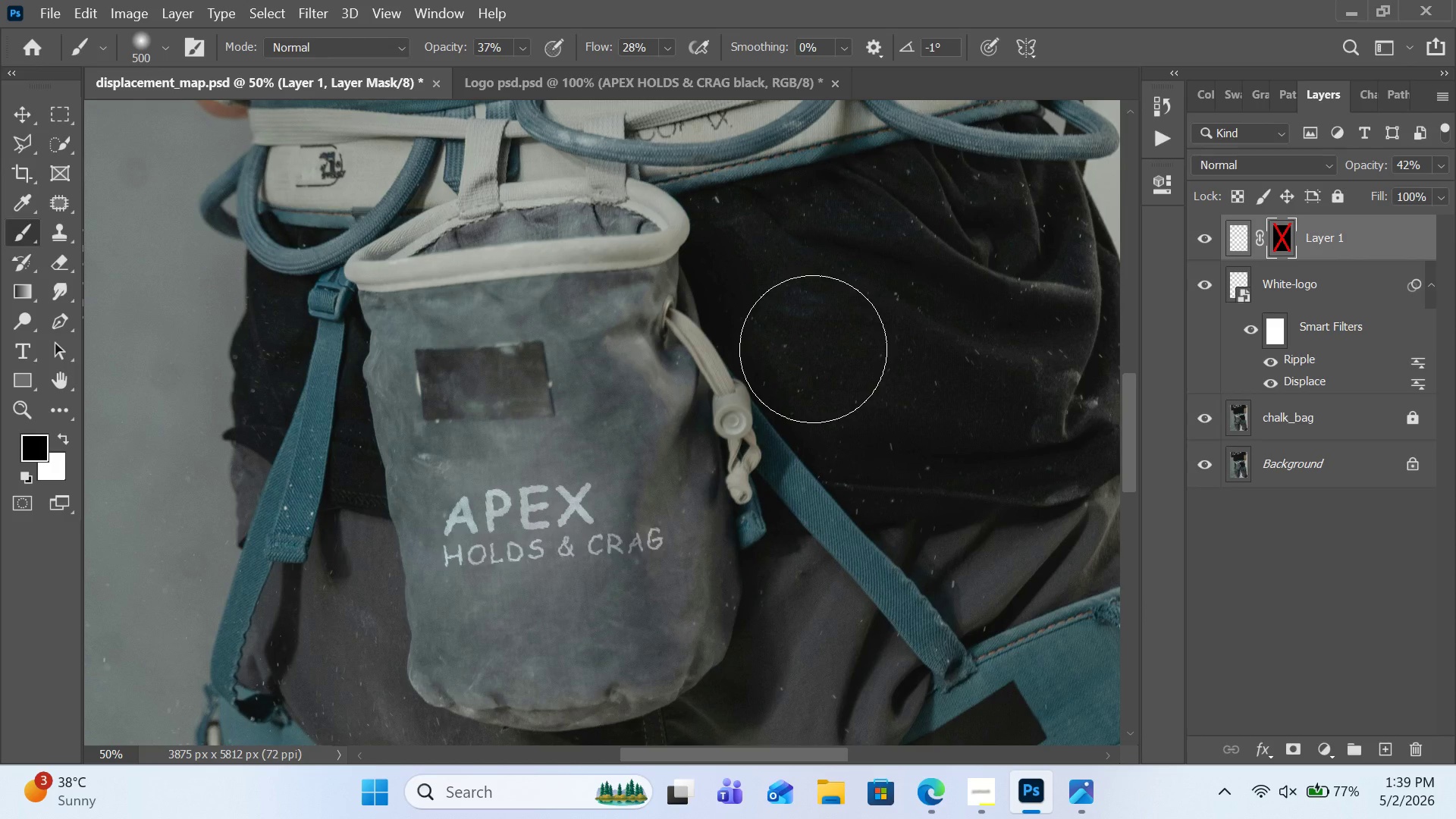 
key(Control+Z)
 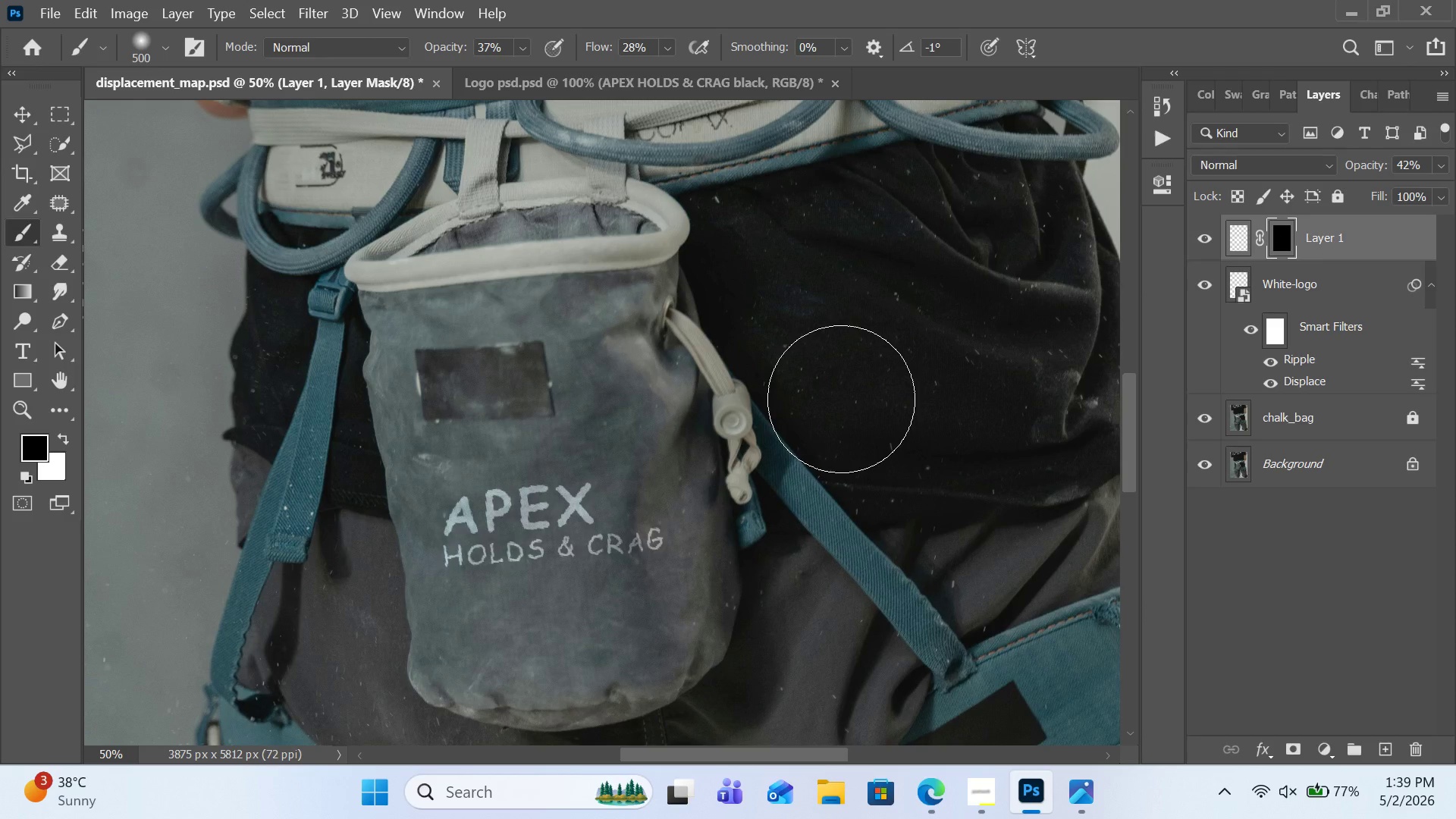 
key(Control+ControlLeft)
 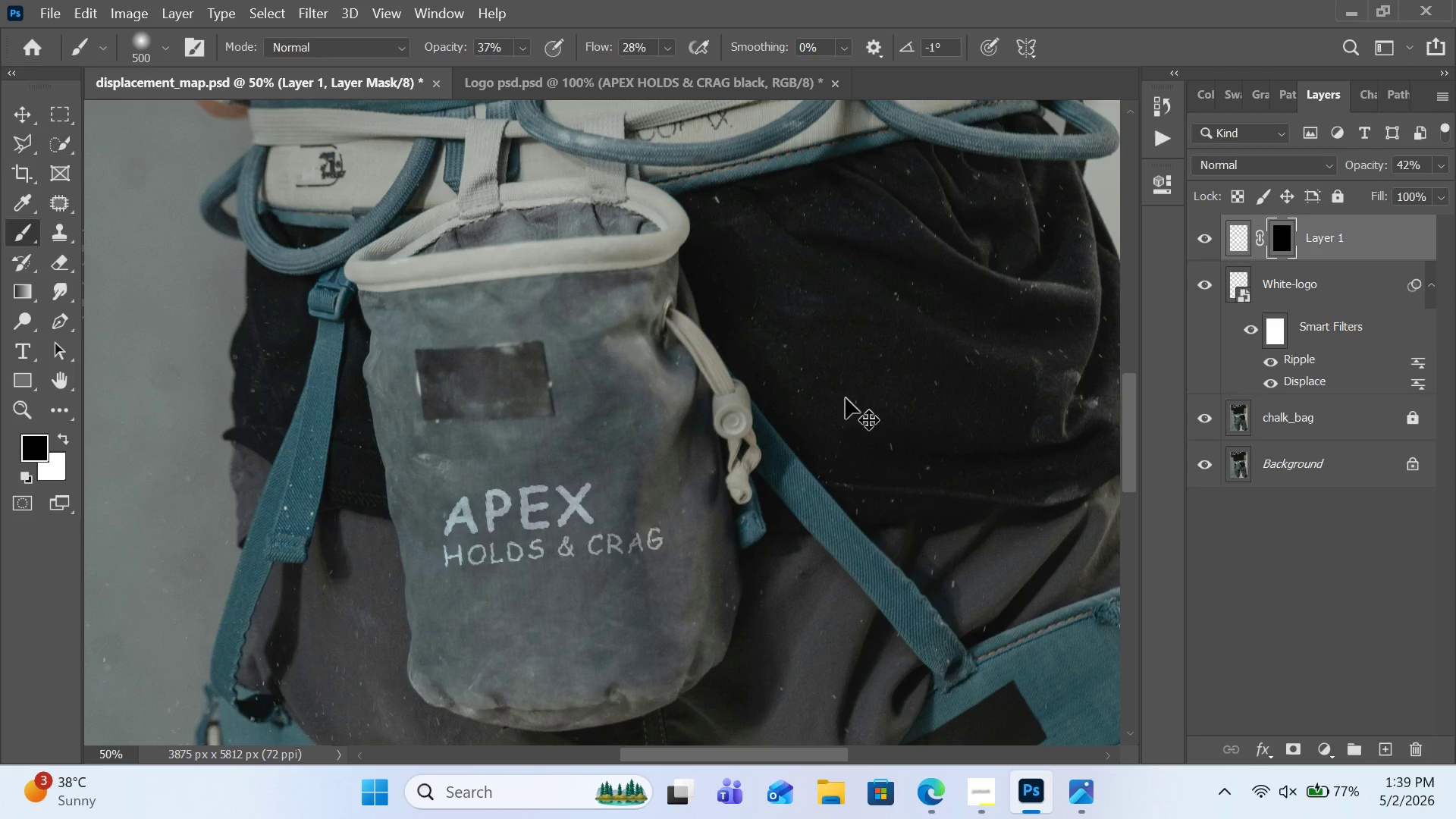 
key(Control+ControlLeft)
 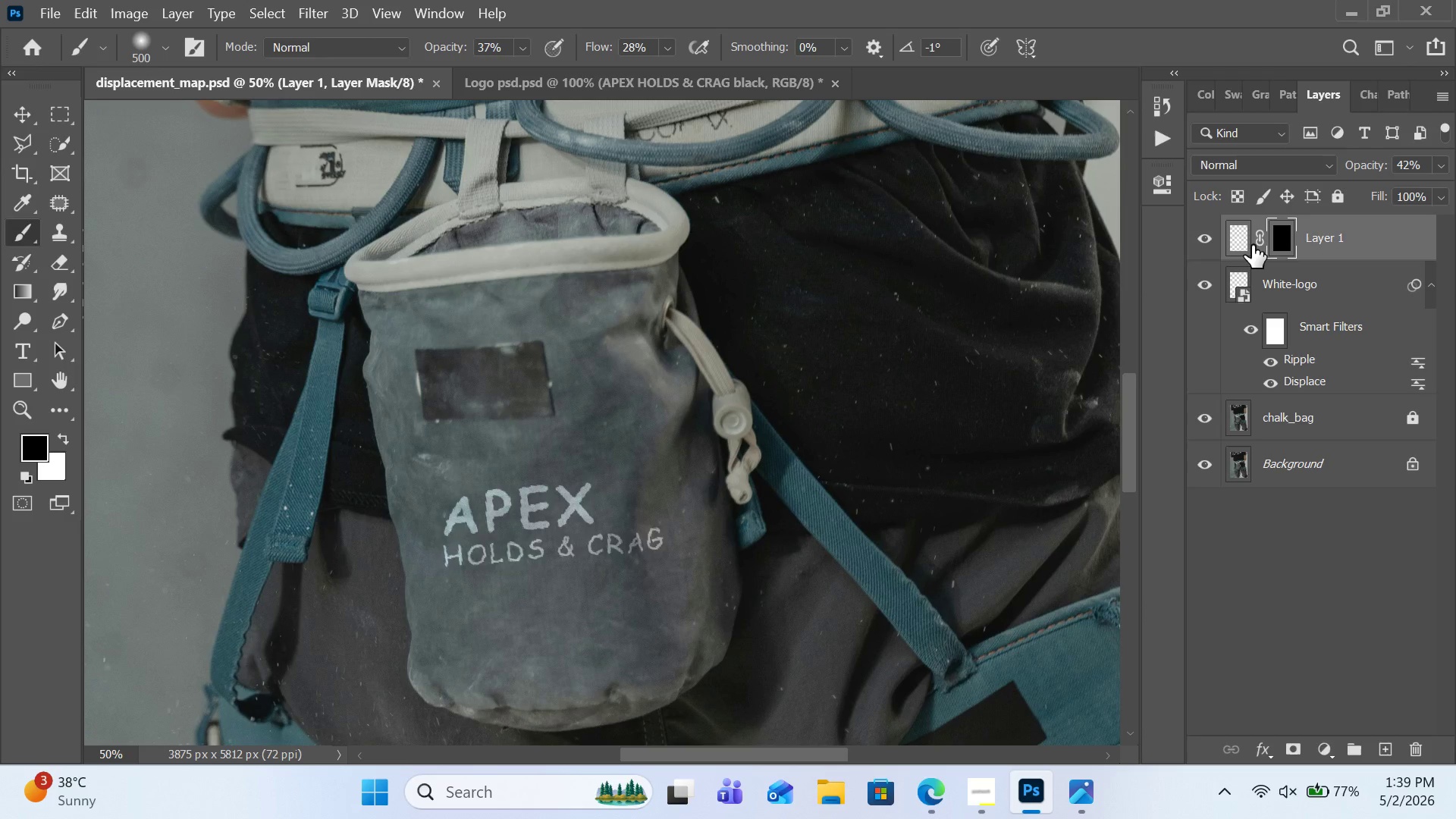 
left_click([1250, 245])
 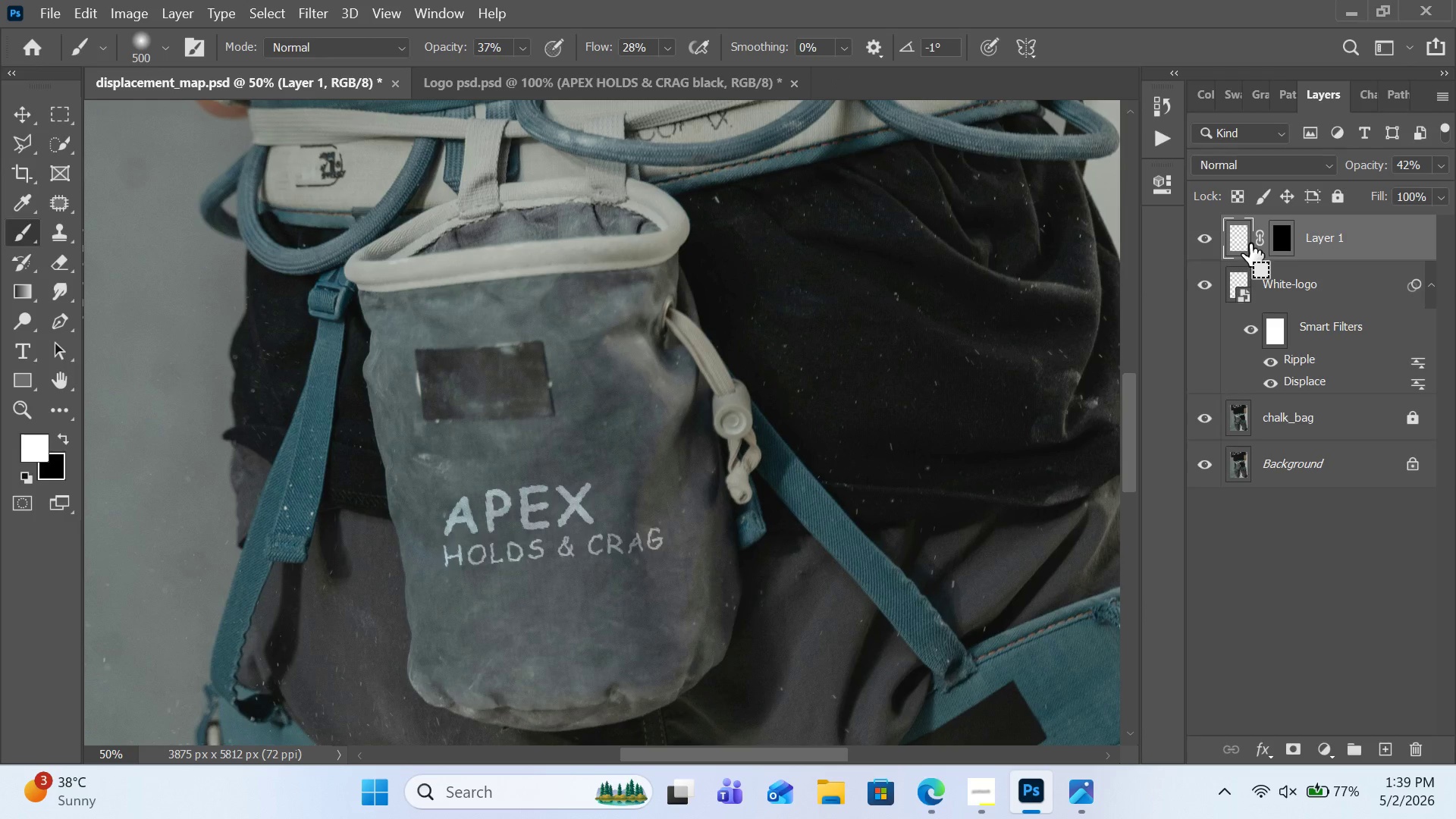 
key(Control+Z)
 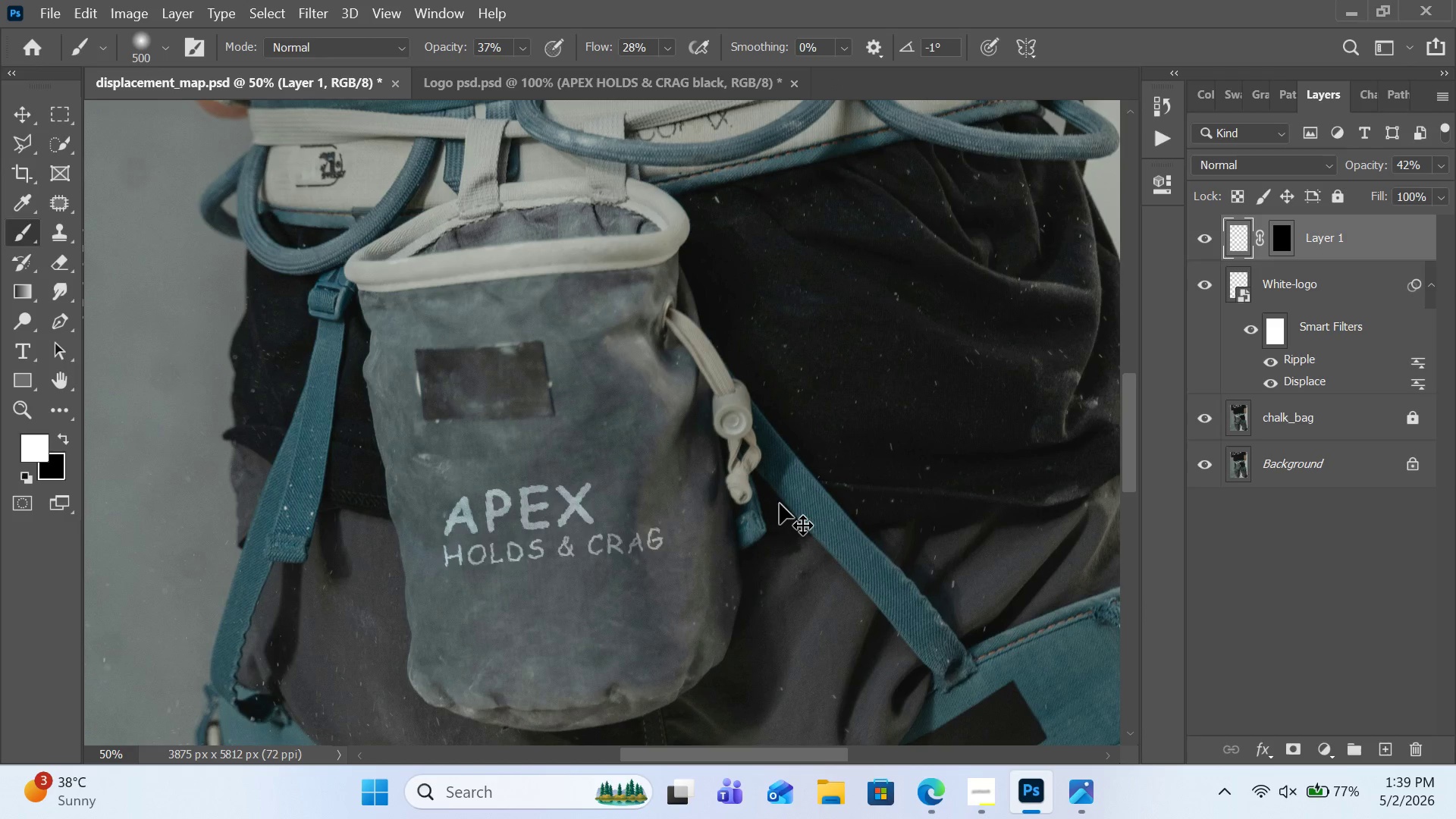 
key(Control+Z)
 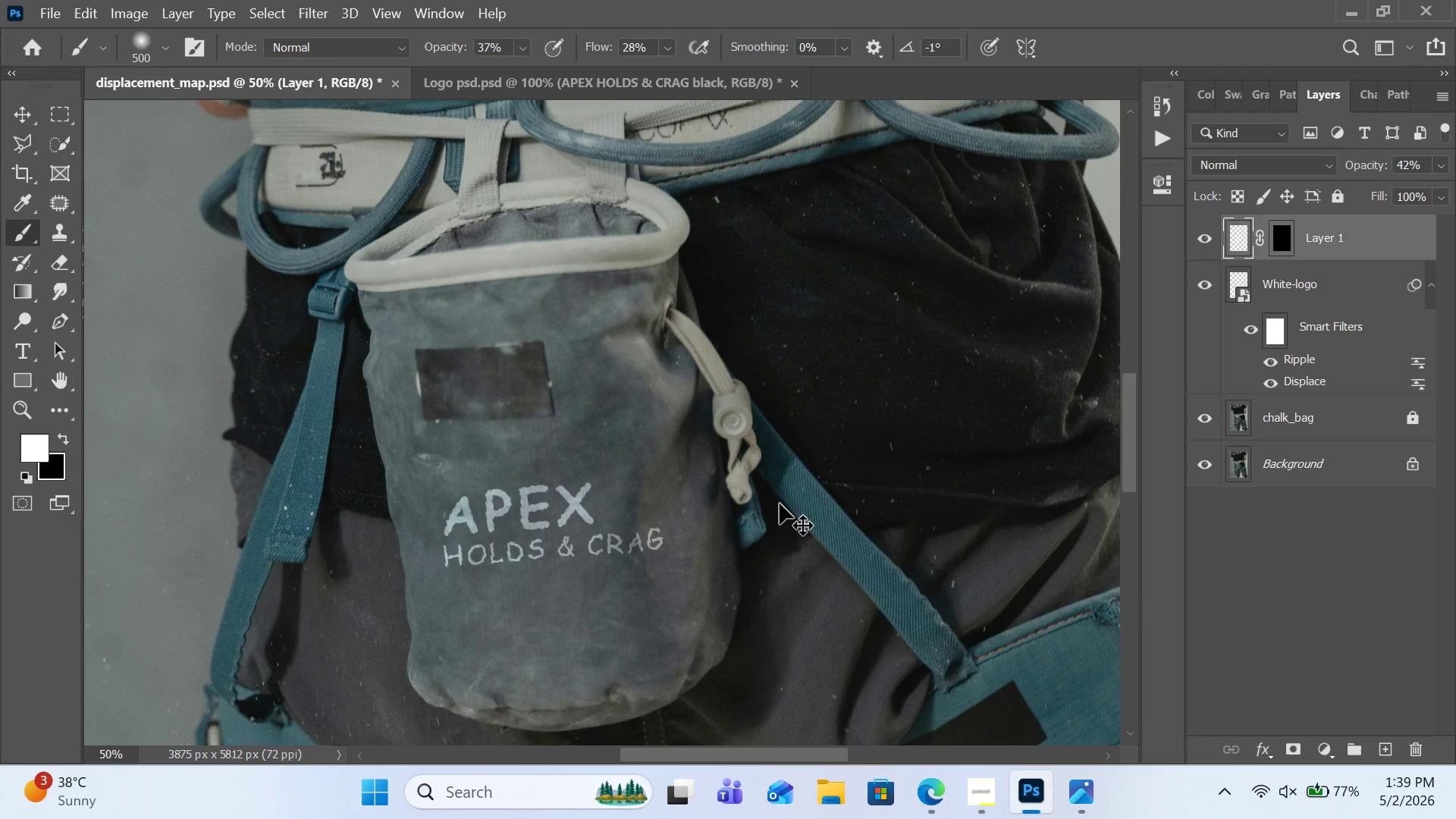 
key(Control+Z)
 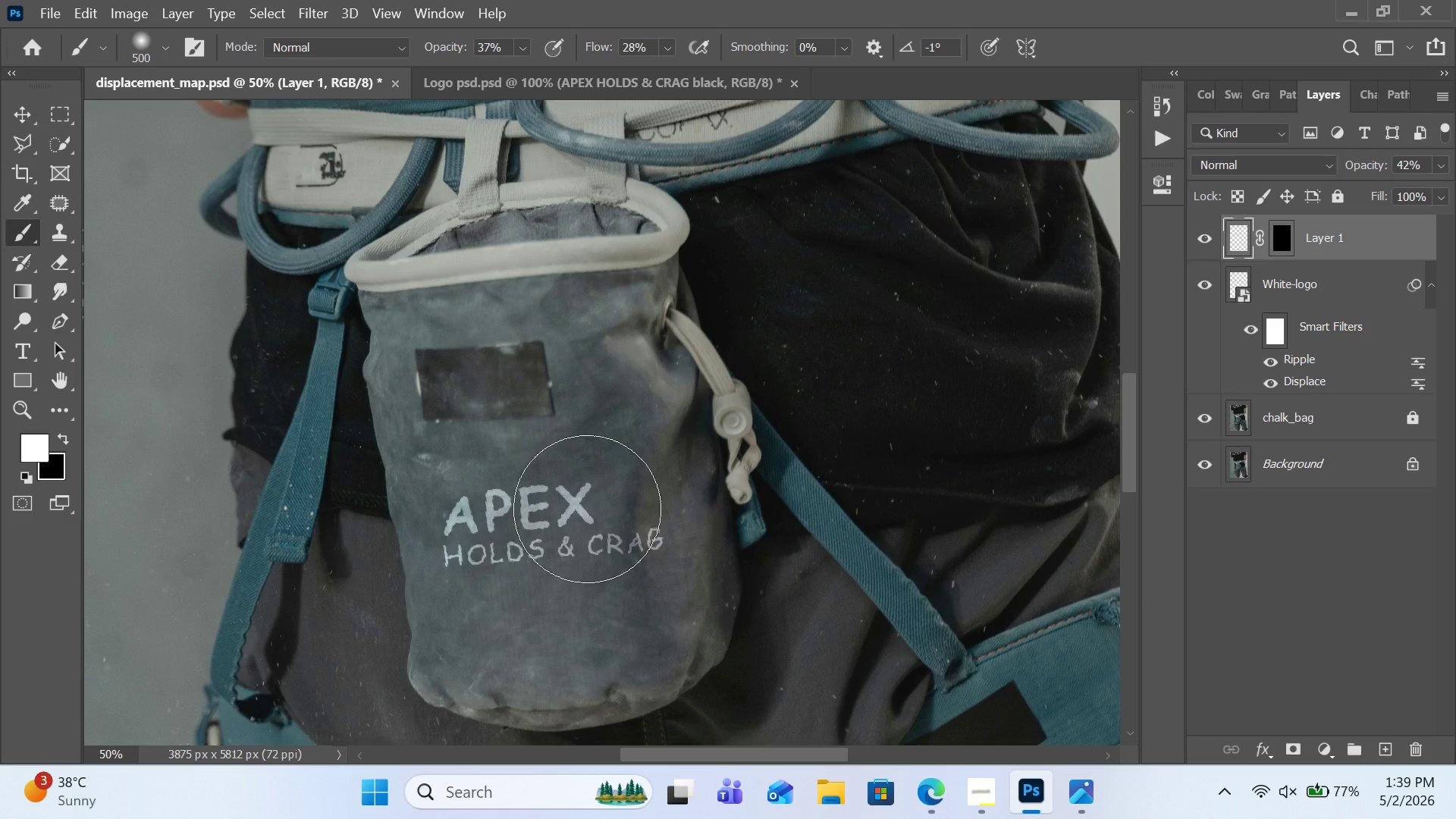 
left_click_drag(start_coordinate=[579, 515], to_coordinate=[565, 532])
 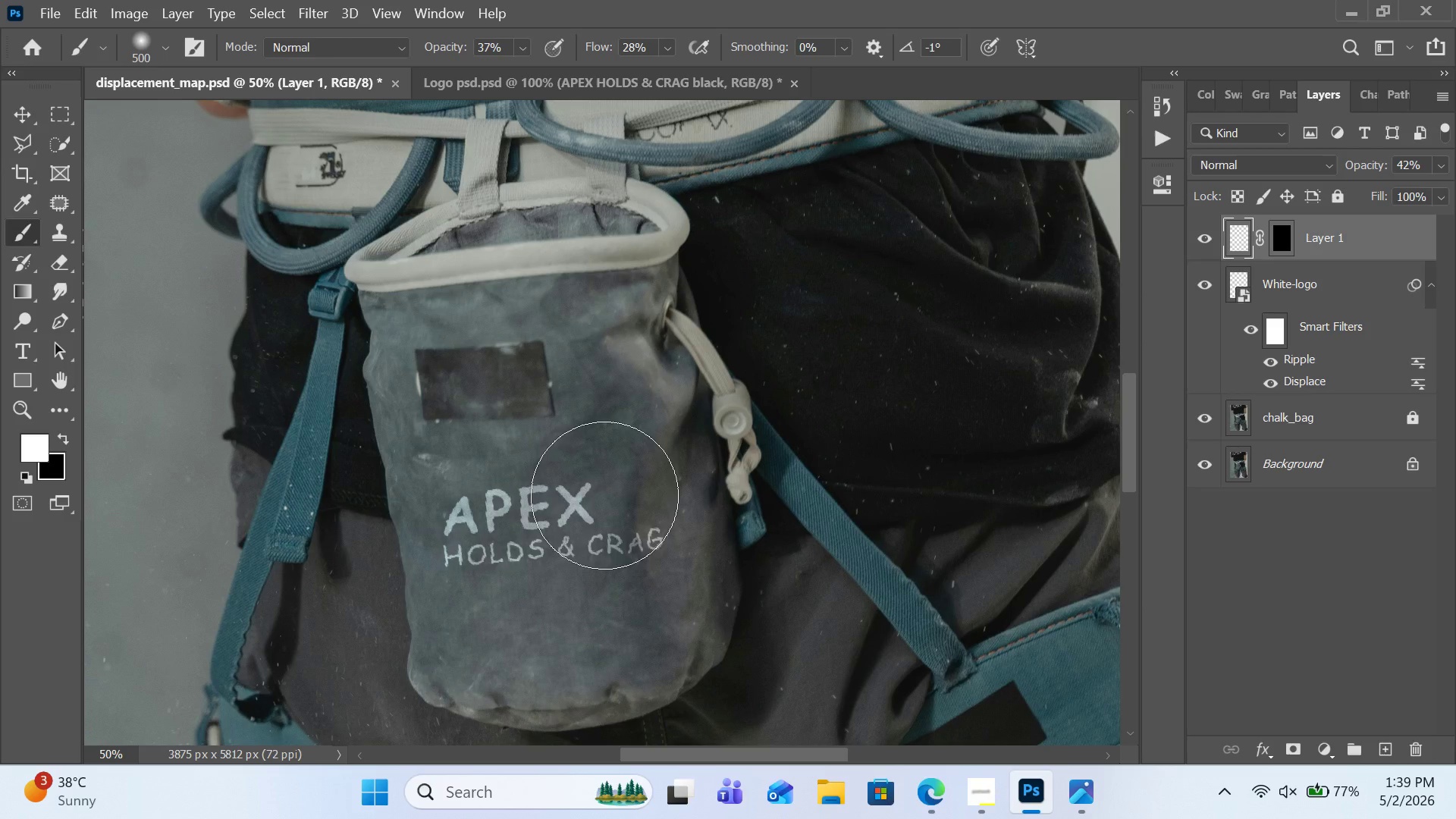 
left_click_drag(start_coordinate=[604, 495], to_coordinate=[533, 561])
 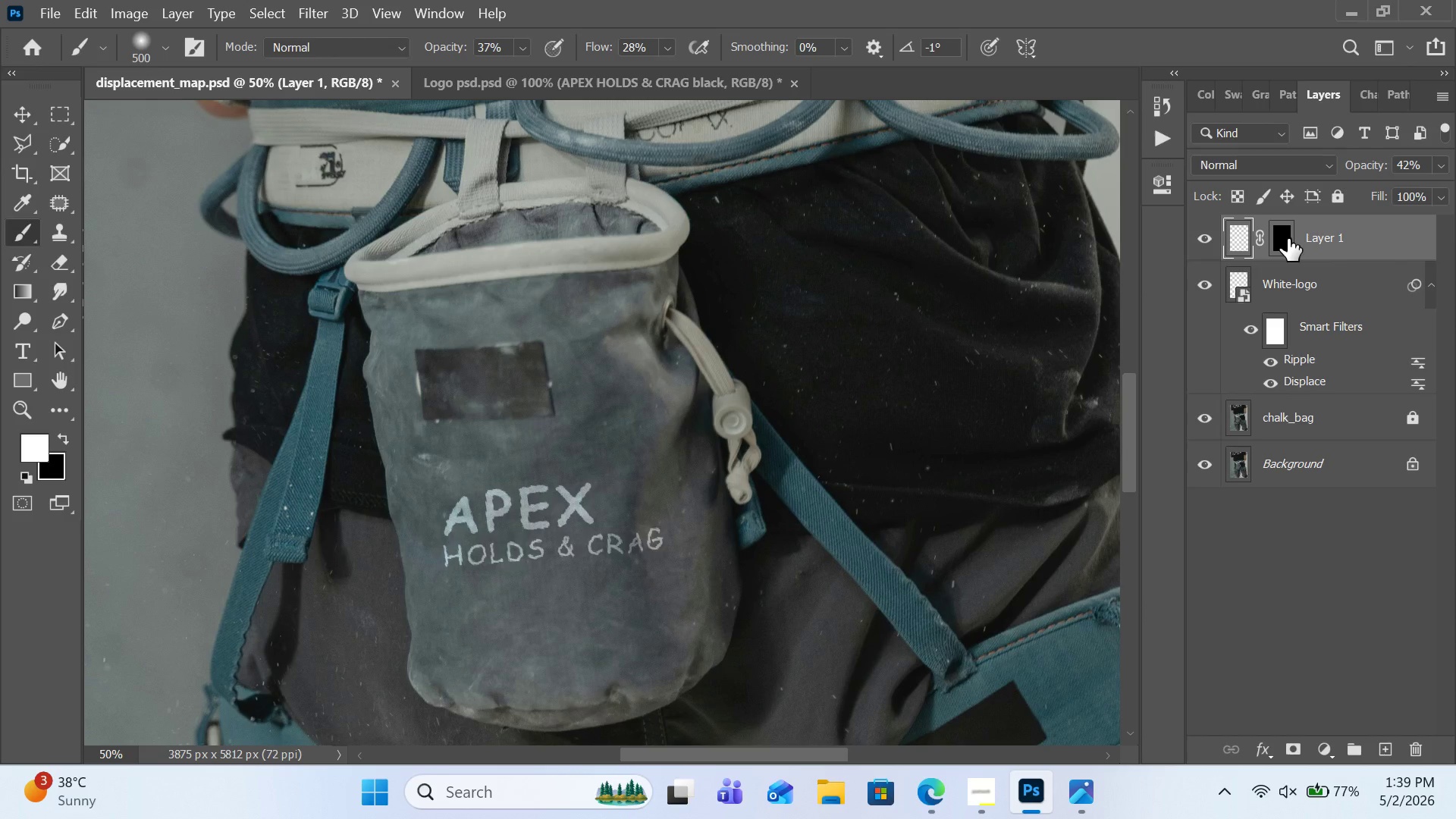 
left_click([1288, 238])
 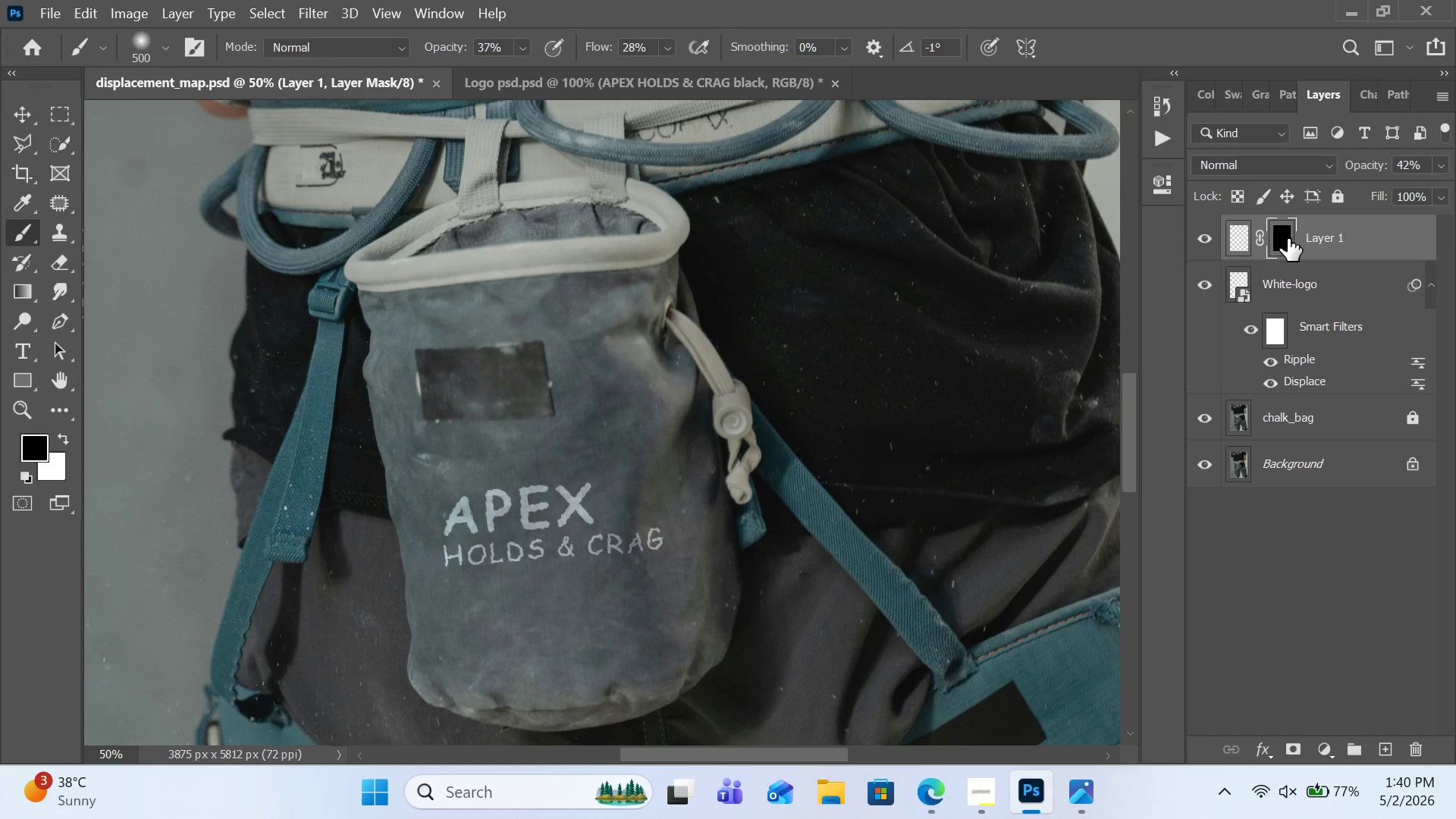 
hold_key(key=ShiftLeft, duration=0.5)
 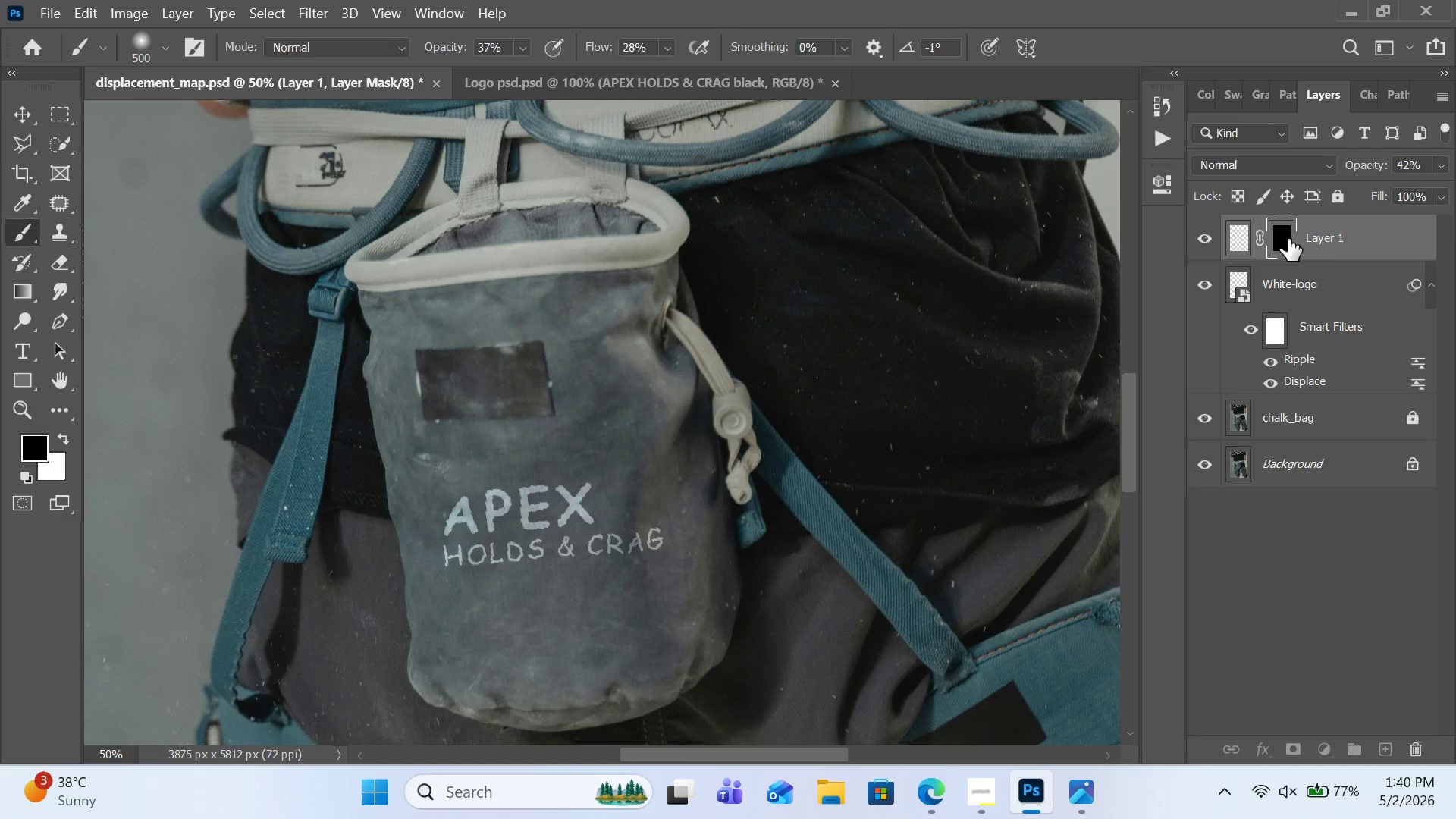 
key(Shift+ShiftLeft)
 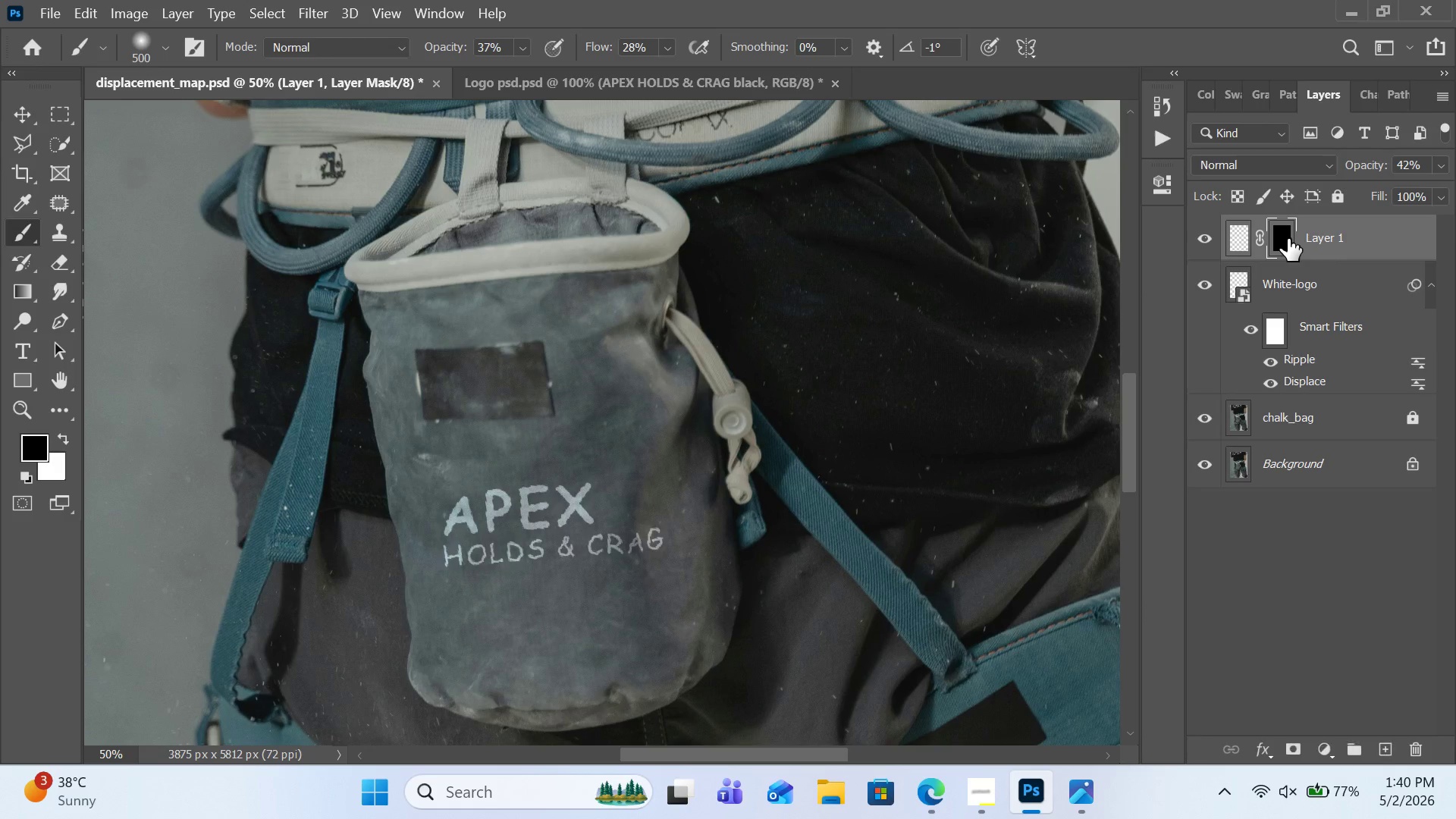 
left_click([1288, 238])
 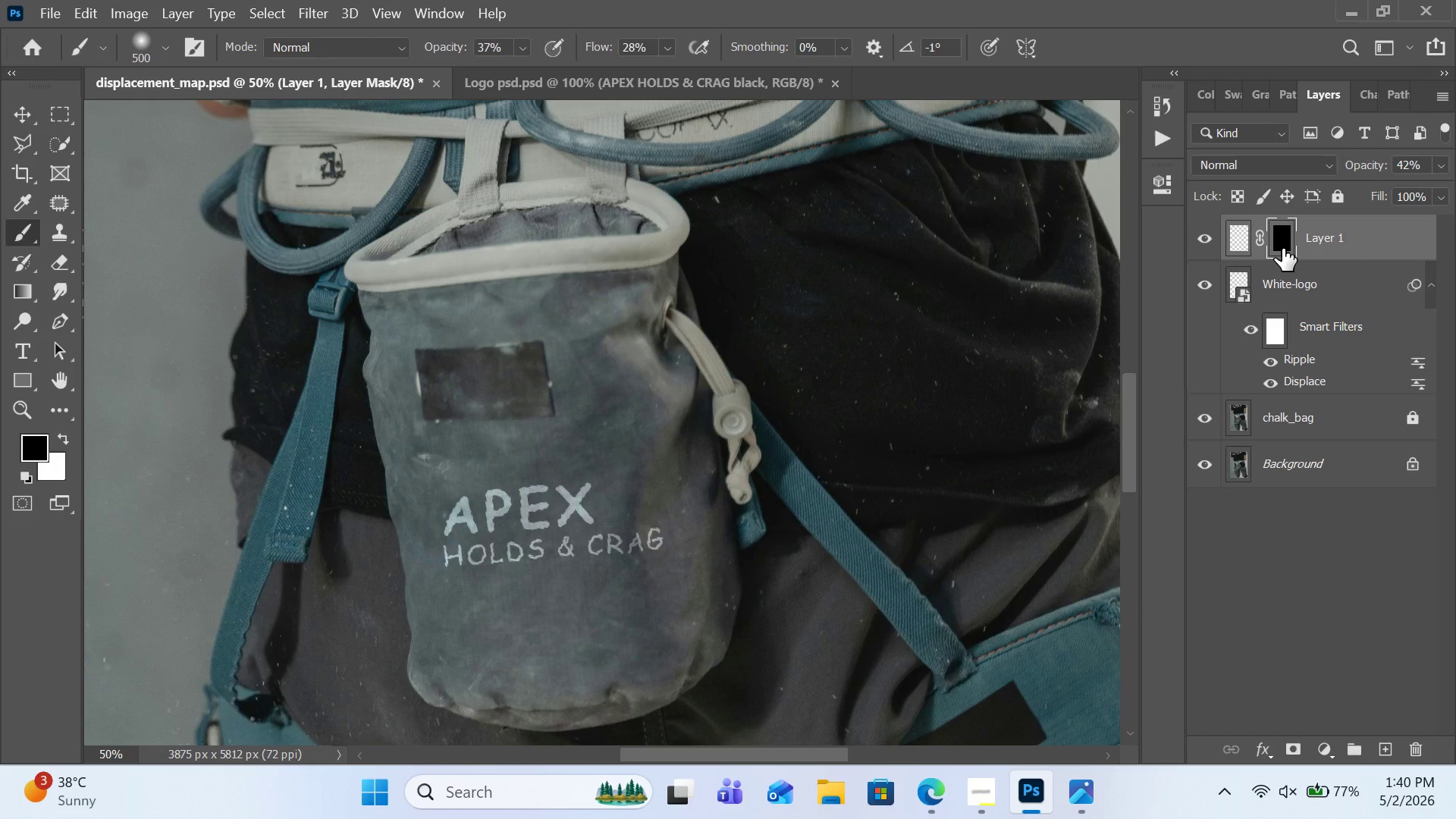 
hold_key(key=ShiftLeft, duration=0.88)
left_click([1282, 248])
 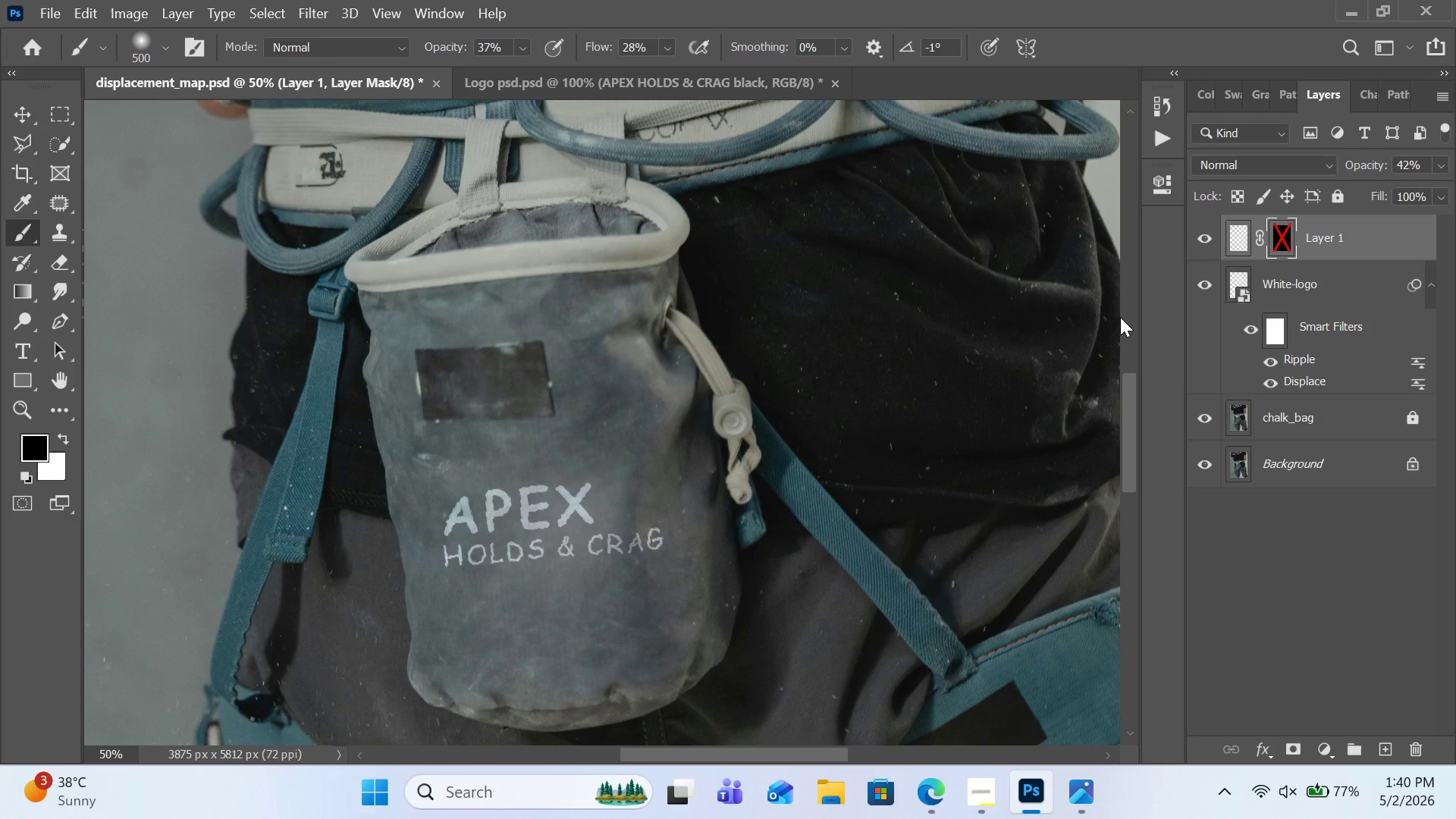 
key(BracketLeft)
 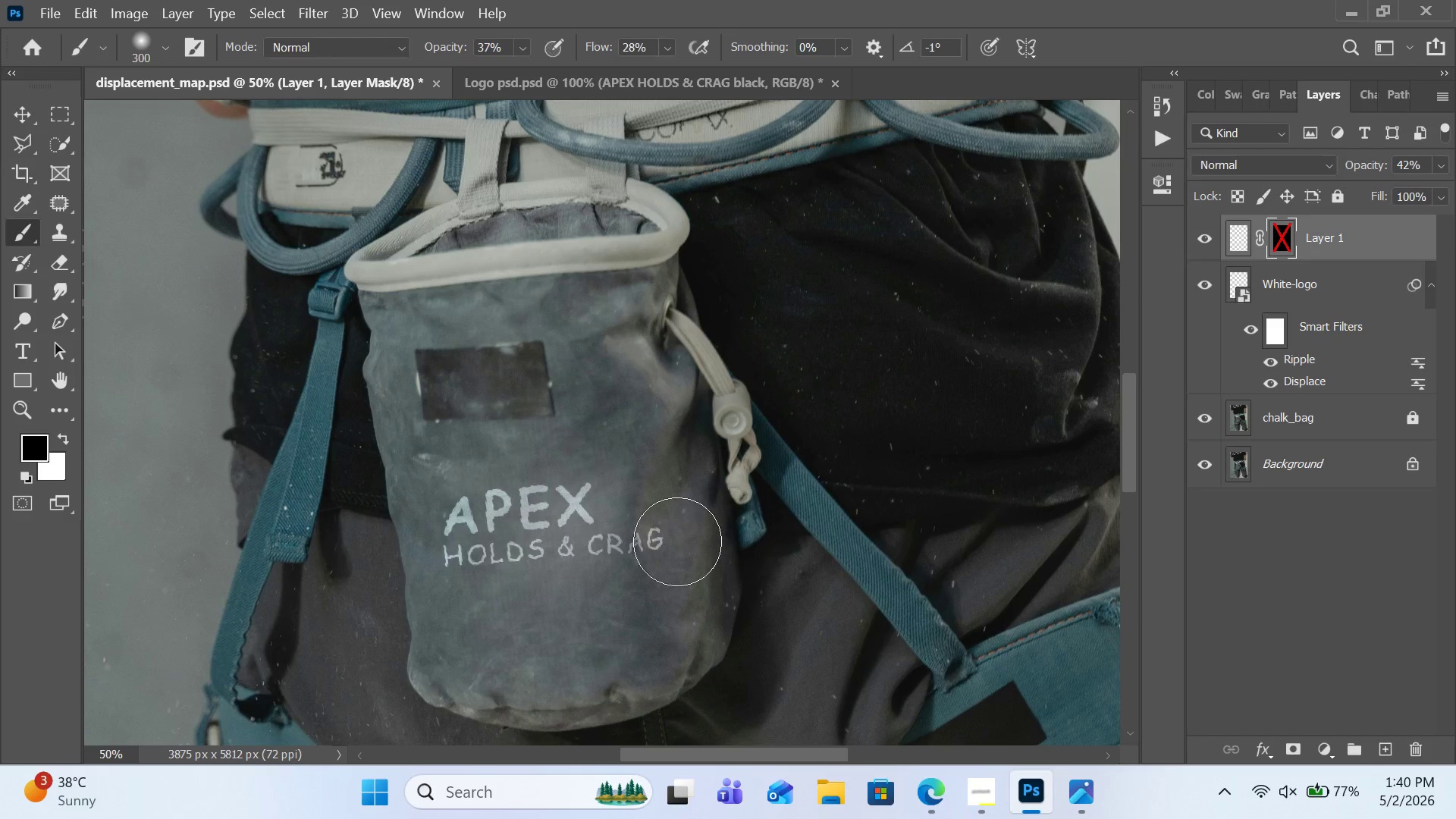 
key(BracketLeft)
 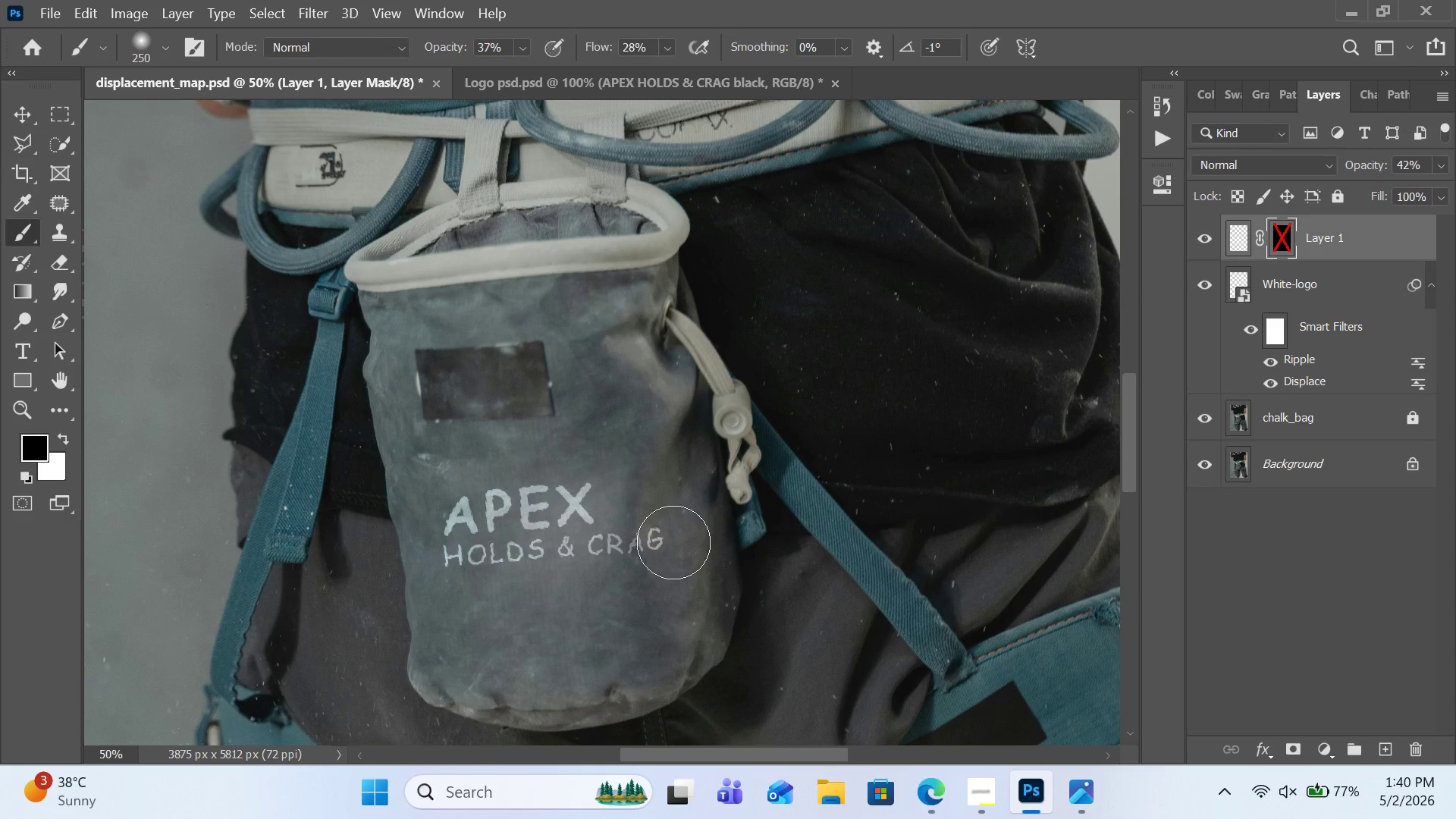 
key(BracketLeft)
 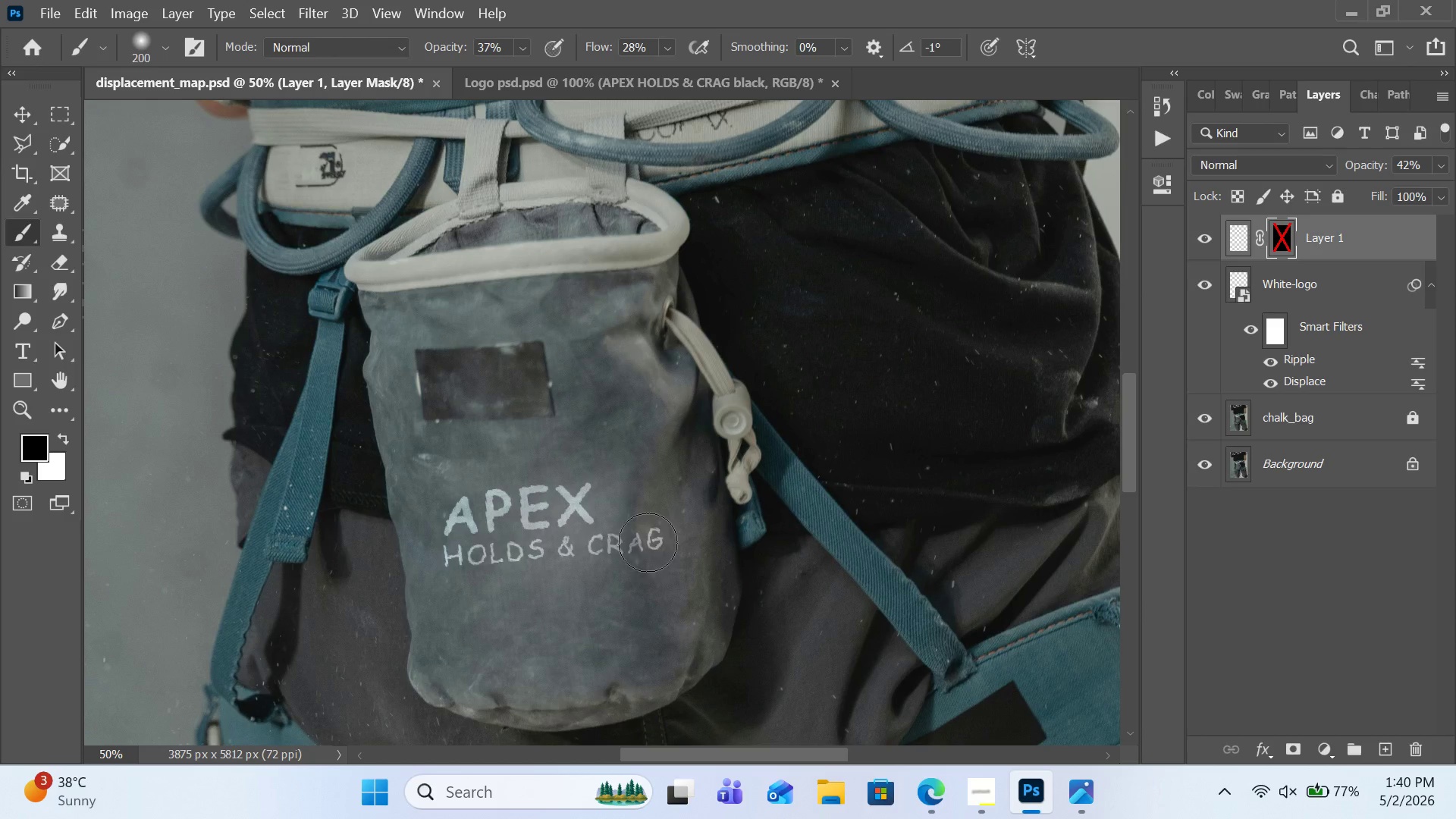 
key(BracketLeft)
 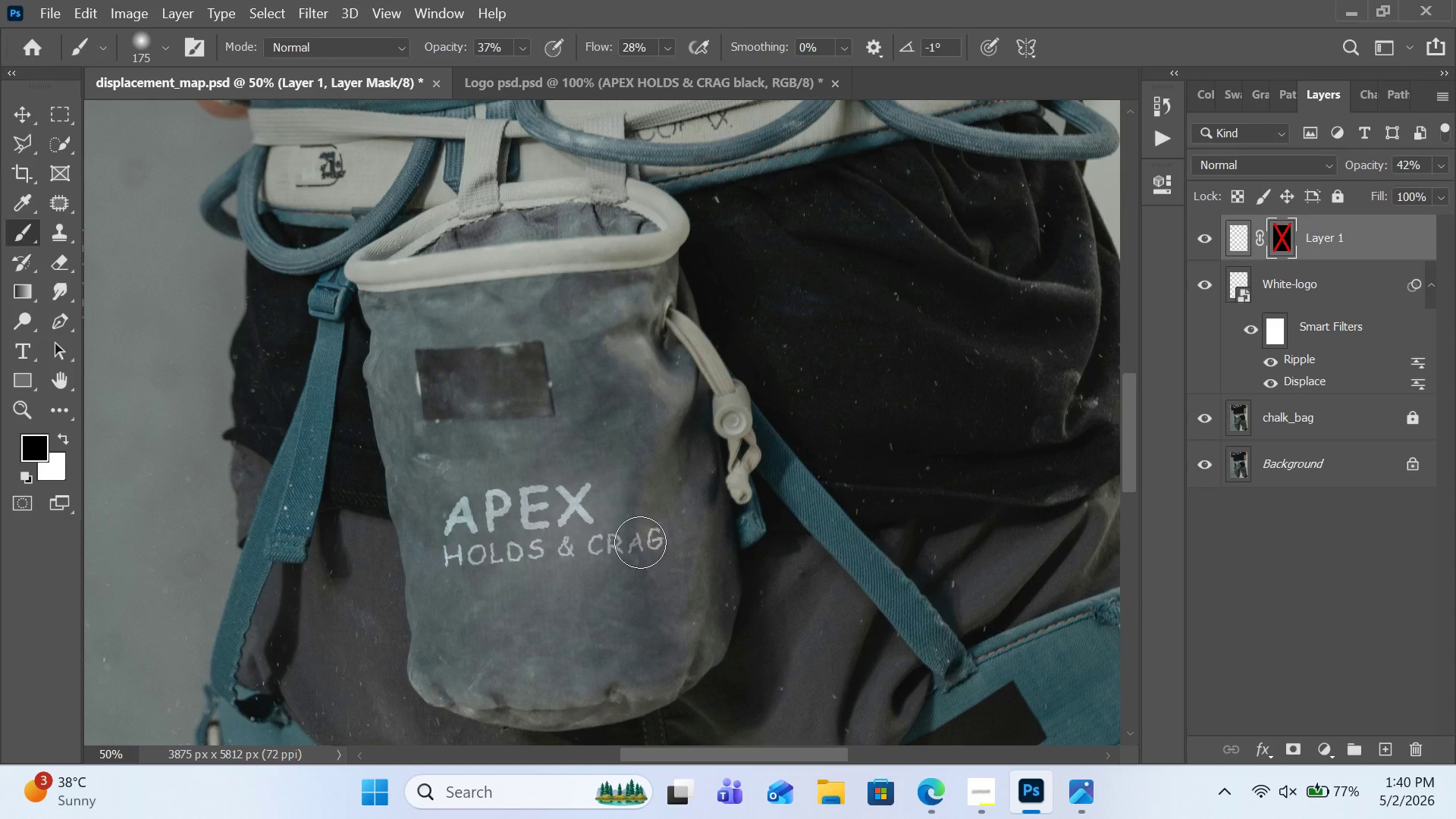 
key(BracketLeft)
 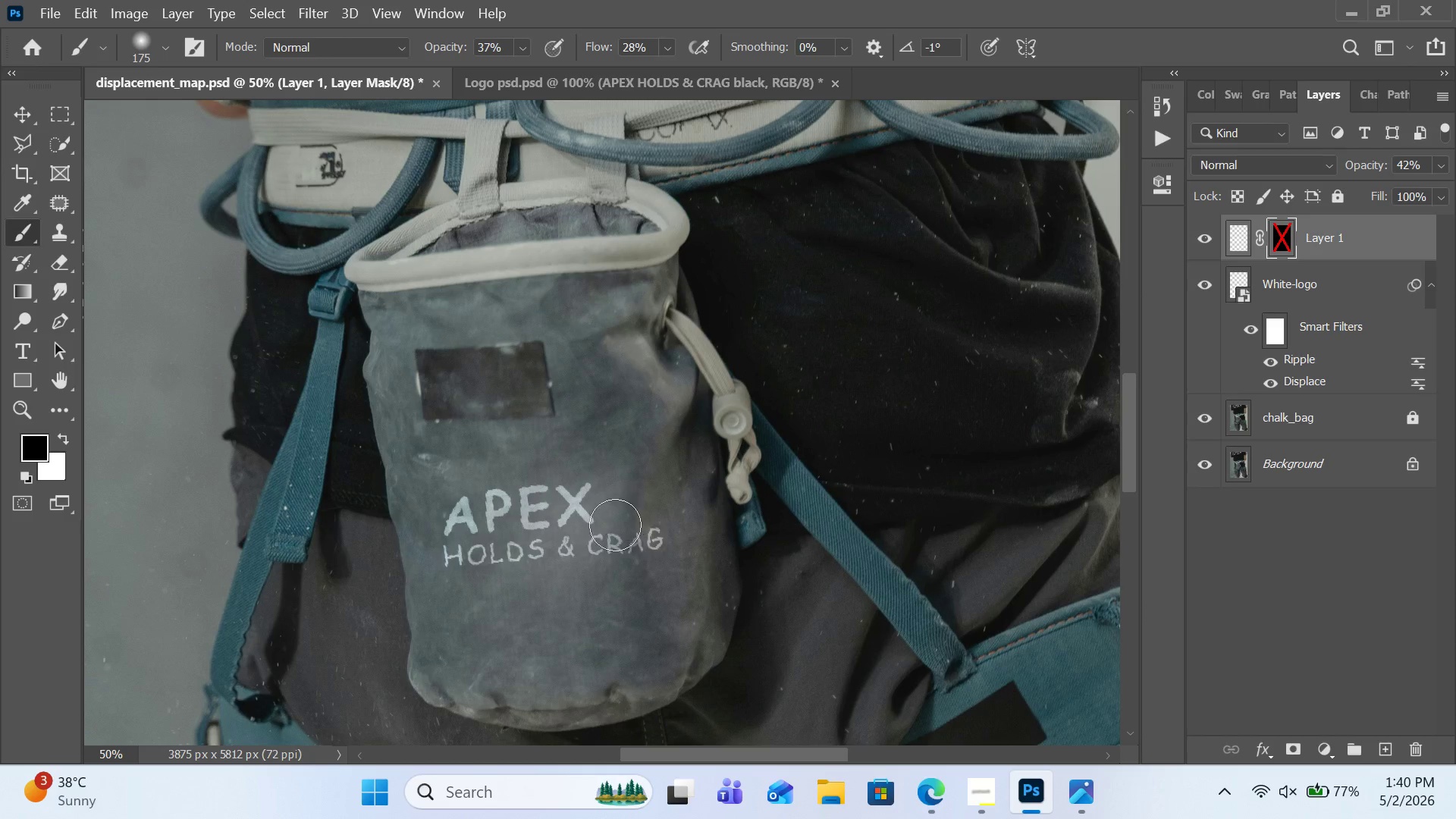 
left_click_drag(start_coordinate=[623, 513], to_coordinate=[588, 563])
 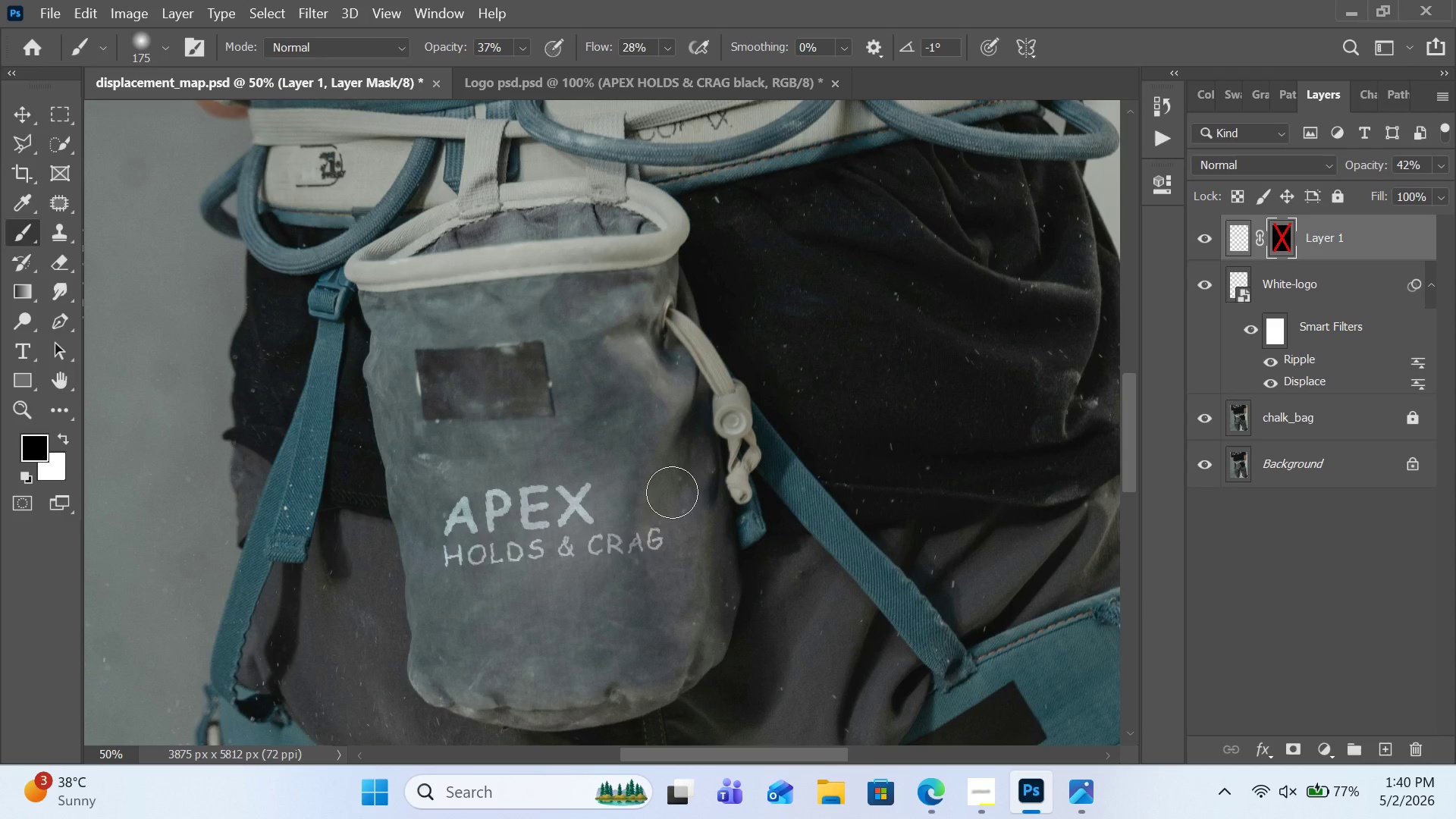 
left_click_drag(start_coordinate=[670, 497], to_coordinate=[604, 591])
 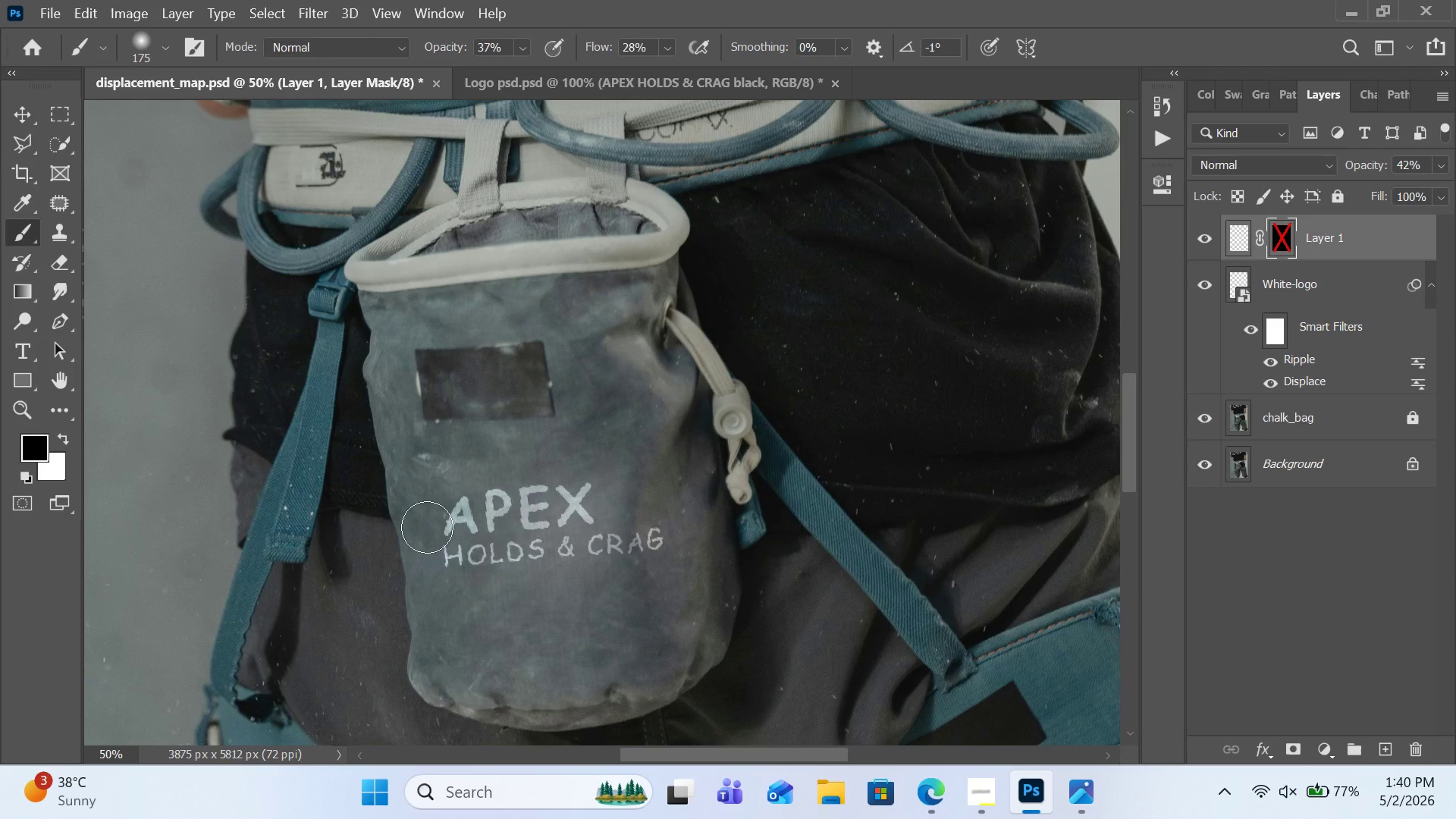 
left_click_drag(start_coordinate=[427, 532], to_coordinate=[487, 623])
 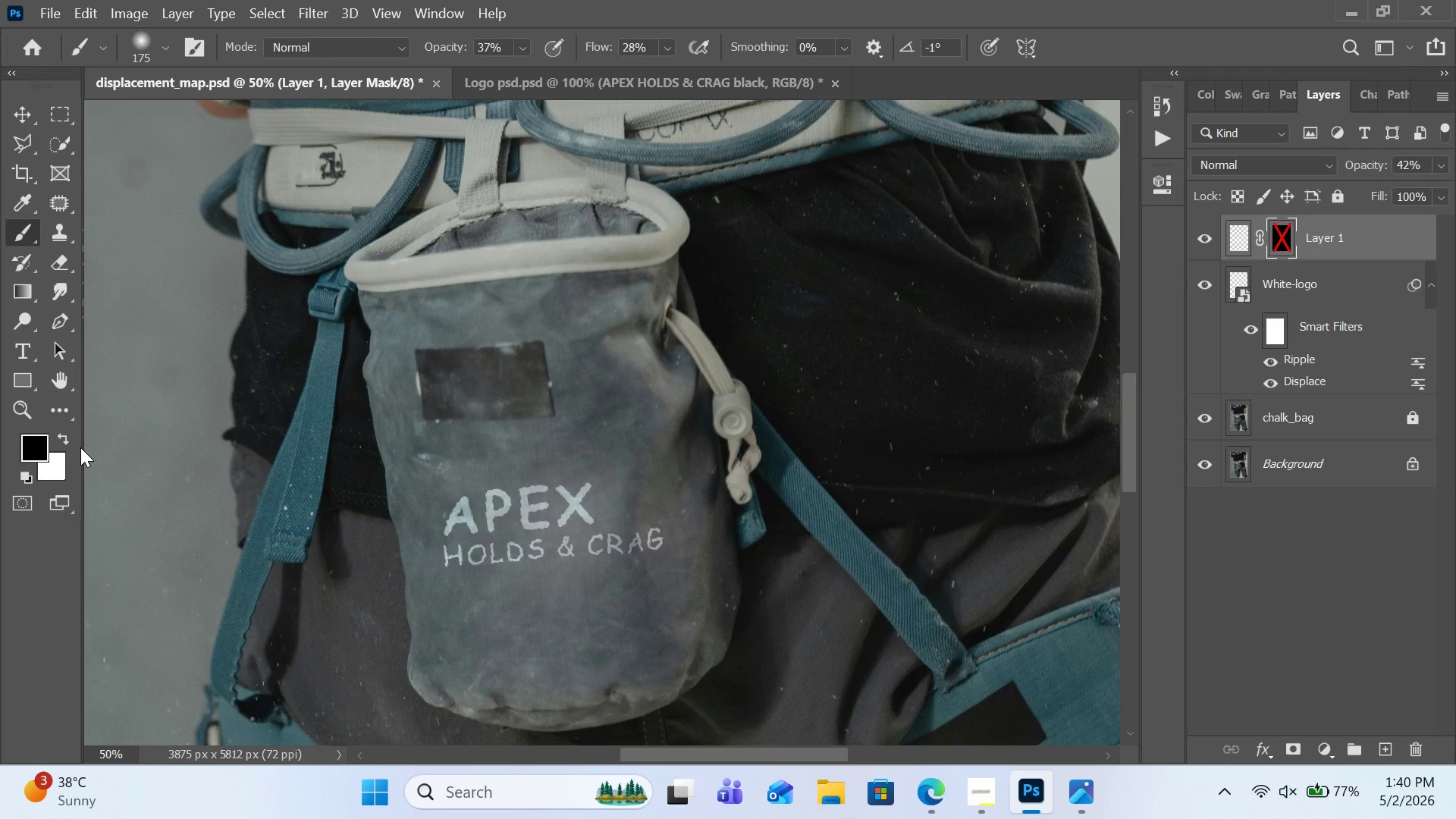 
left_click([78, 447])
 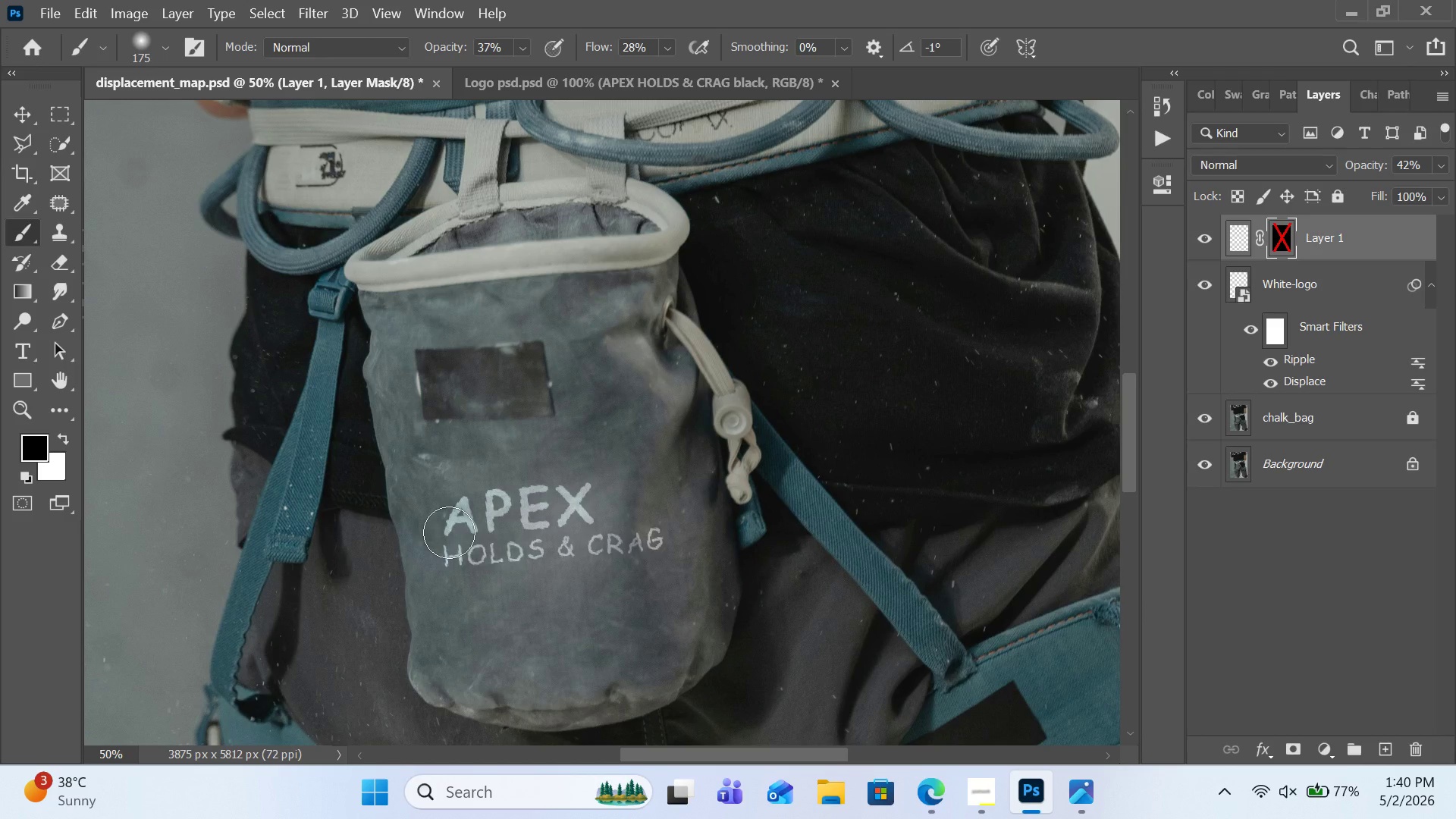 
left_click_drag(start_coordinate=[442, 529], to_coordinate=[482, 573])
 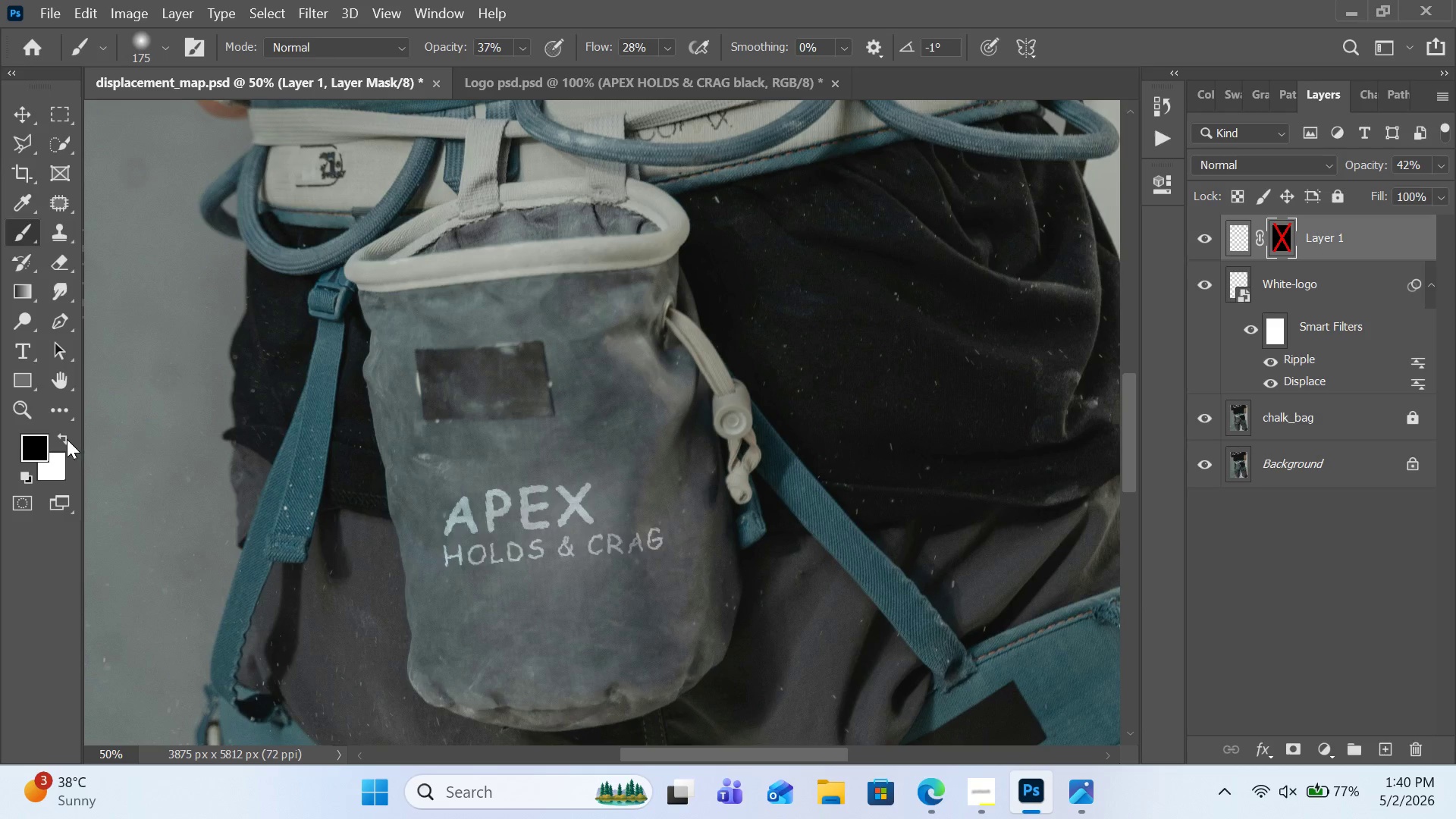 
left_click([64, 438])
 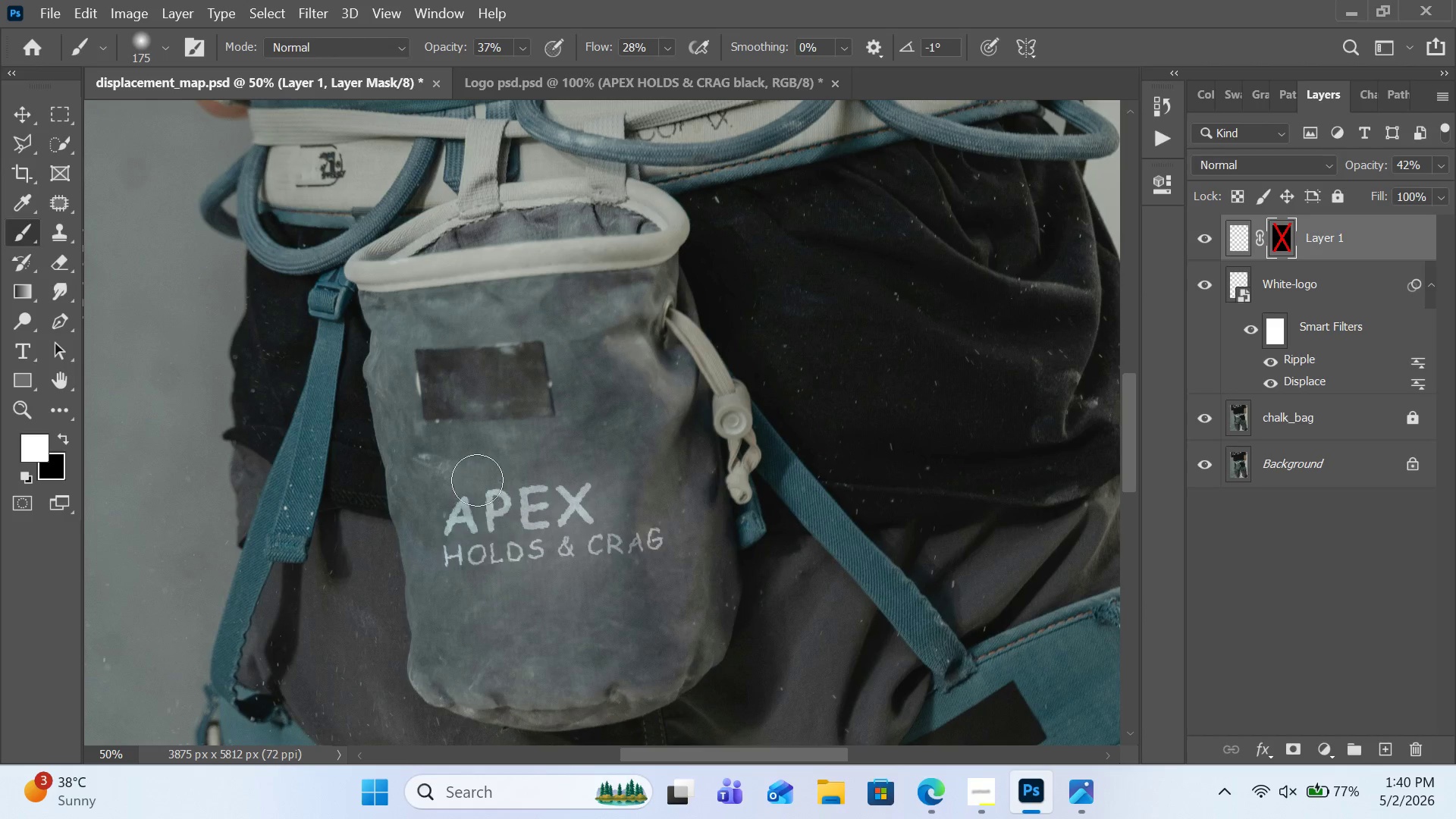 
left_click_drag(start_coordinate=[474, 485], to_coordinate=[430, 576])
 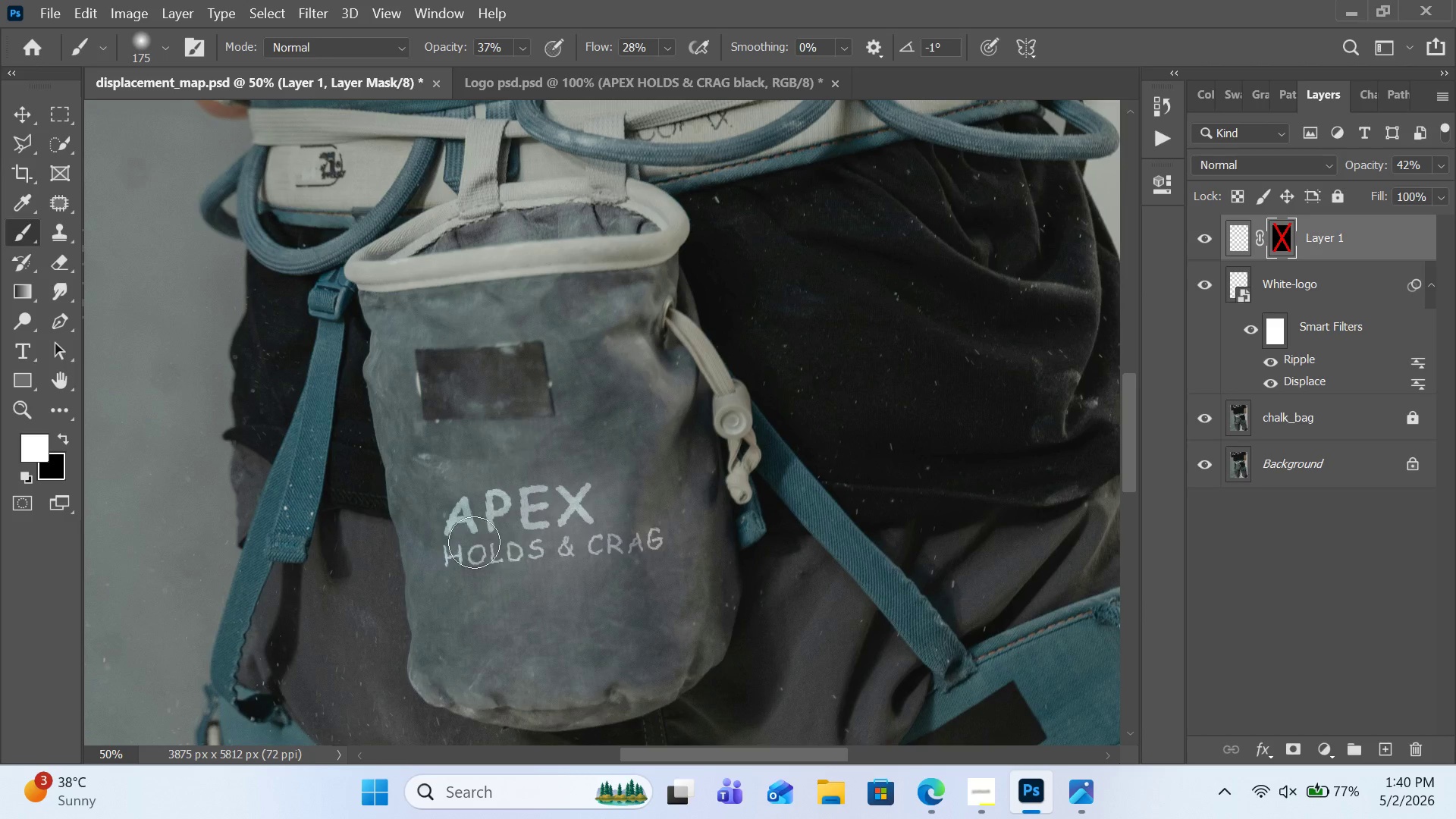 
left_click_drag(start_coordinate=[502, 430], to_coordinate=[463, 573])
 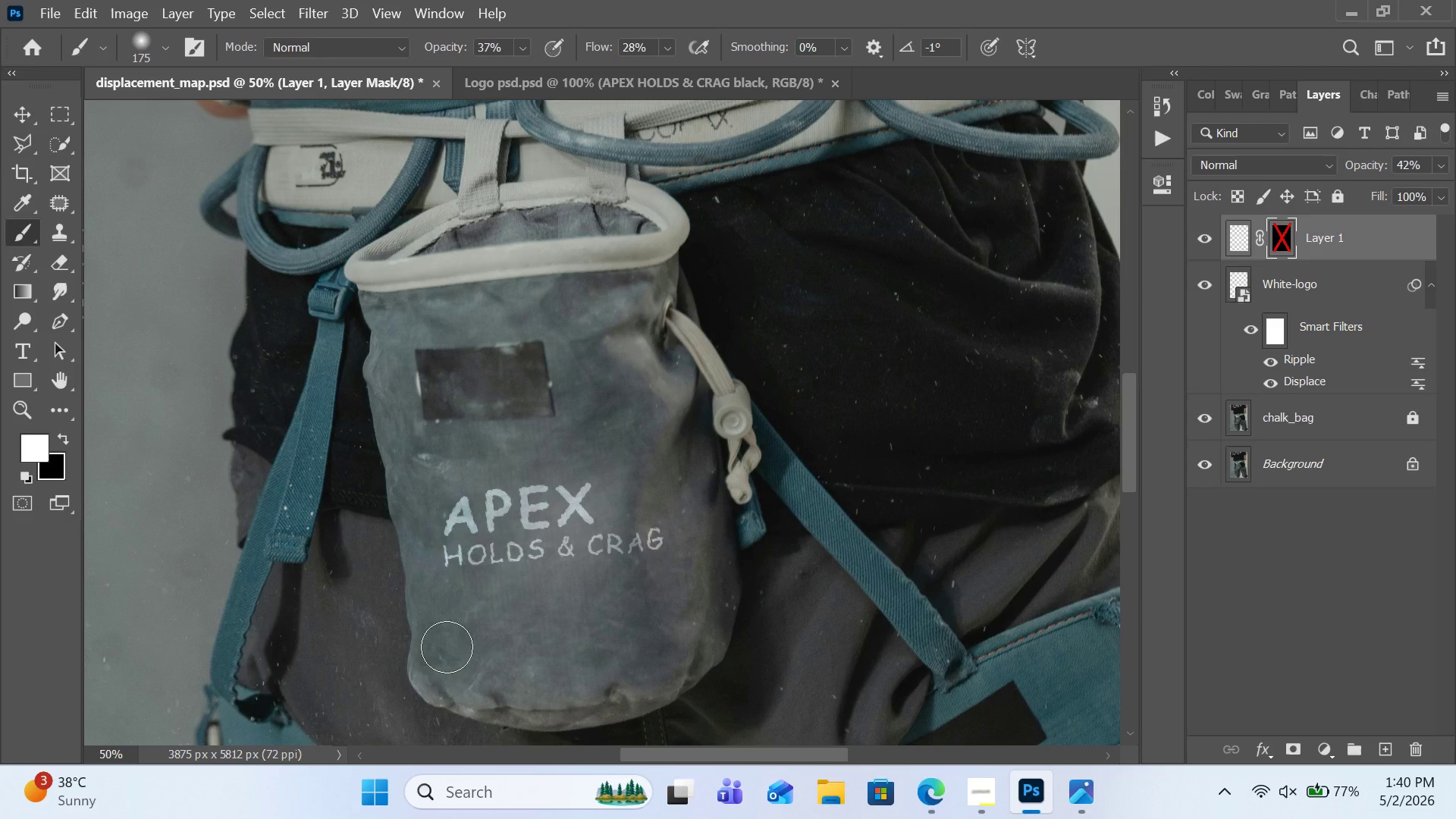 
left_click_drag(start_coordinate=[471, 460], to_coordinate=[449, 640])
 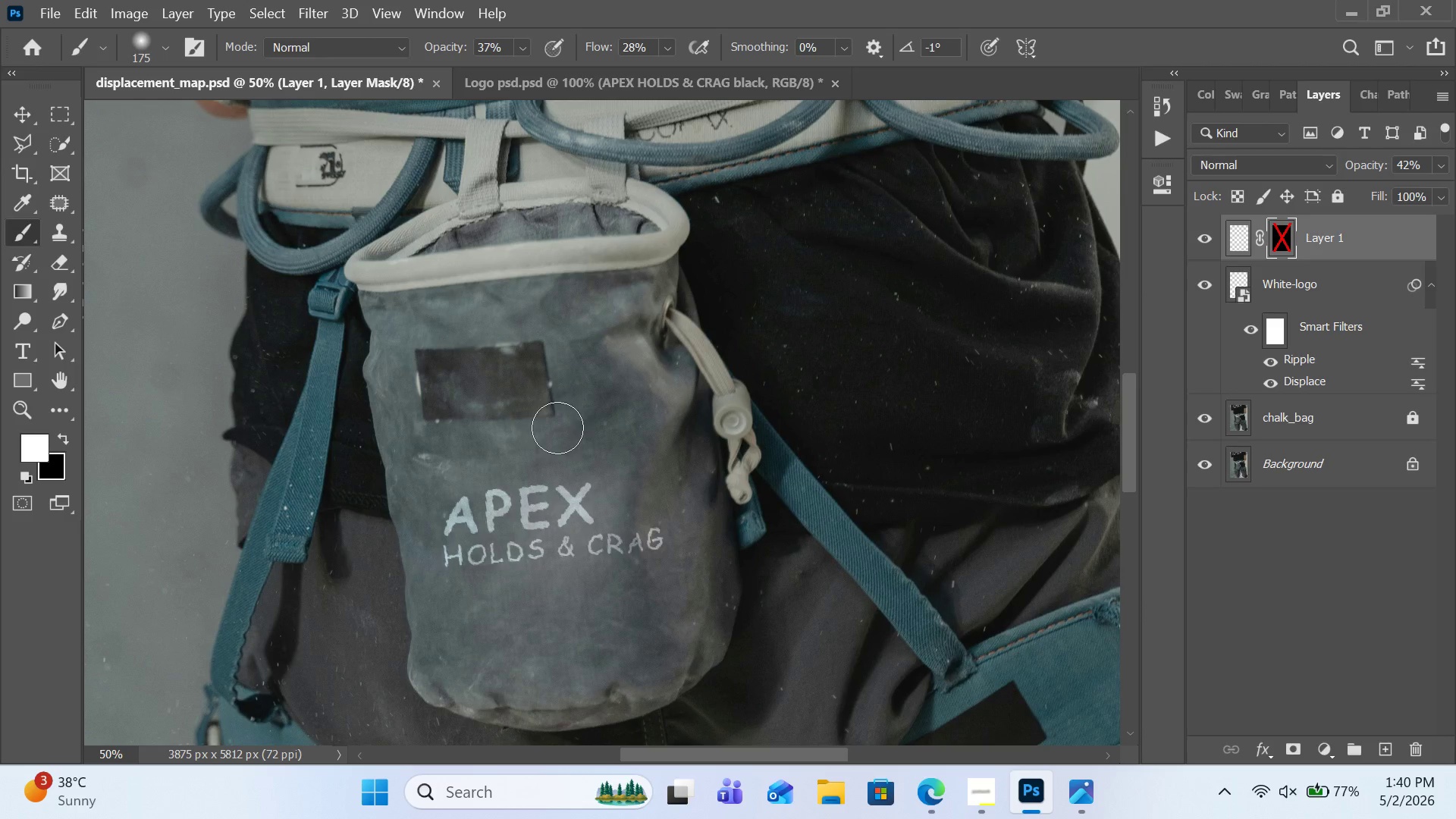 
left_click_drag(start_coordinate=[571, 400], to_coordinate=[560, 579])
 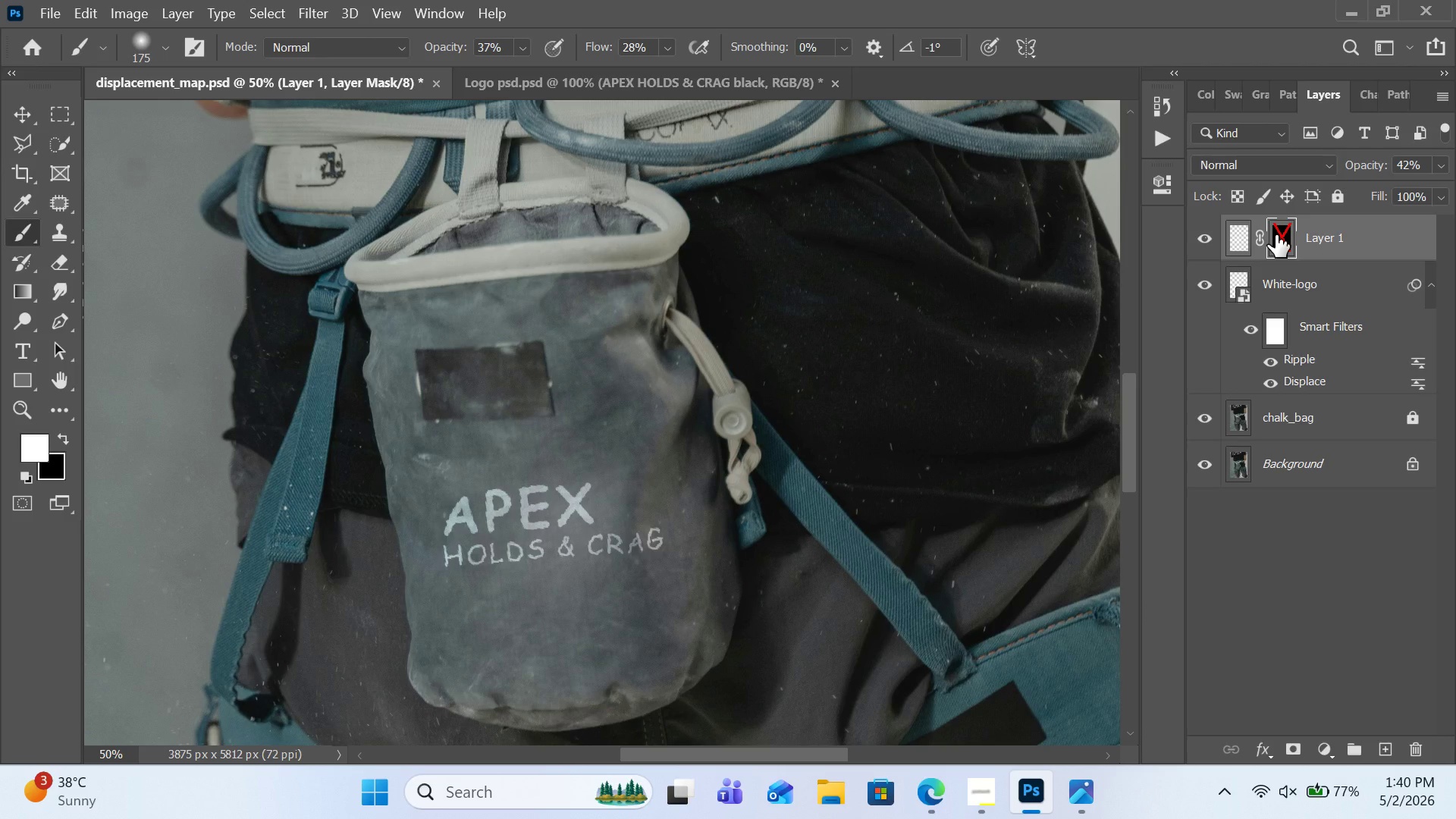 
wait(5.92)
 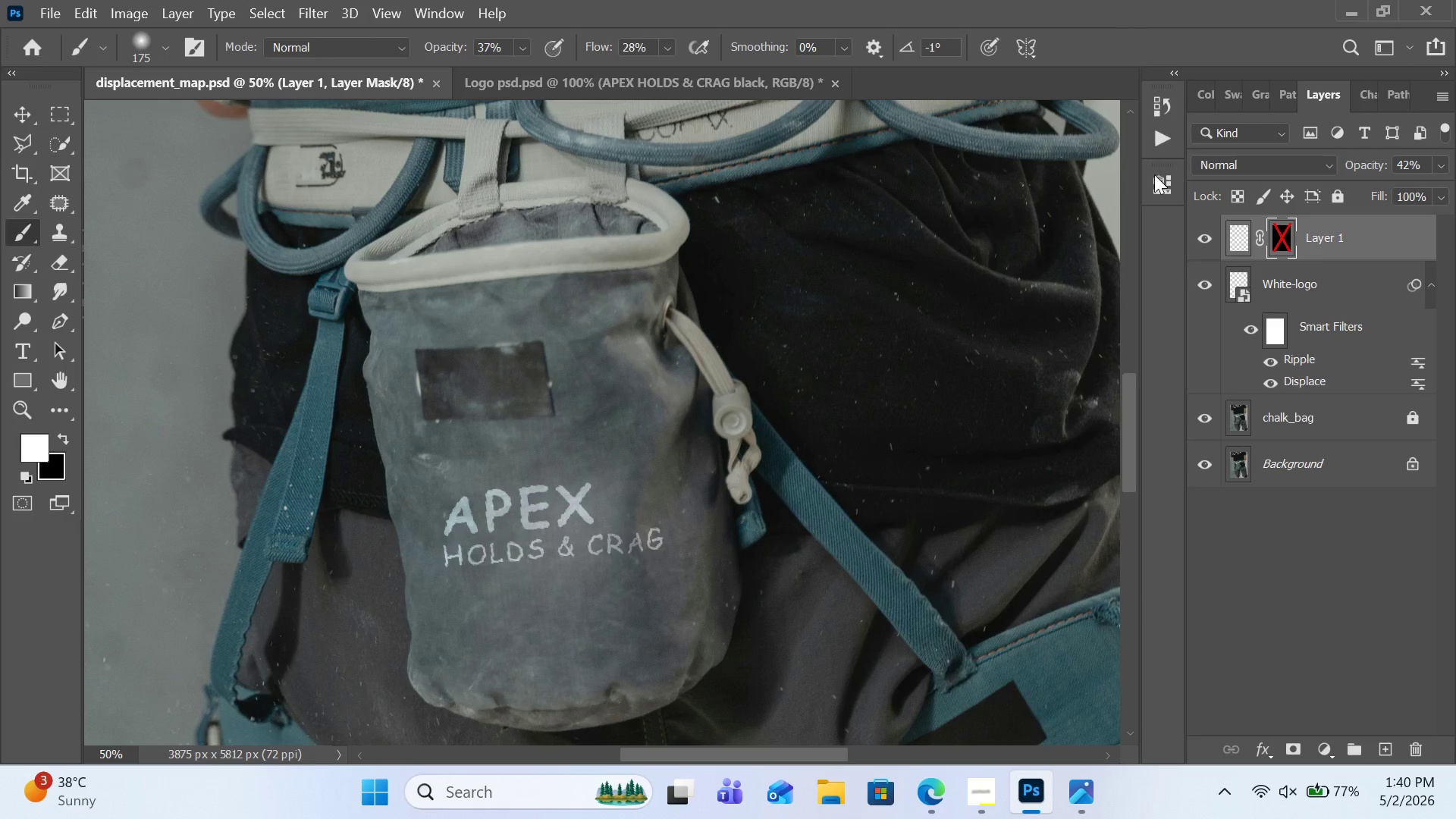 
hold_key(key=ShiftLeft, duration=1.08)
left_click([1285, 234])
 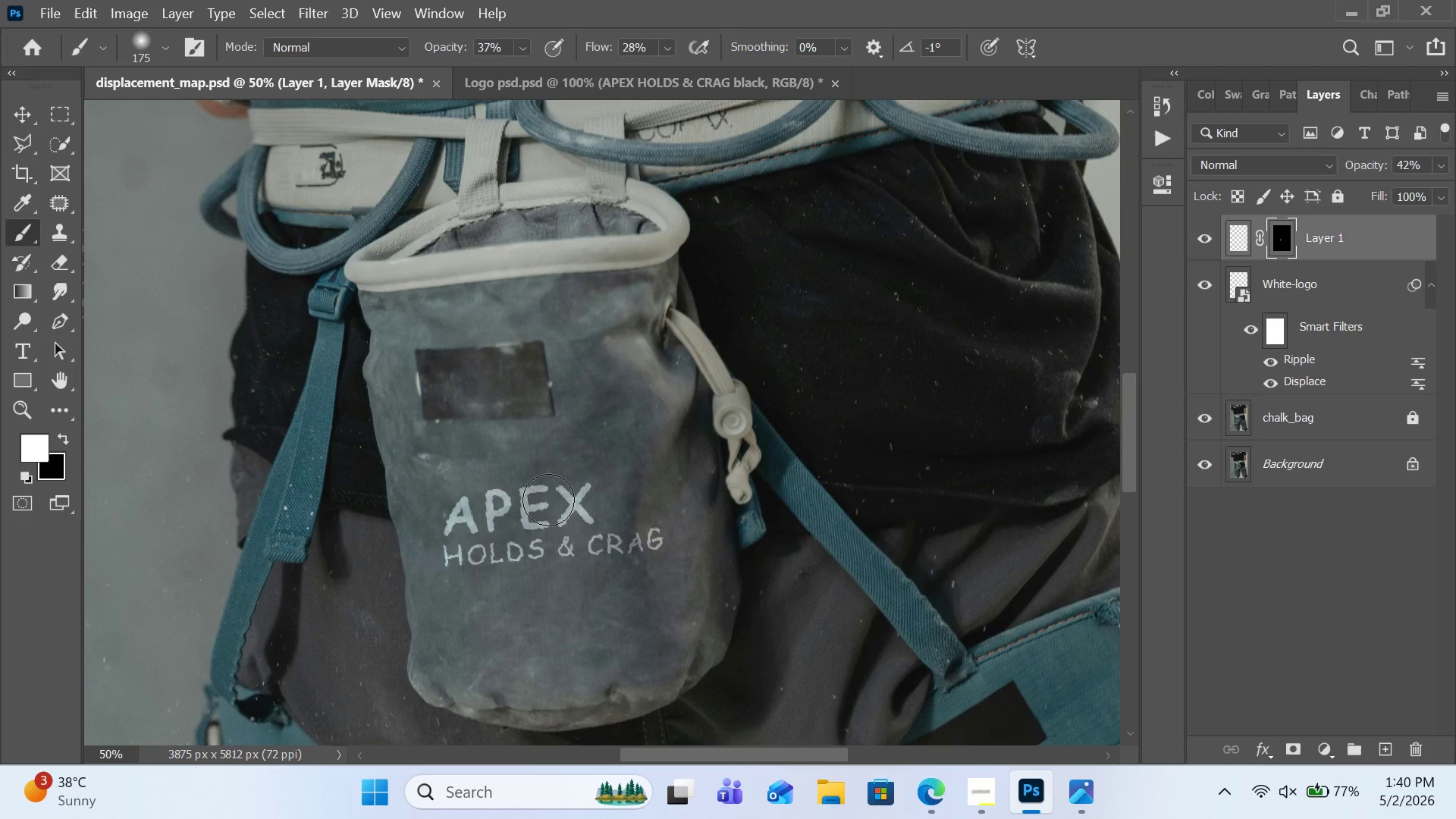 
left_click_drag(start_coordinate=[574, 488], to_coordinate=[574, 499])
 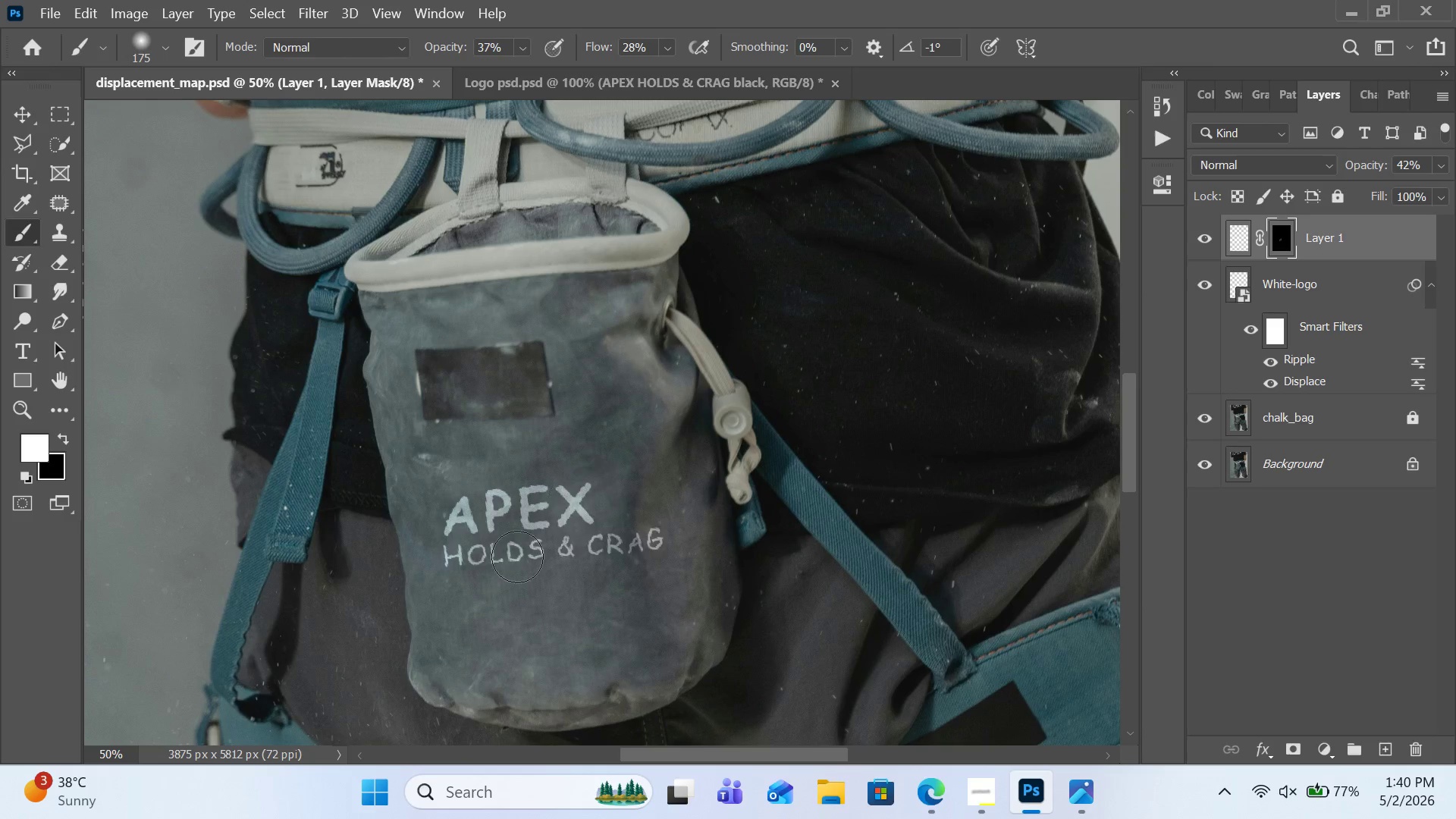 
left_click_drag(start_coordinate=[589, 484], to_coordinate=[513, 560])
 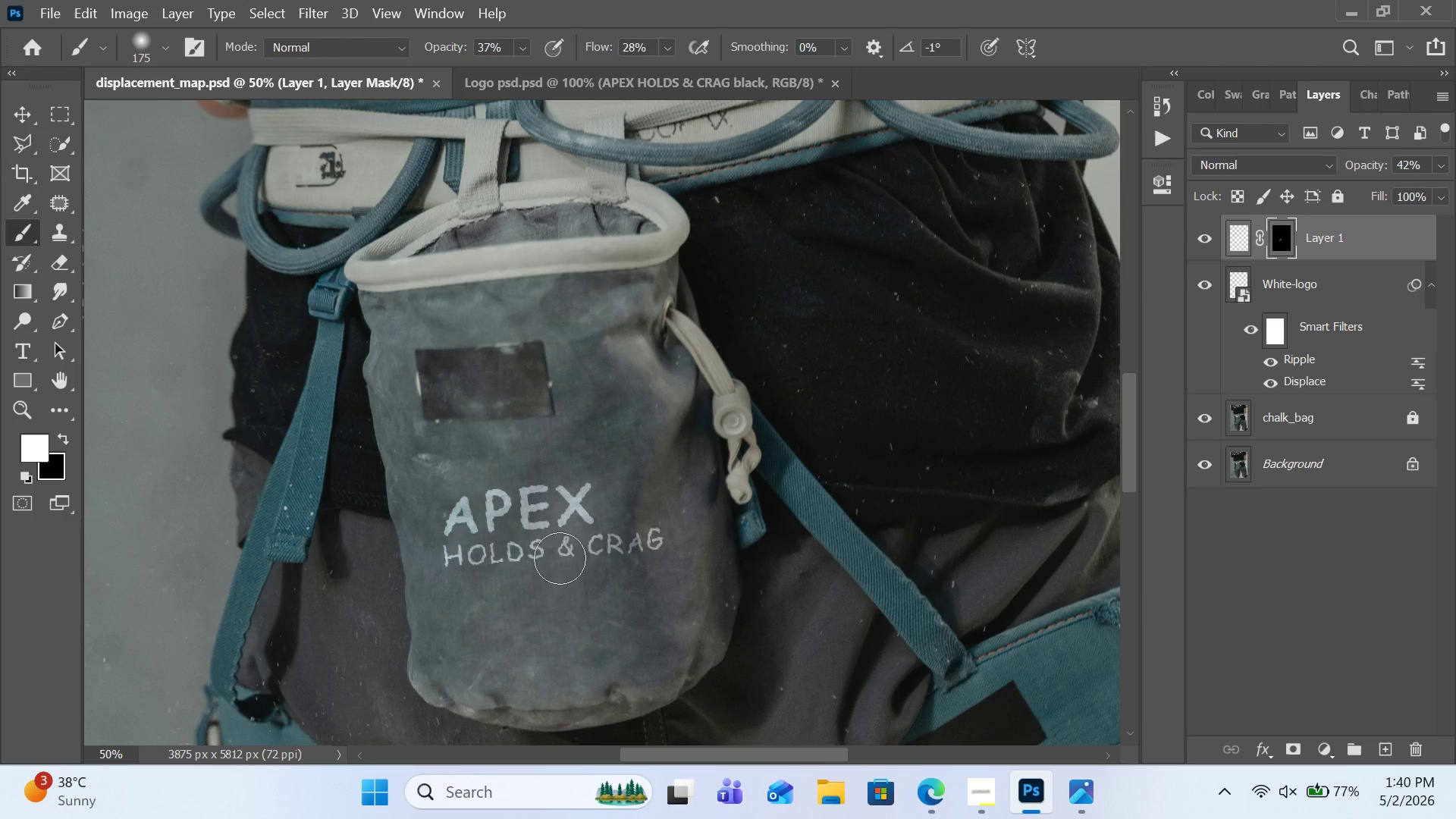 
left_click_drag(start_coordinate=[578, 483], to_coordinate=[560, 558])
 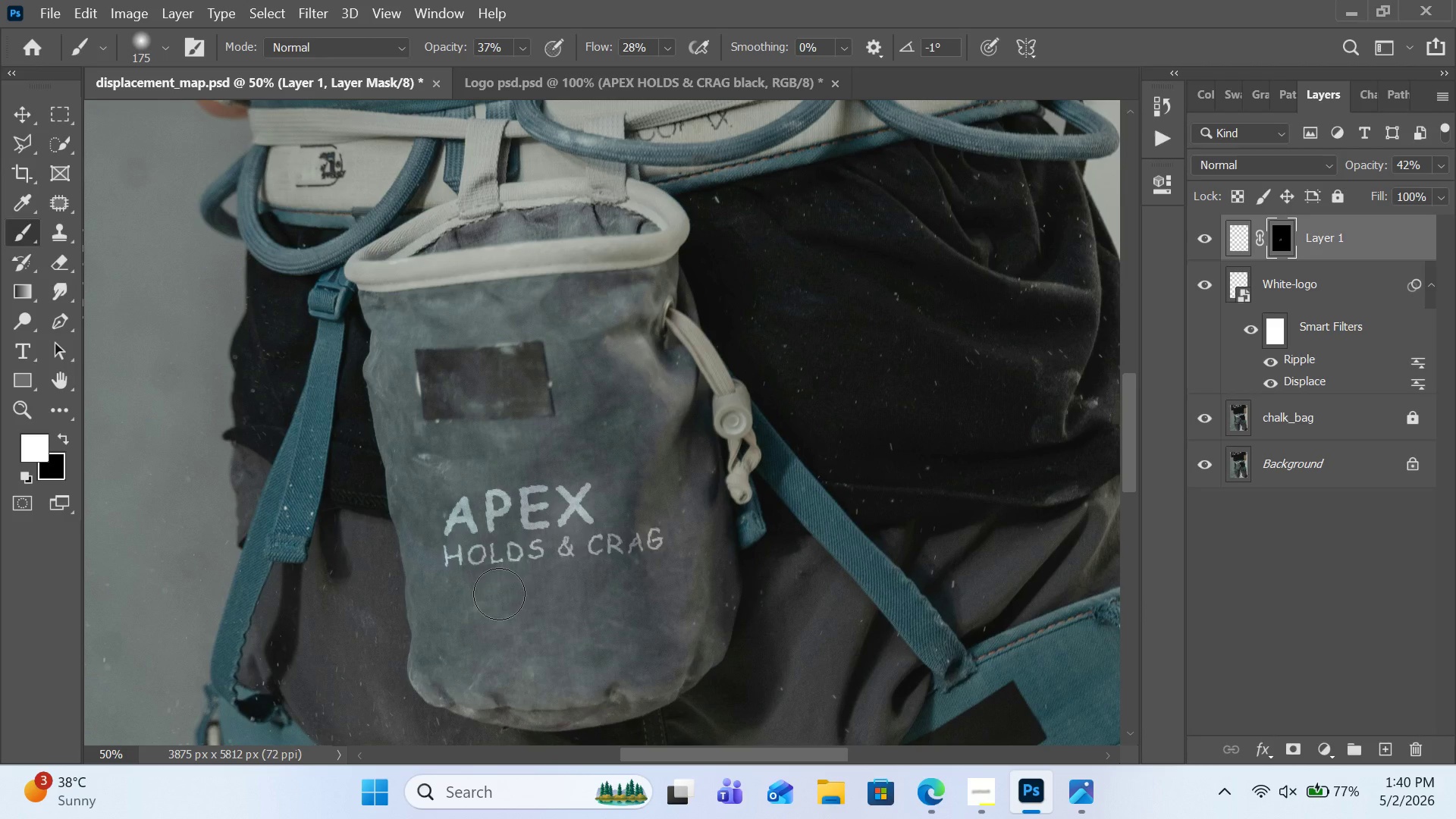 
left_click_drag(start_coordinate=[584, 493], to_coordinate=[491, 601])
 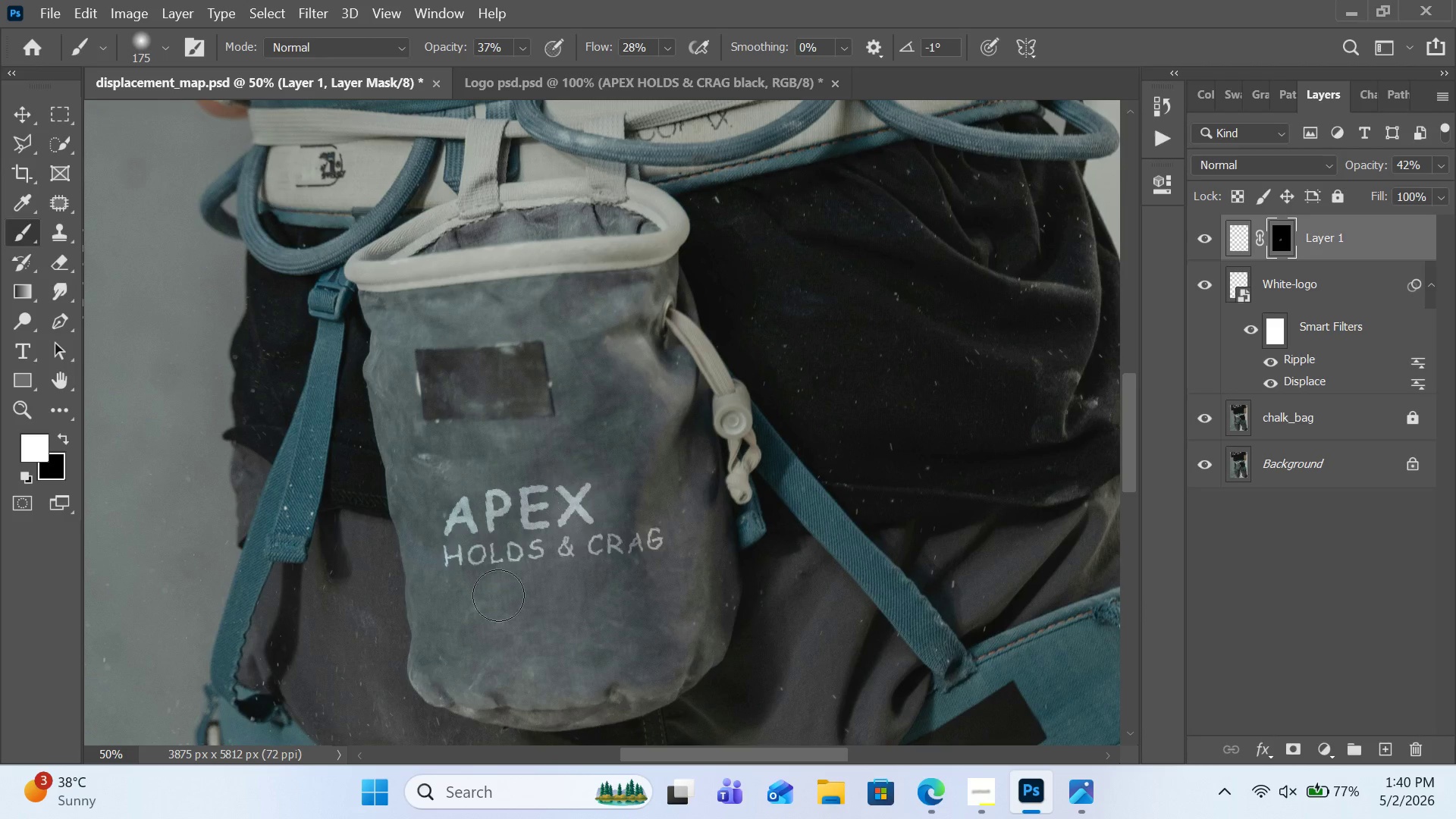 
left_click_drag(start_coordinate=[580, 490], to_coordinate=[469, 624])
 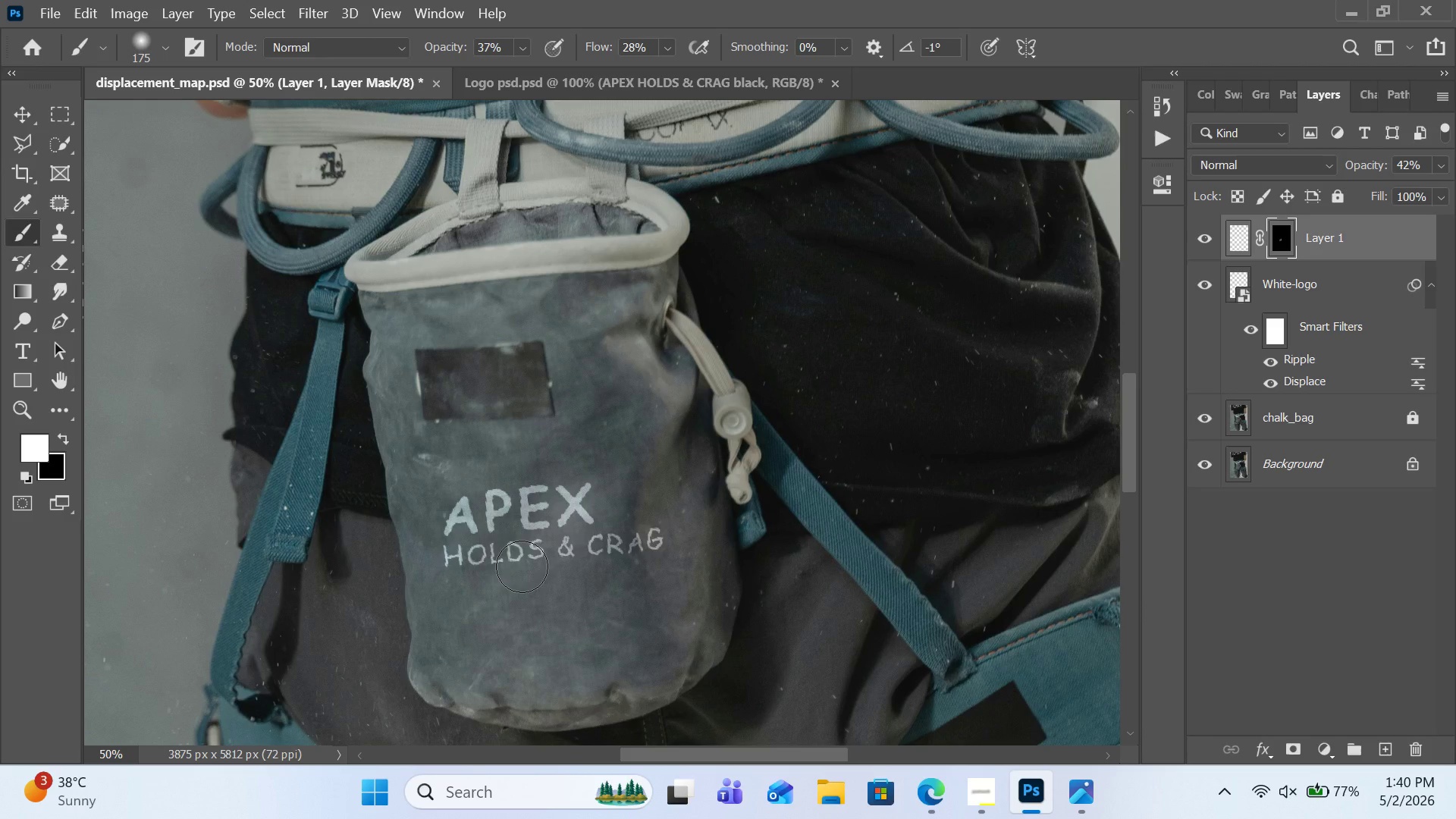 
left_click_drag(start_coordinate=[567, 512], to_coordinate=[478, 617])
 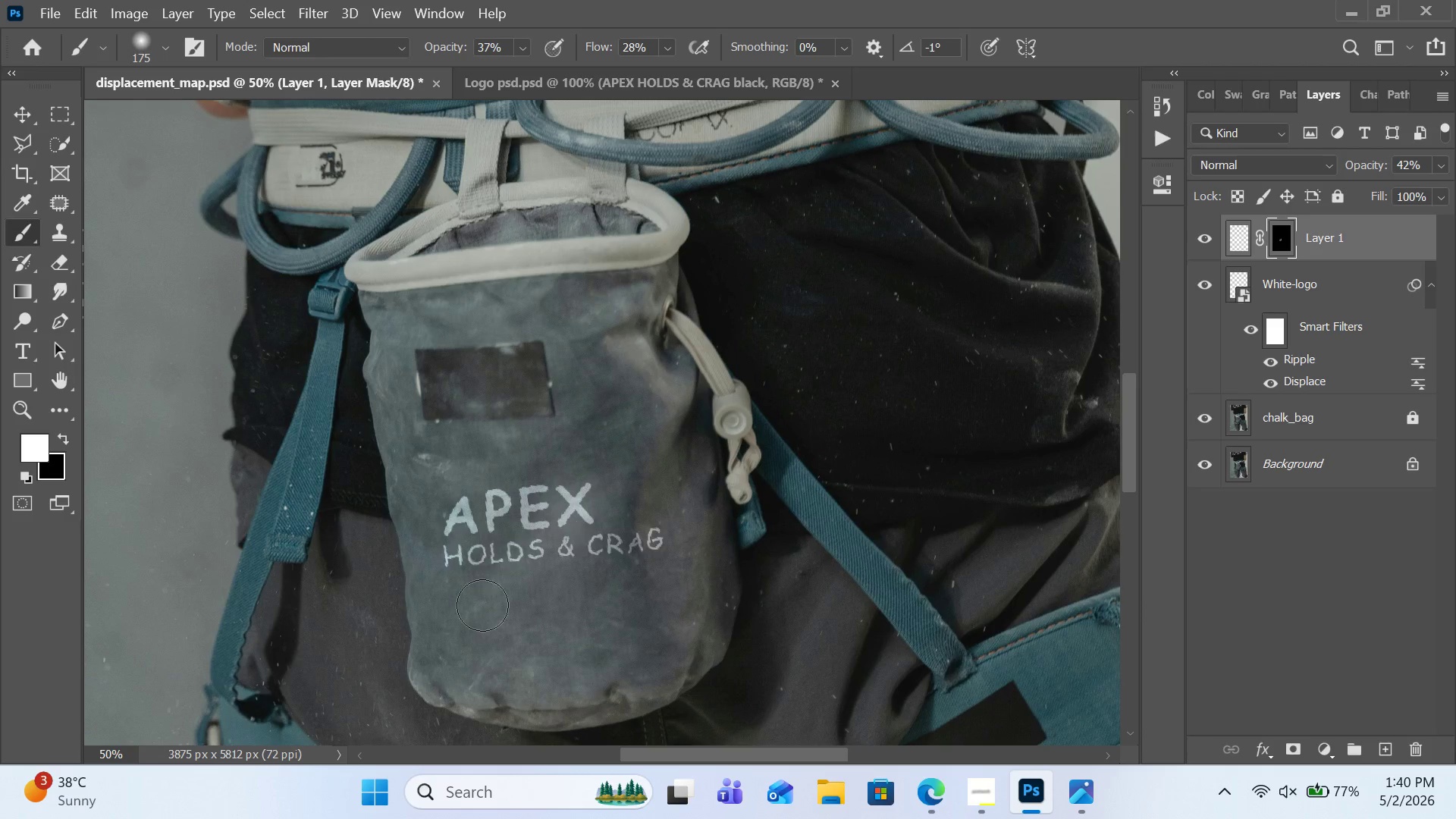 
left_click_drag(start_coordinate=[579, 496], to_coordinate=[455, 634])
 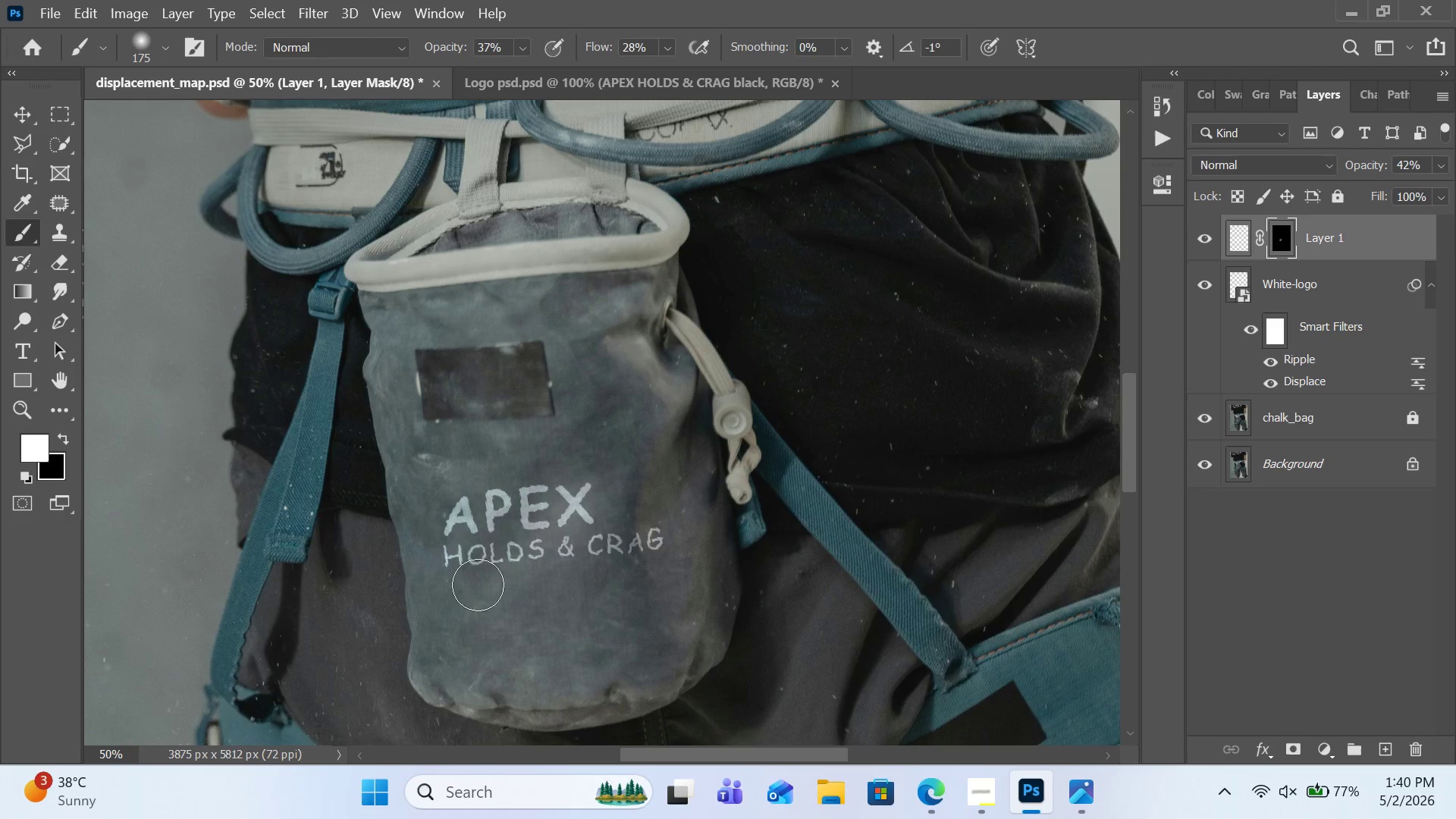 
left_click_drag(start_coordinate=[551, 490], to_coordinate=[450, 617])
 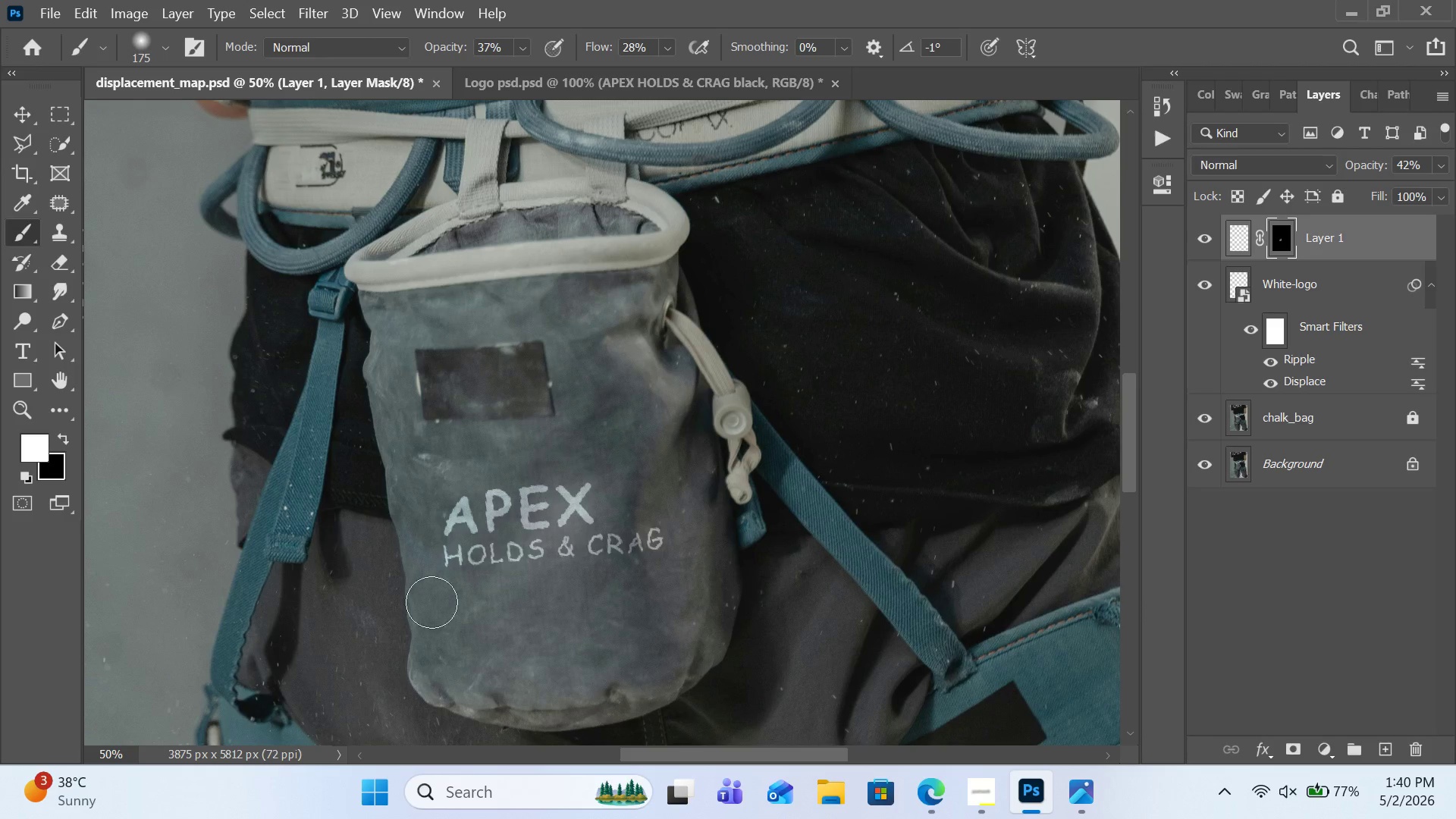 
left_click_drag(start_coordinate=[552, 484], to_coordinate=[436, 599])
 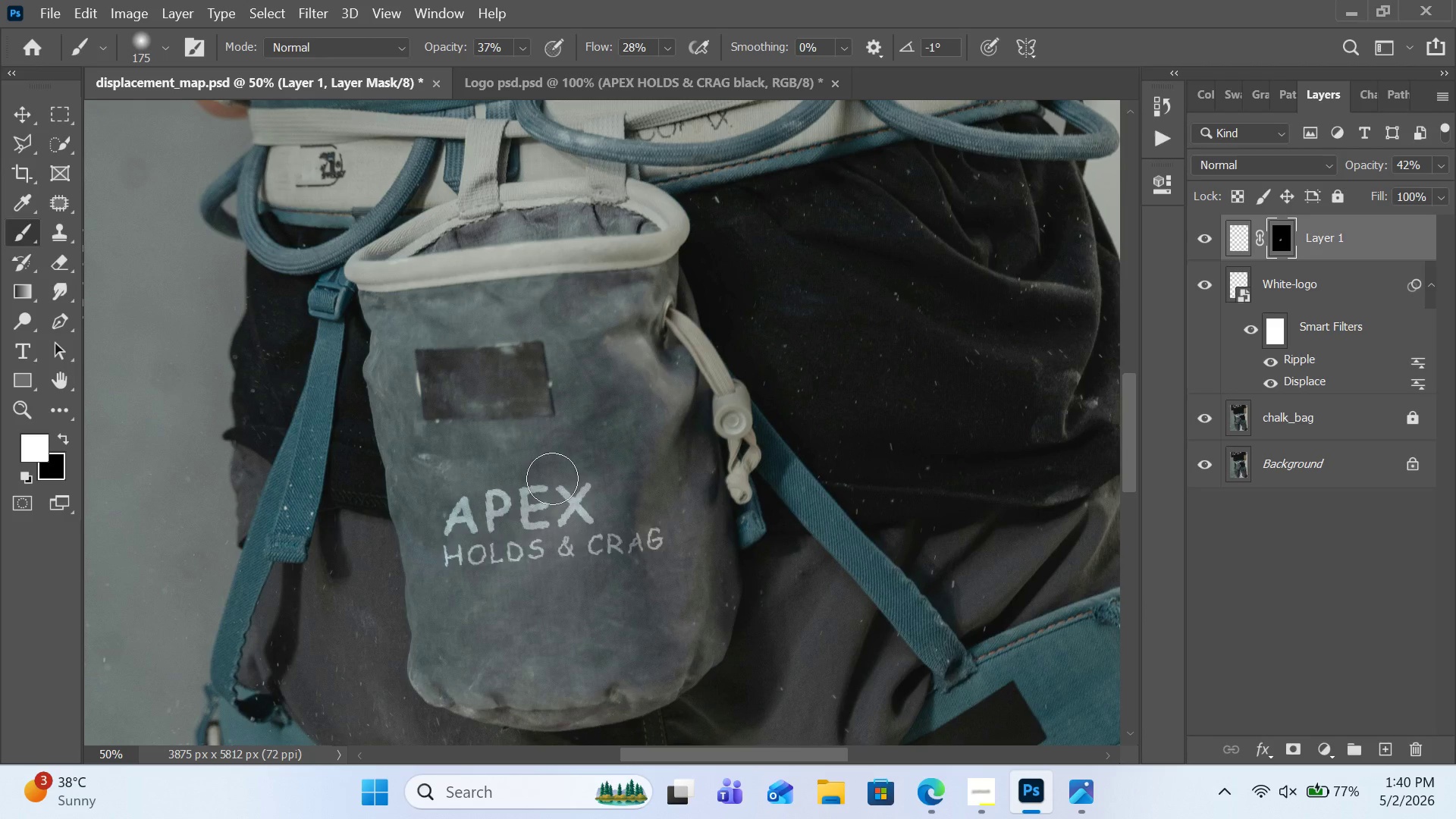 
left_click_drag(start_coordinate=[552, 479], to_coordinate=[545, 592])
 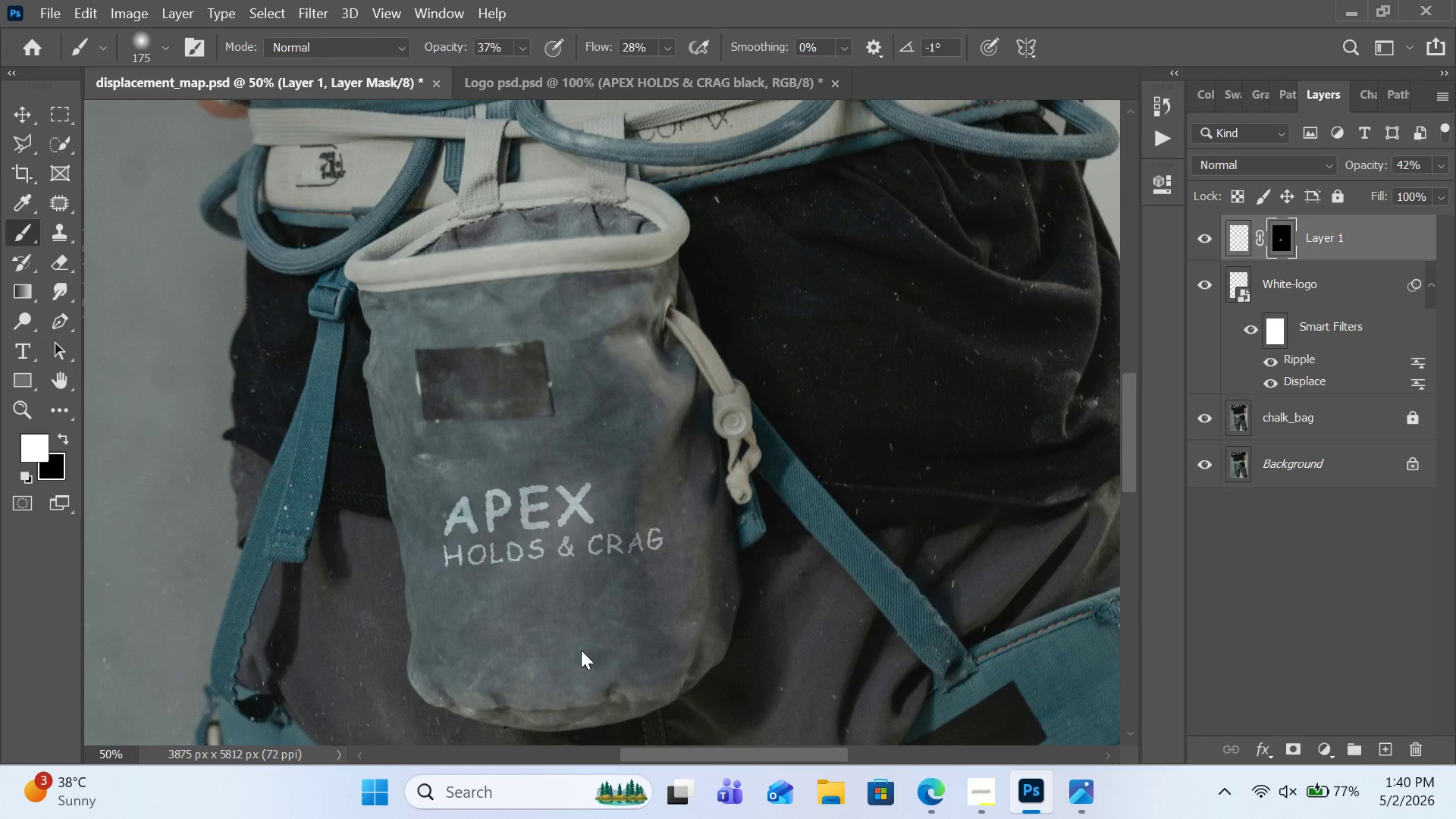 
left_click_drag(start_coordinate=[643, 498], to_coordinate=[584, 648])
 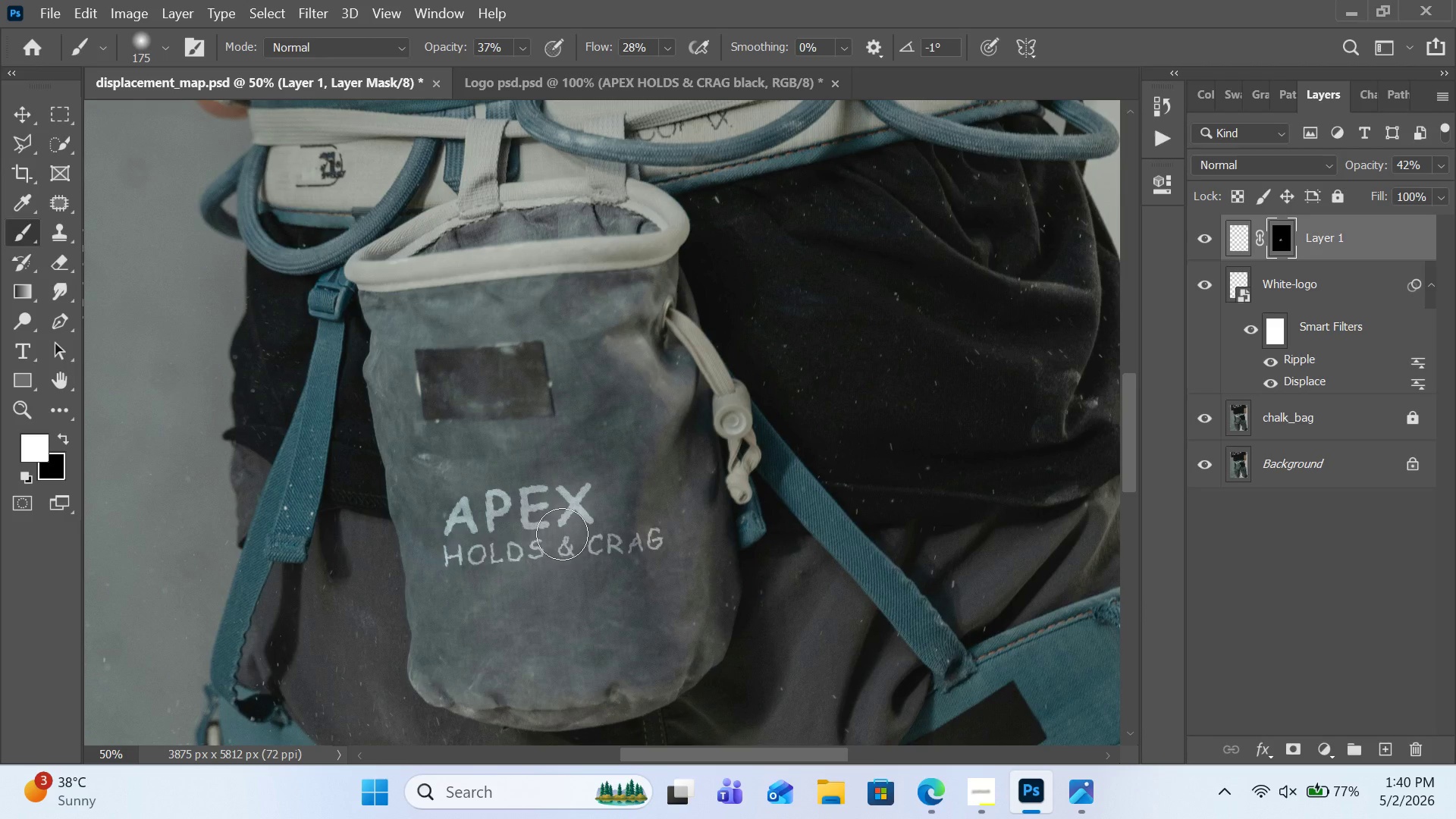 
left_click_drag(start_coordinate=[528, 482], to_coordinate=[344, 629])
 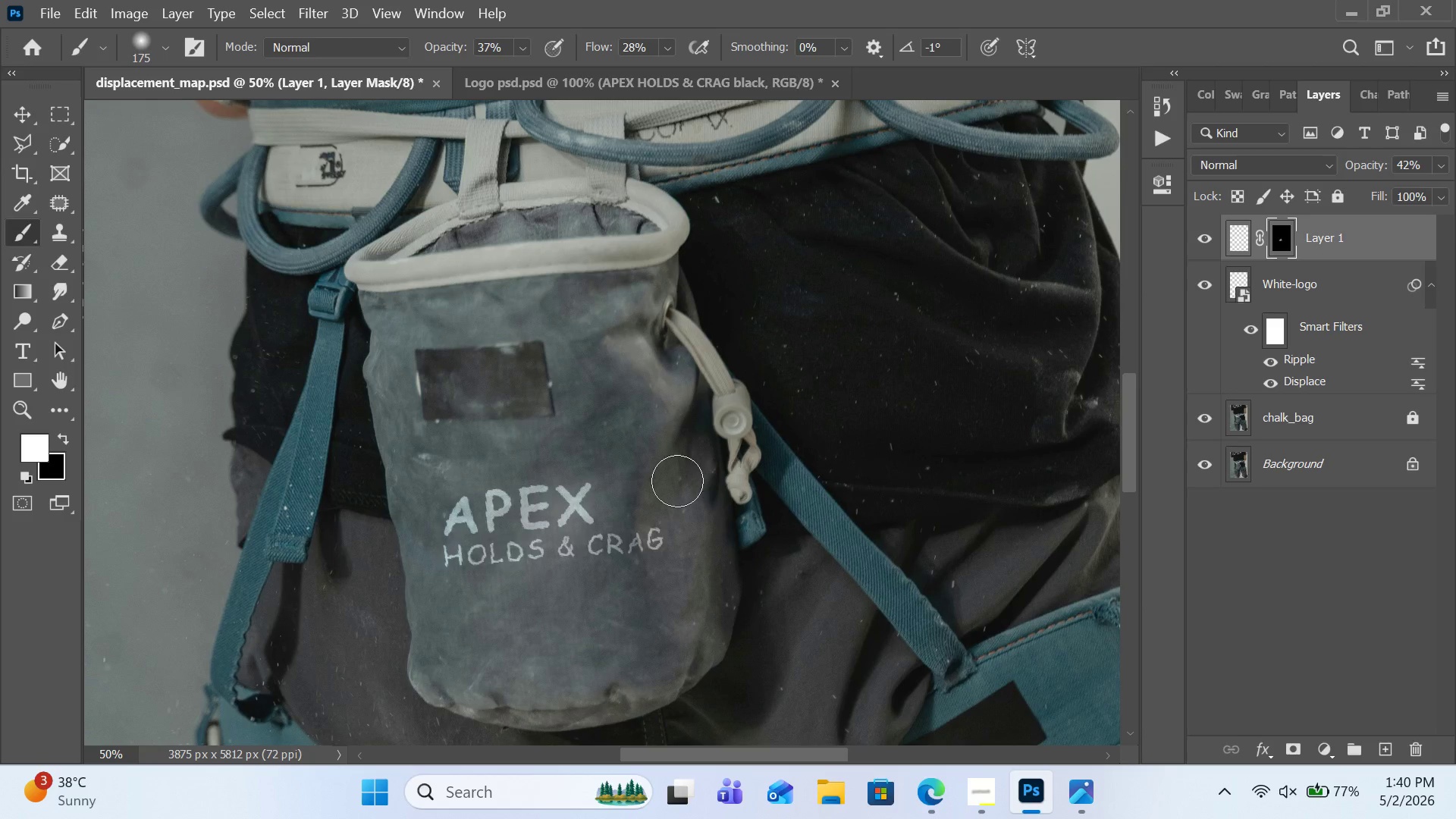 
left_click_drag(start_coordinate=[509, 491], to_coordinate=[460, 569])
 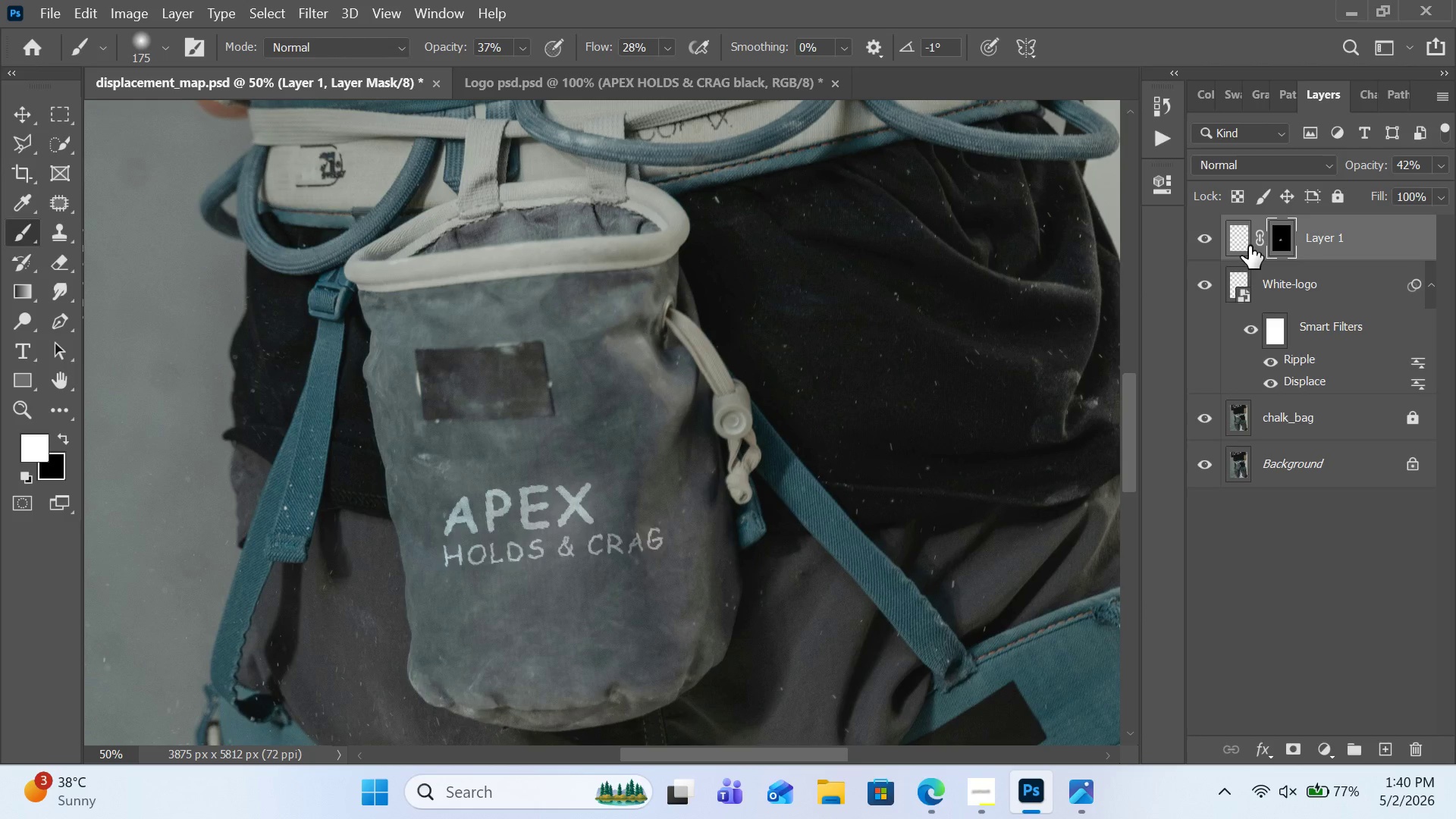 
hold_key(key=ShiftLeft, duration=0.88)
left_click([1285, 243])
 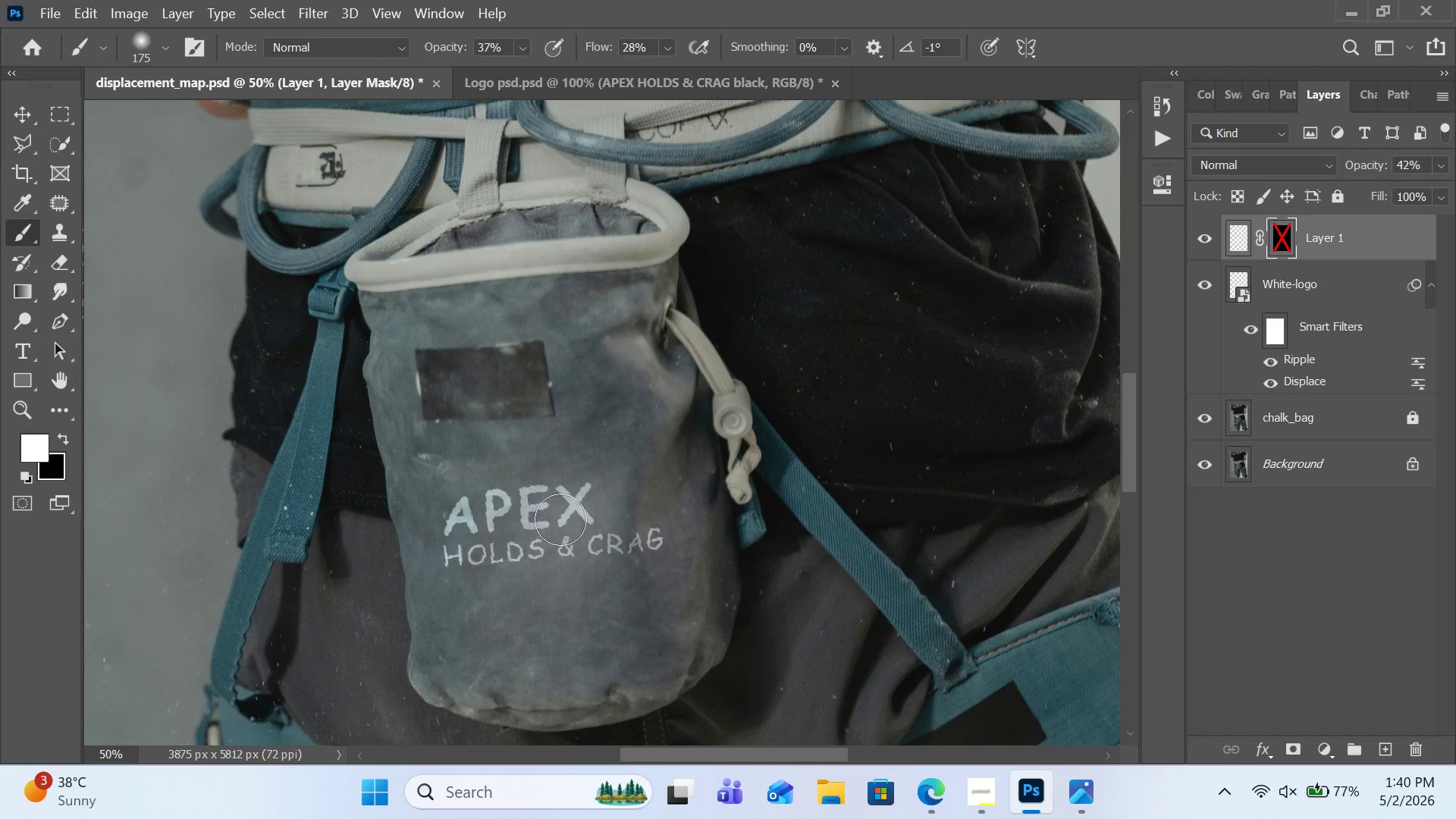 
left_click_drag(start_coordinate=[529, 499], to_coordinate=[488, 535])
 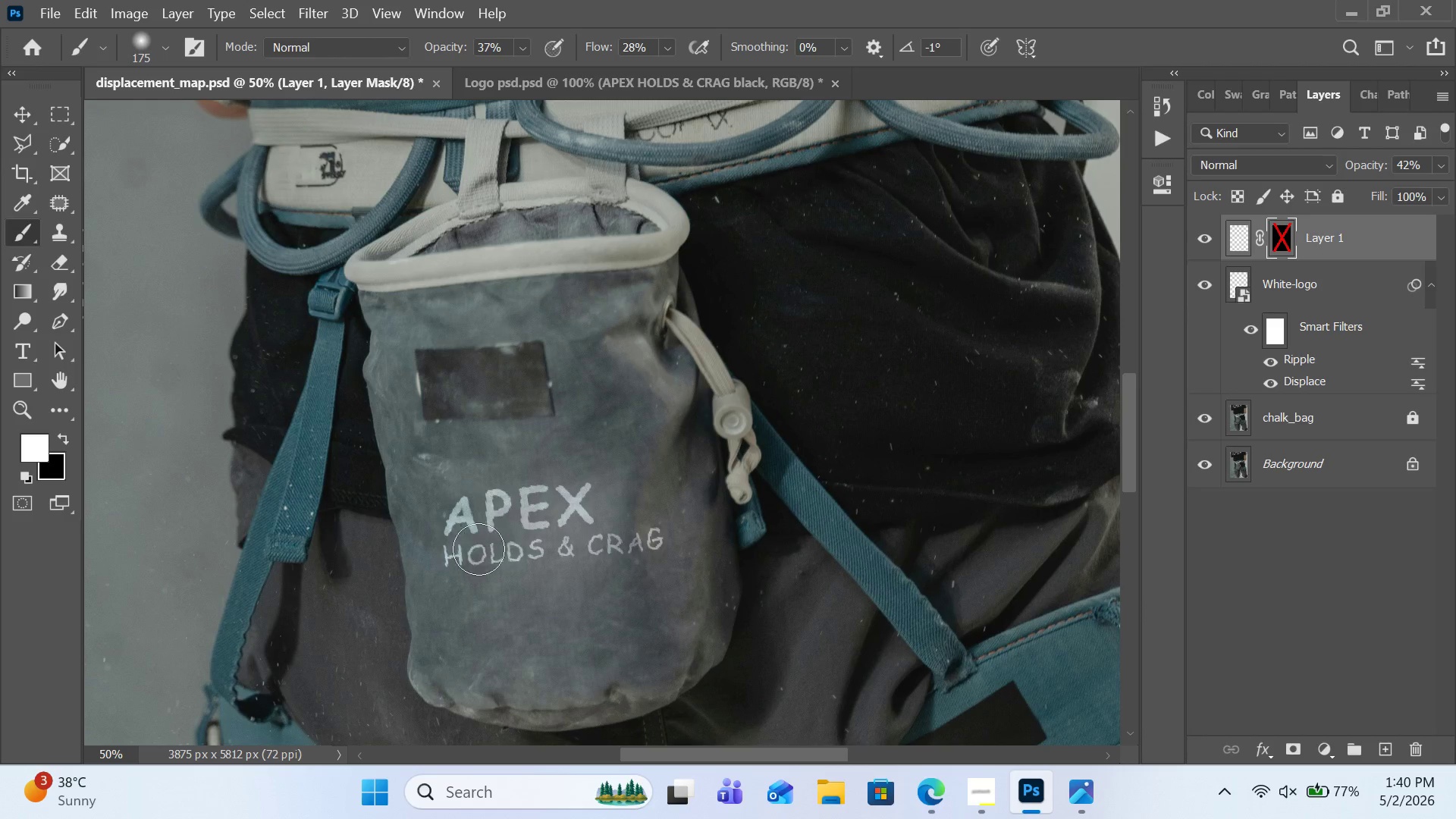 
left_click_drag(start_coordinate=[492, 485], to_coordinate=[479, 548])
 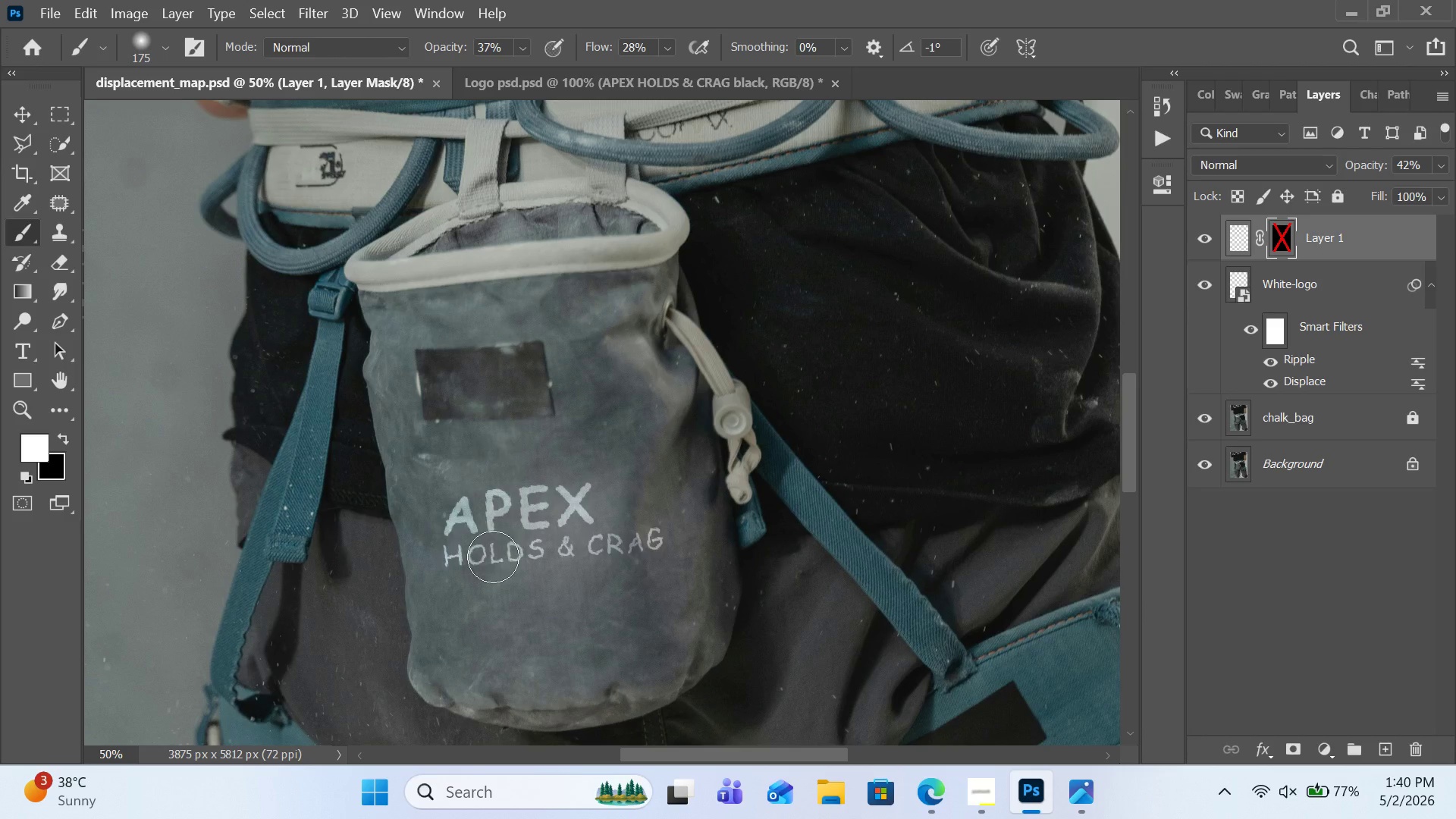 
left_click_drag(start_coordinate=[494, 473], to_coordinate=[493, 557])
 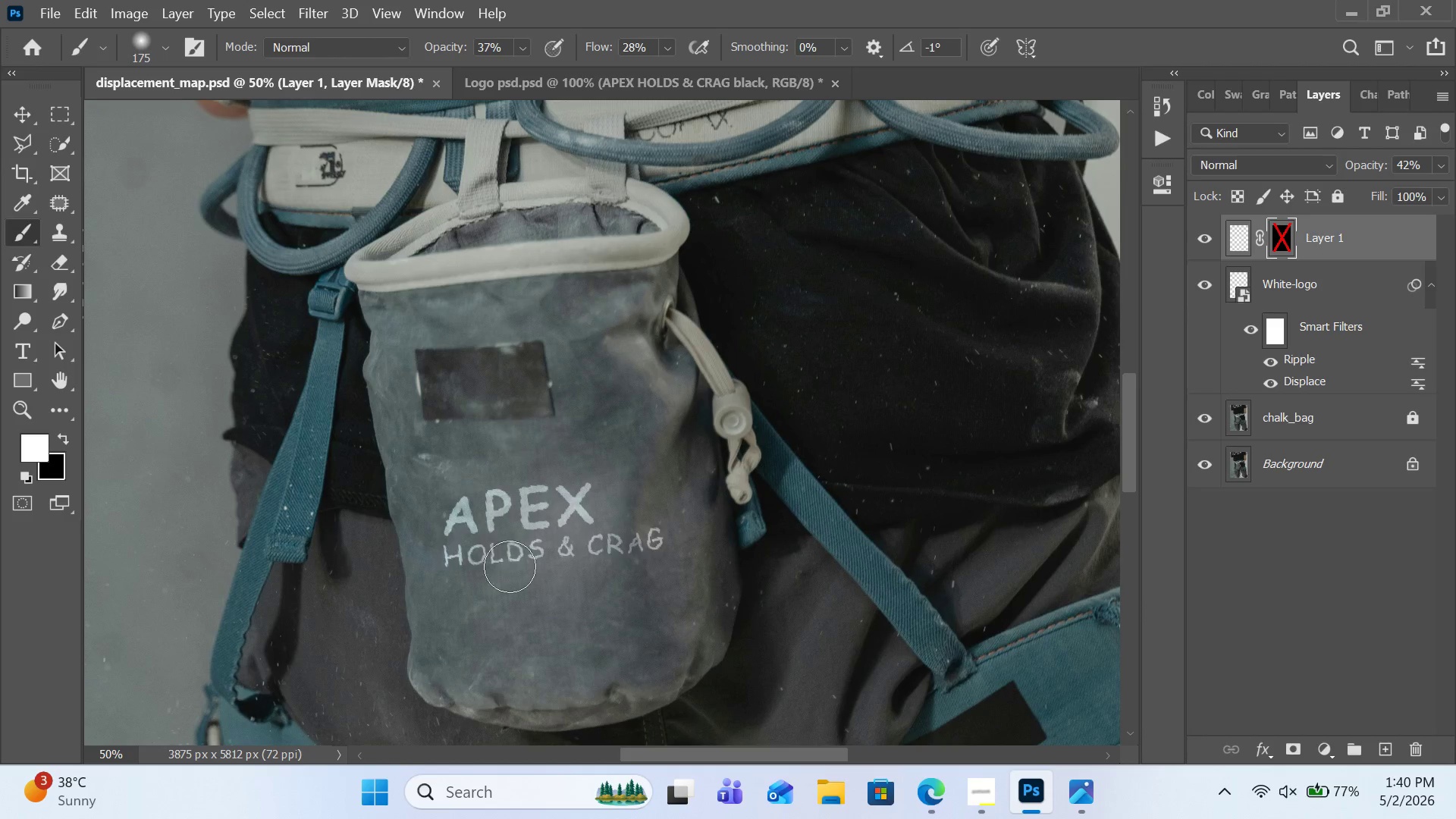 
left_click_drag(start_coordinate=[530, 441], to_coordinate=[510, 566])
 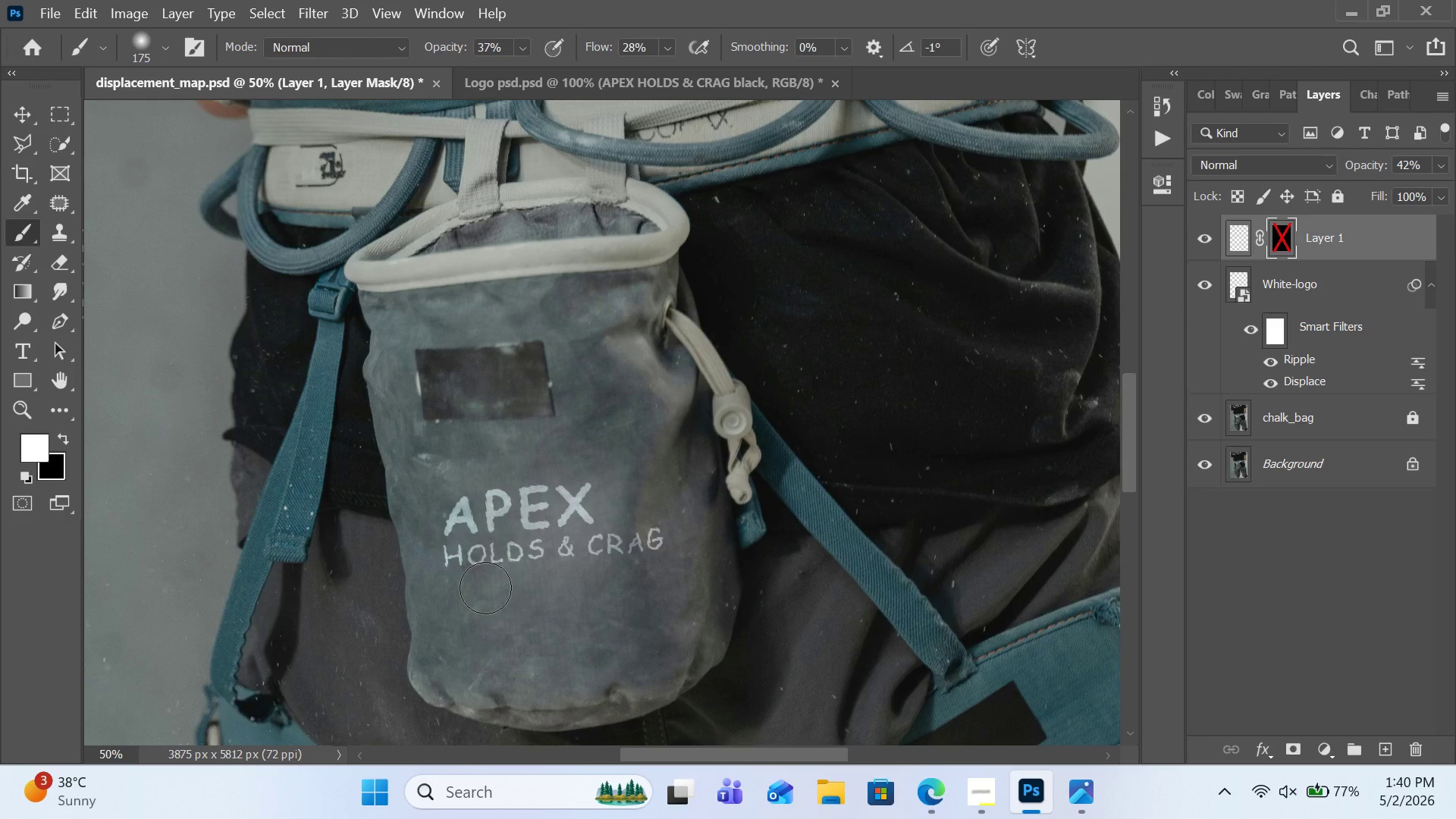 
left_click_drag(start_coordinate=[510, 505], to_coordinate=[485, 580])
 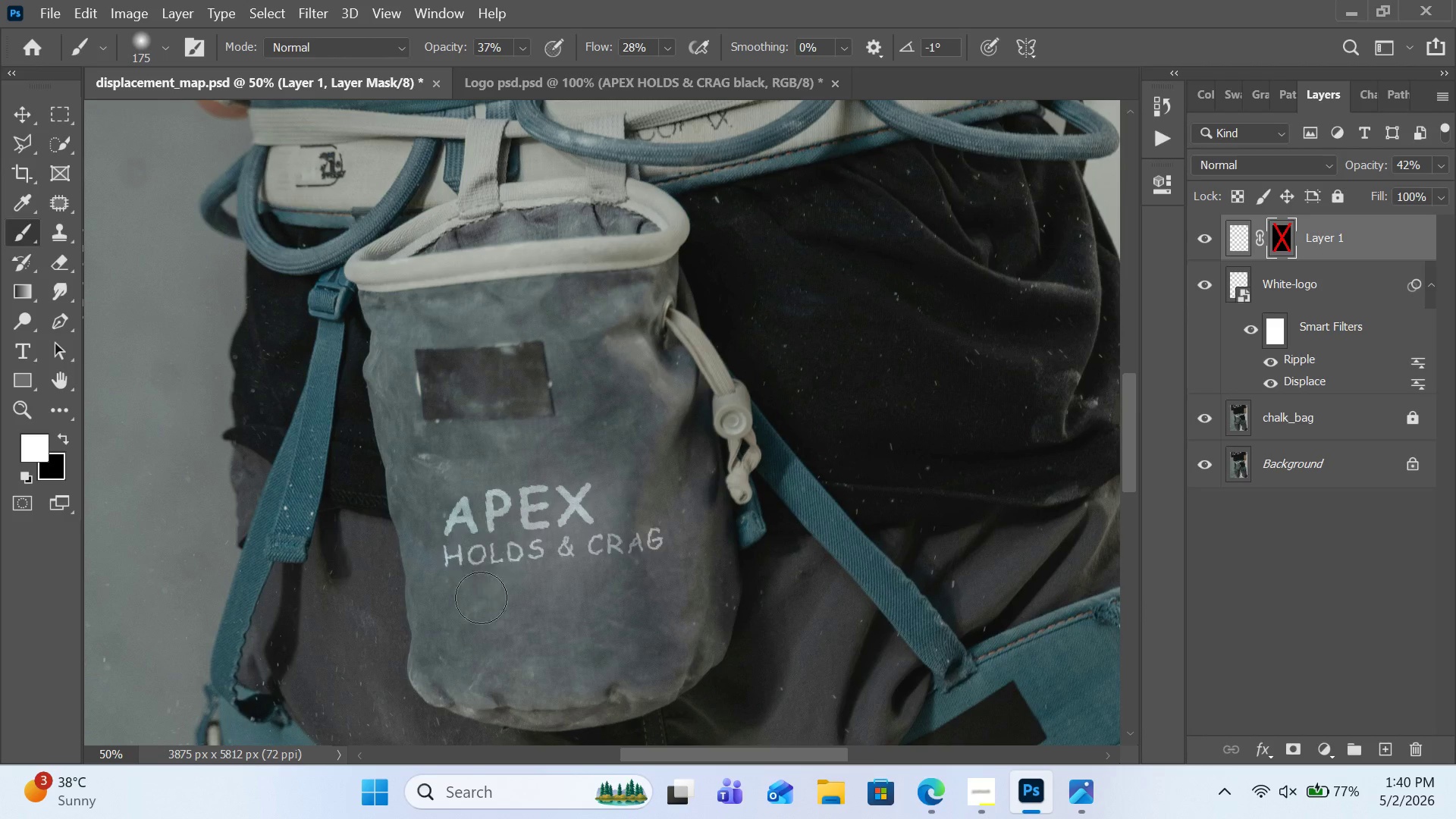 
left_click_drag(start_coordinate=[492, 488], to_coordinate=[481, 598])
 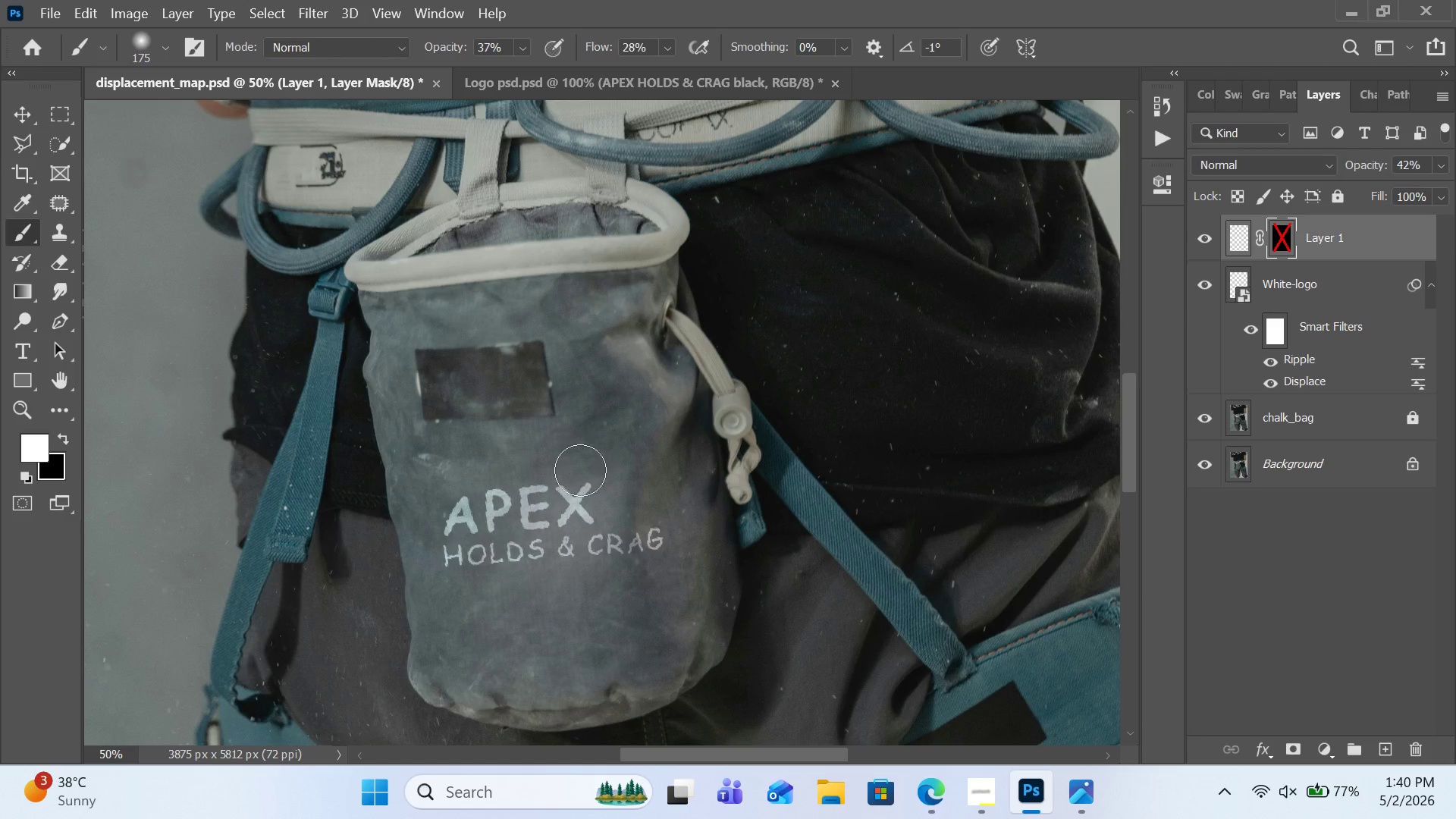 
left_click_drag(start_coordinate=[576, 490], to_coordinate=[562, 589])
 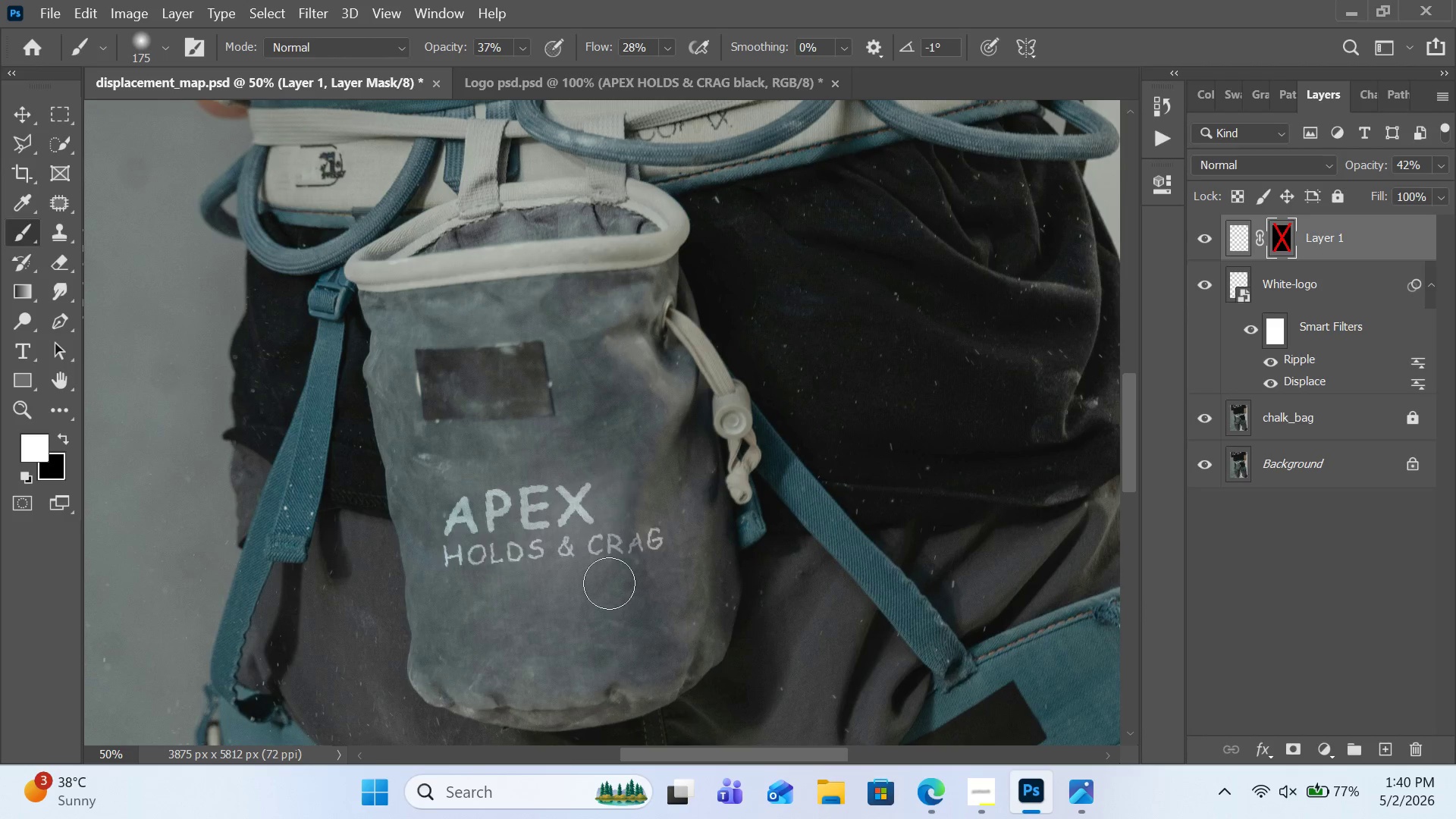 
left_click_drag(start_coordinate=[609, 510], to_coordinate=[608, 587])
 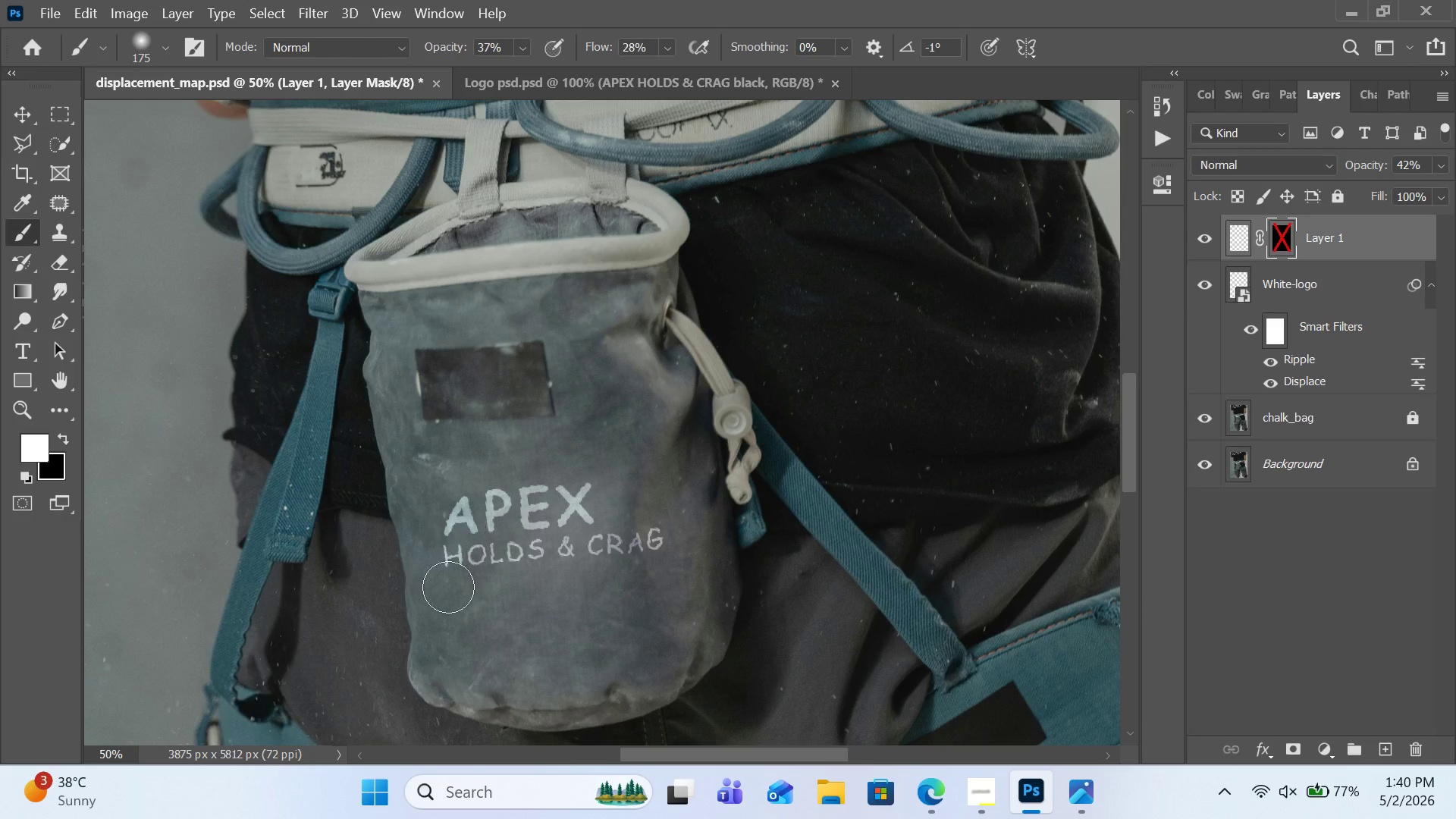 
left_click_drag(start_coordinate=[459, 527], to_coordinate=[435, 608])
 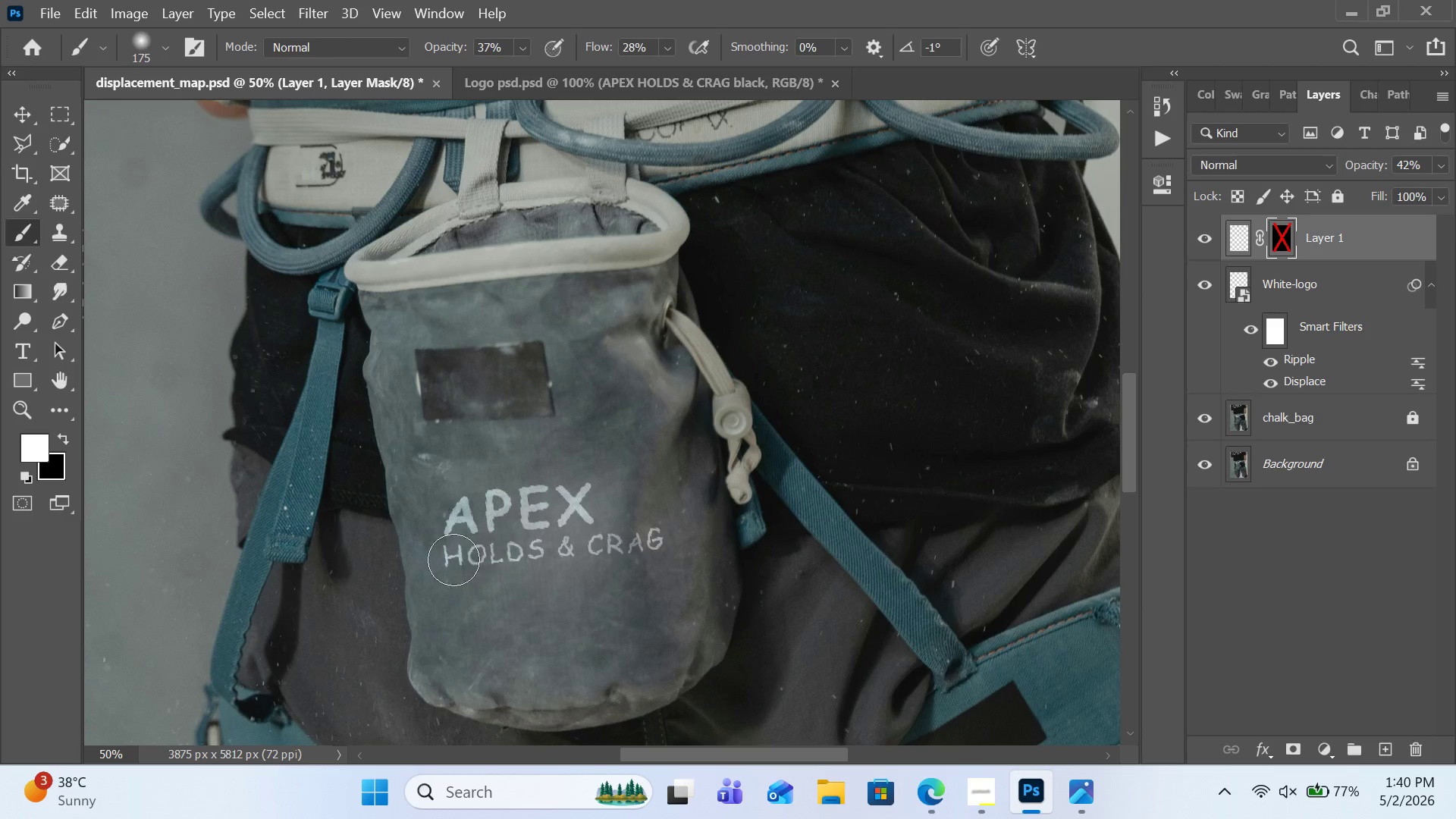 
left_click_drag(start_coordinate=[473, 494], to_coordinate=[444, 590])
 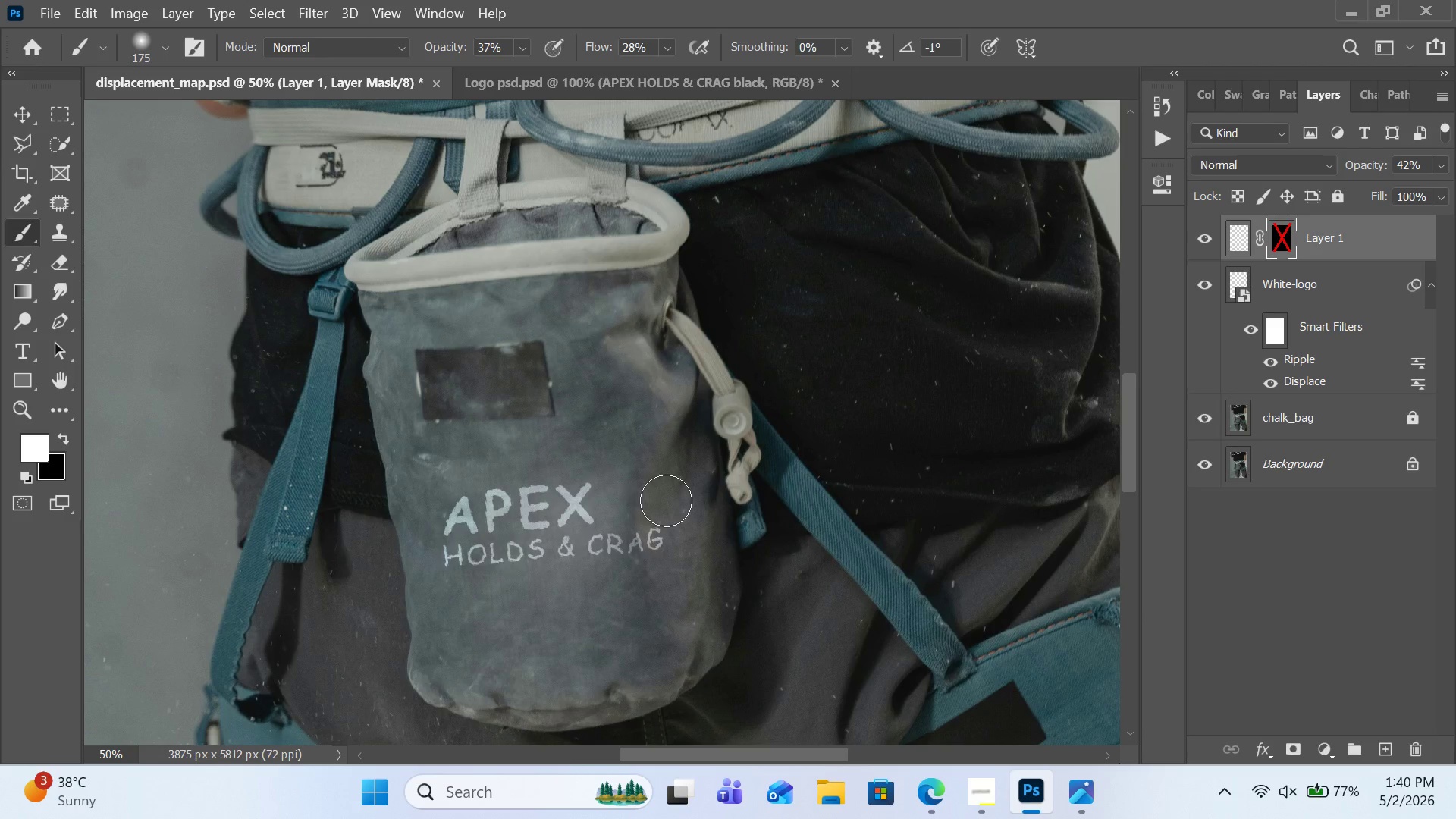 
left_click_drag(start_coordinate=[594, 500], to_coordinate=[591, 585])
 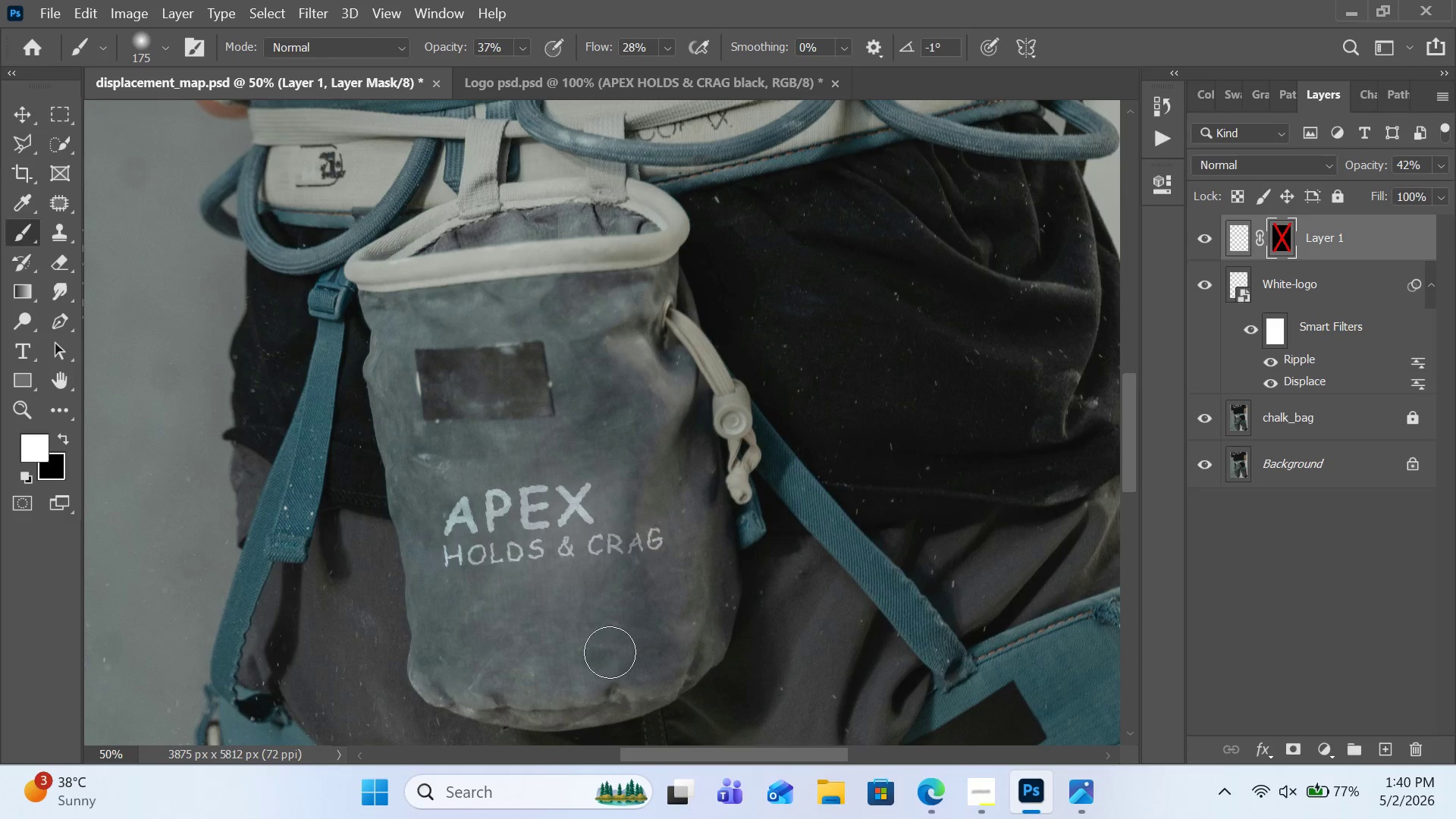 
left_click_drag(start_coordinate=[631, 514], to_coordinate=[612, 653])
 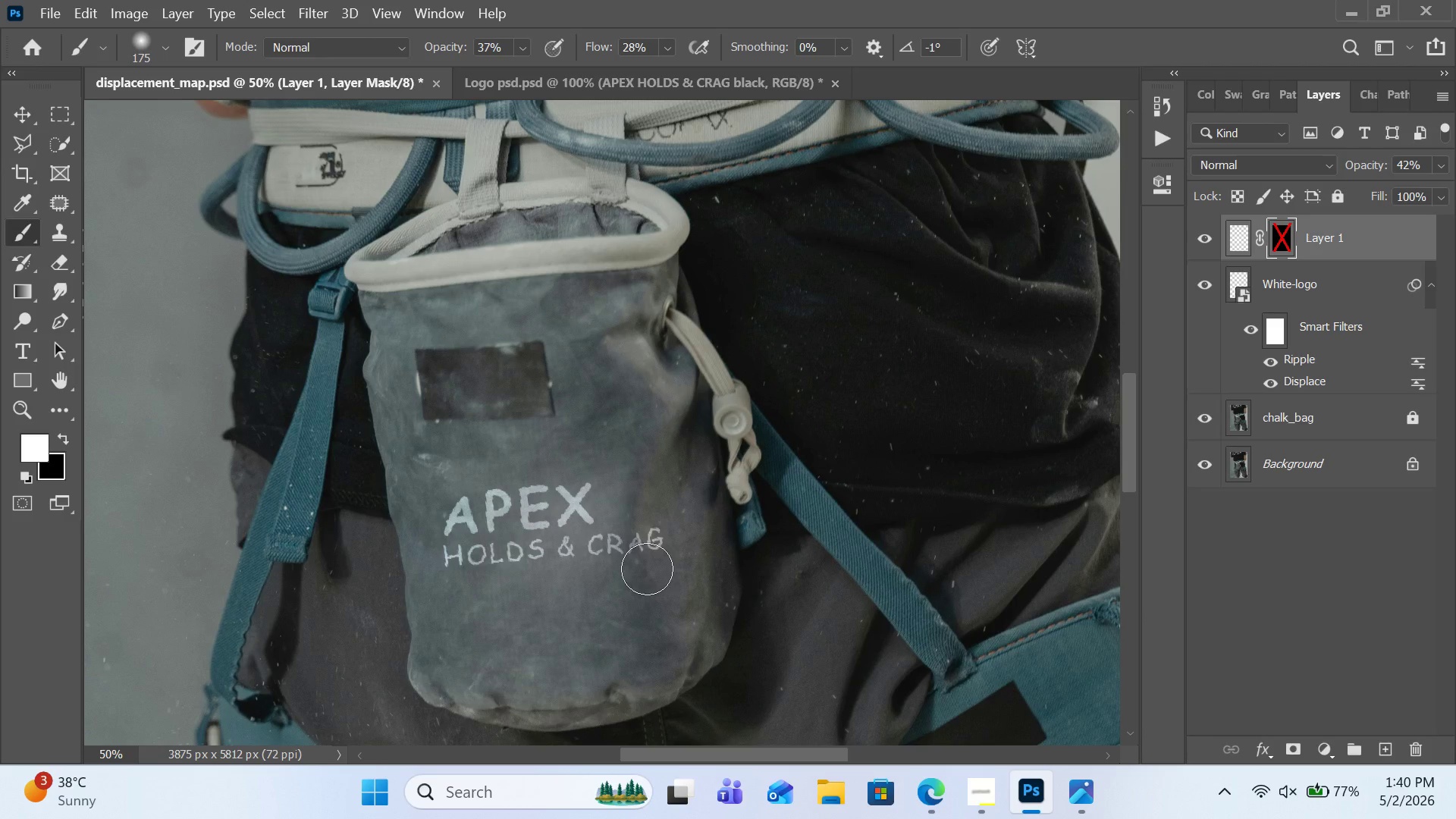 
left_click_drag(start_coordinate=[670, 541], to_coordinate=[544, 670])
 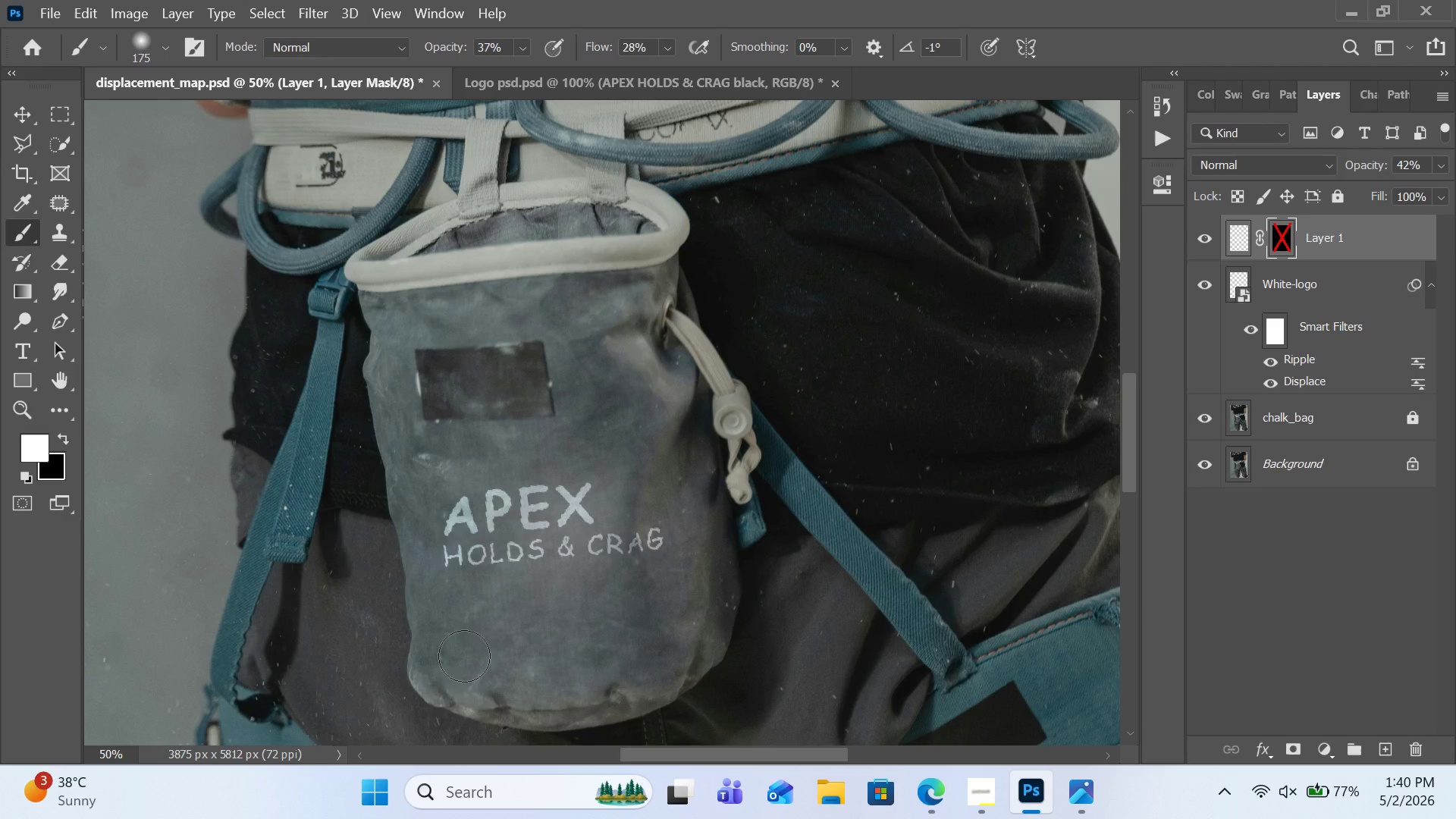 
left_click_drag(start_coordinate=[528, 500], to_coordinate=[446, 674])
 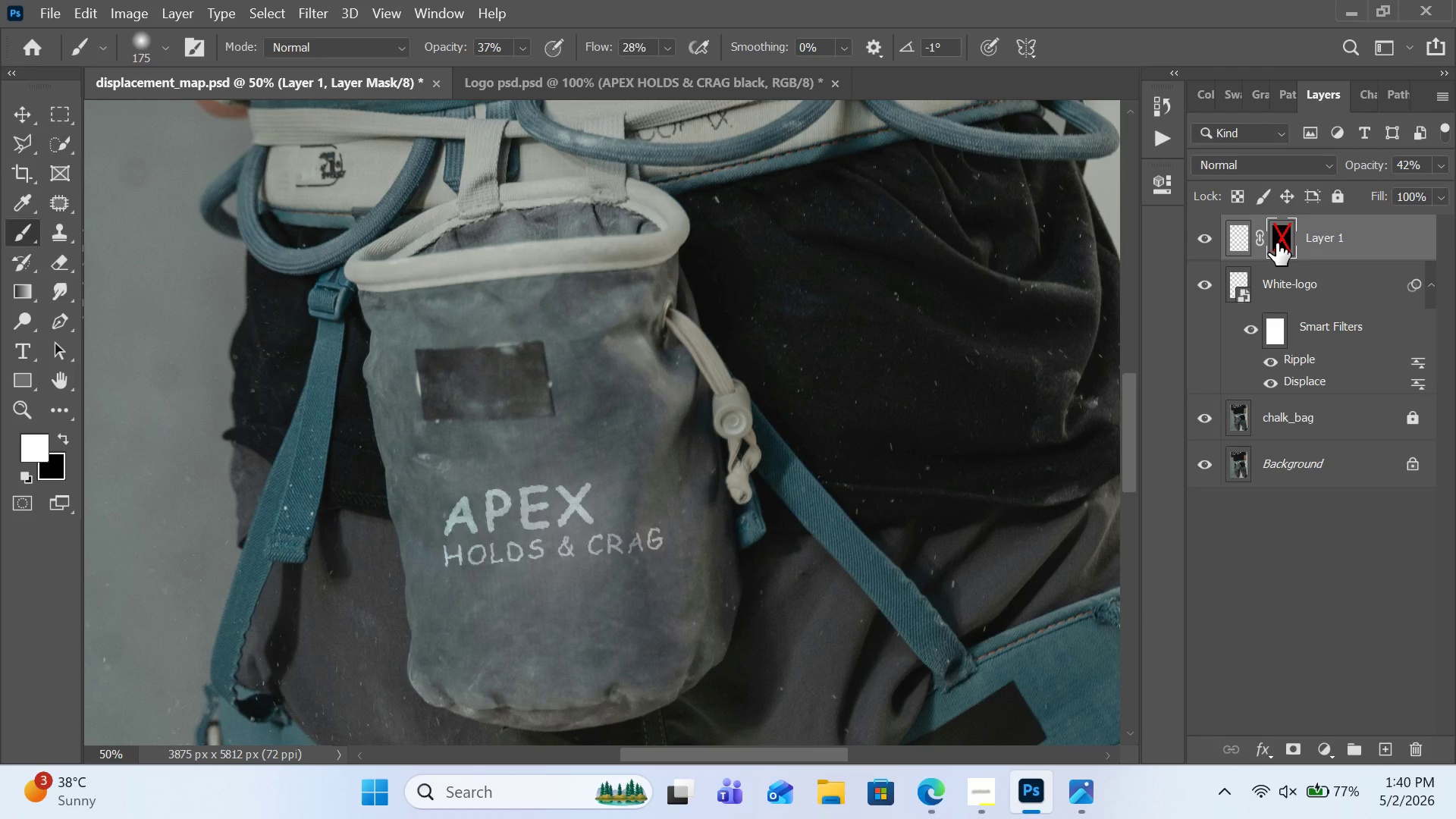 
hold_key(key=ShiftLeft, duration=0.98)
left_click([1273, 243])
 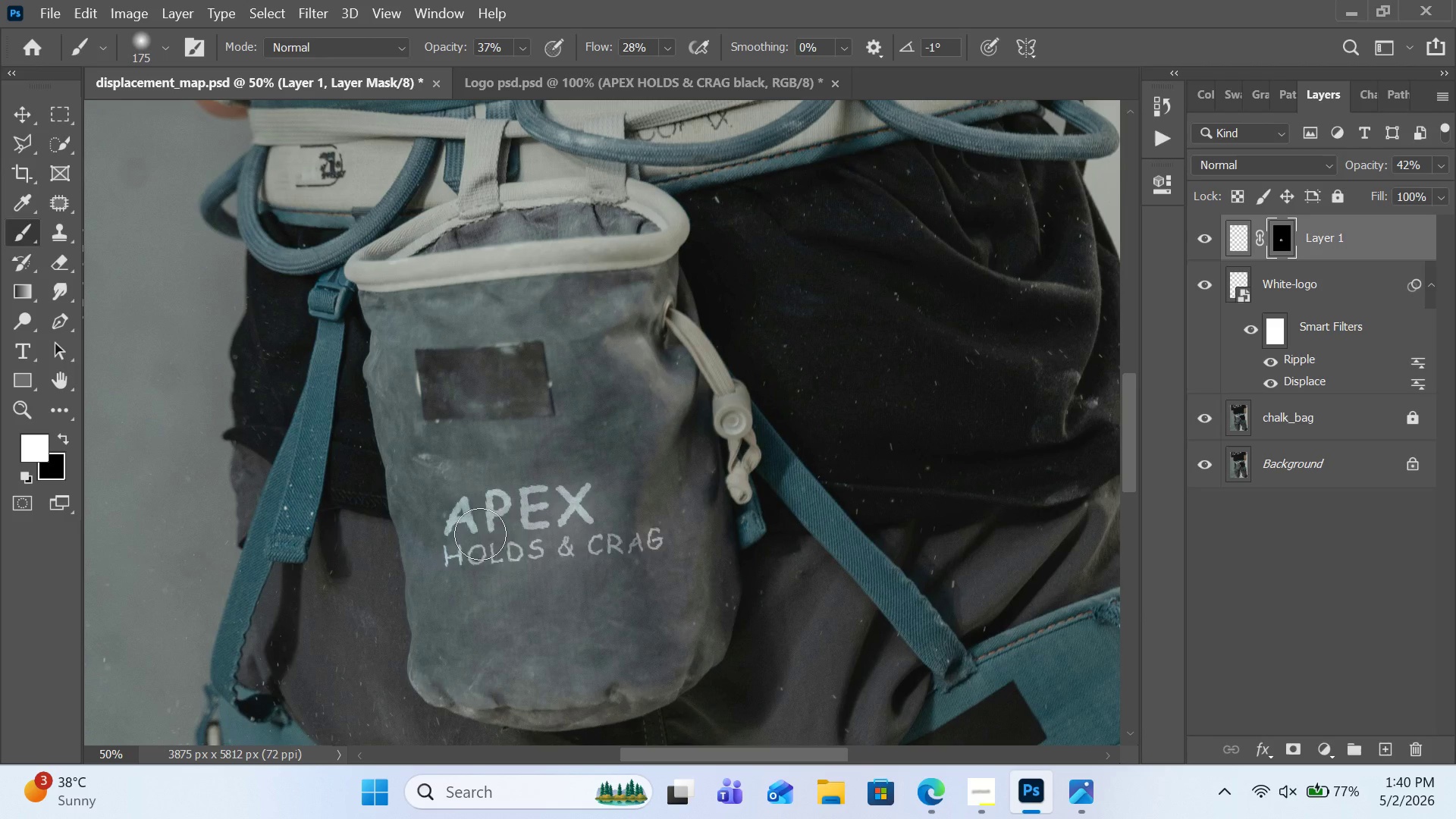 
left_click_drag(start_coordinate=[469, 529], to_coordinate=[736, 547])
 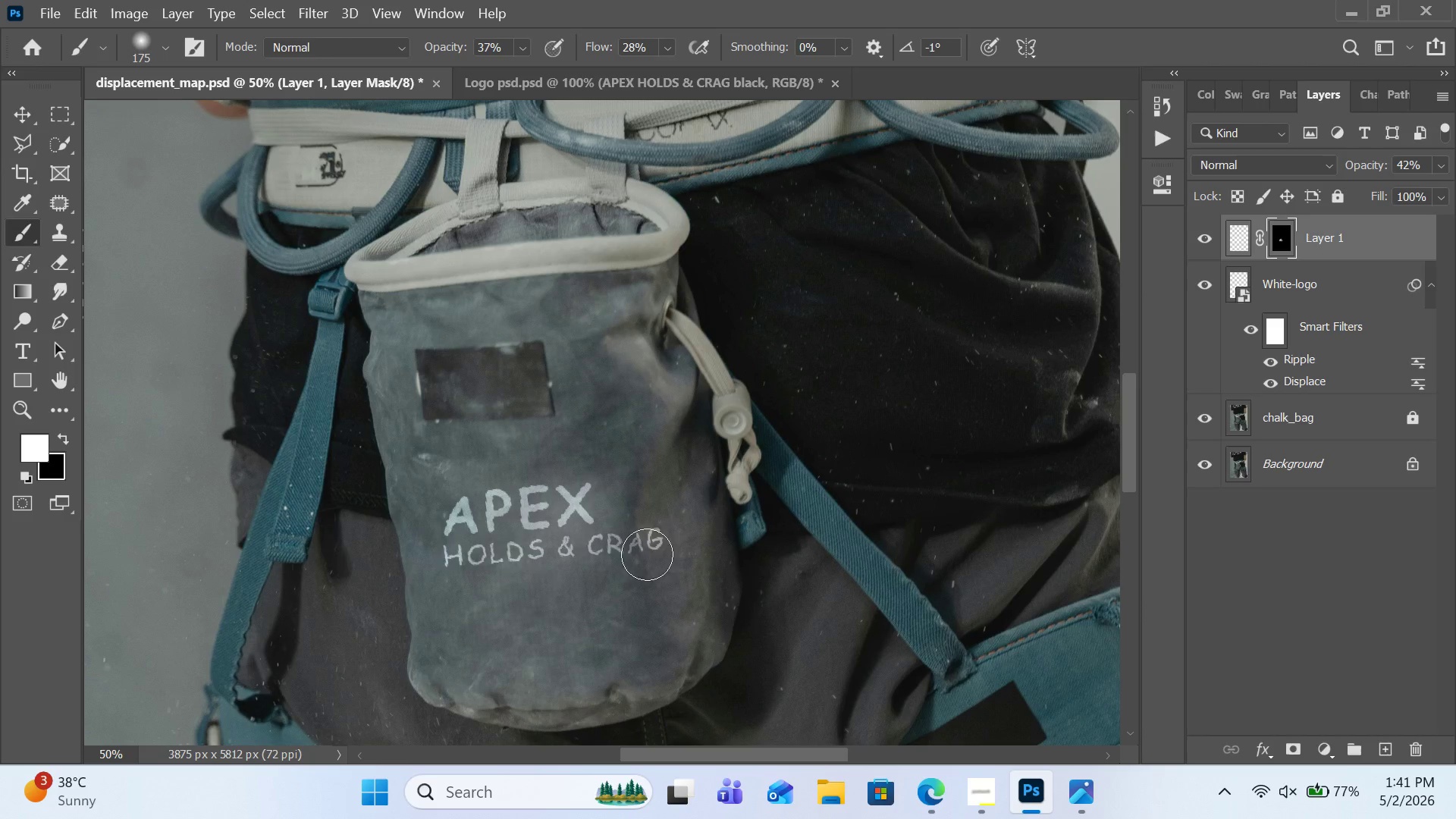 
left_click_drag(start_coordinate=[653, 553], to_coordinate=[582, 572])
 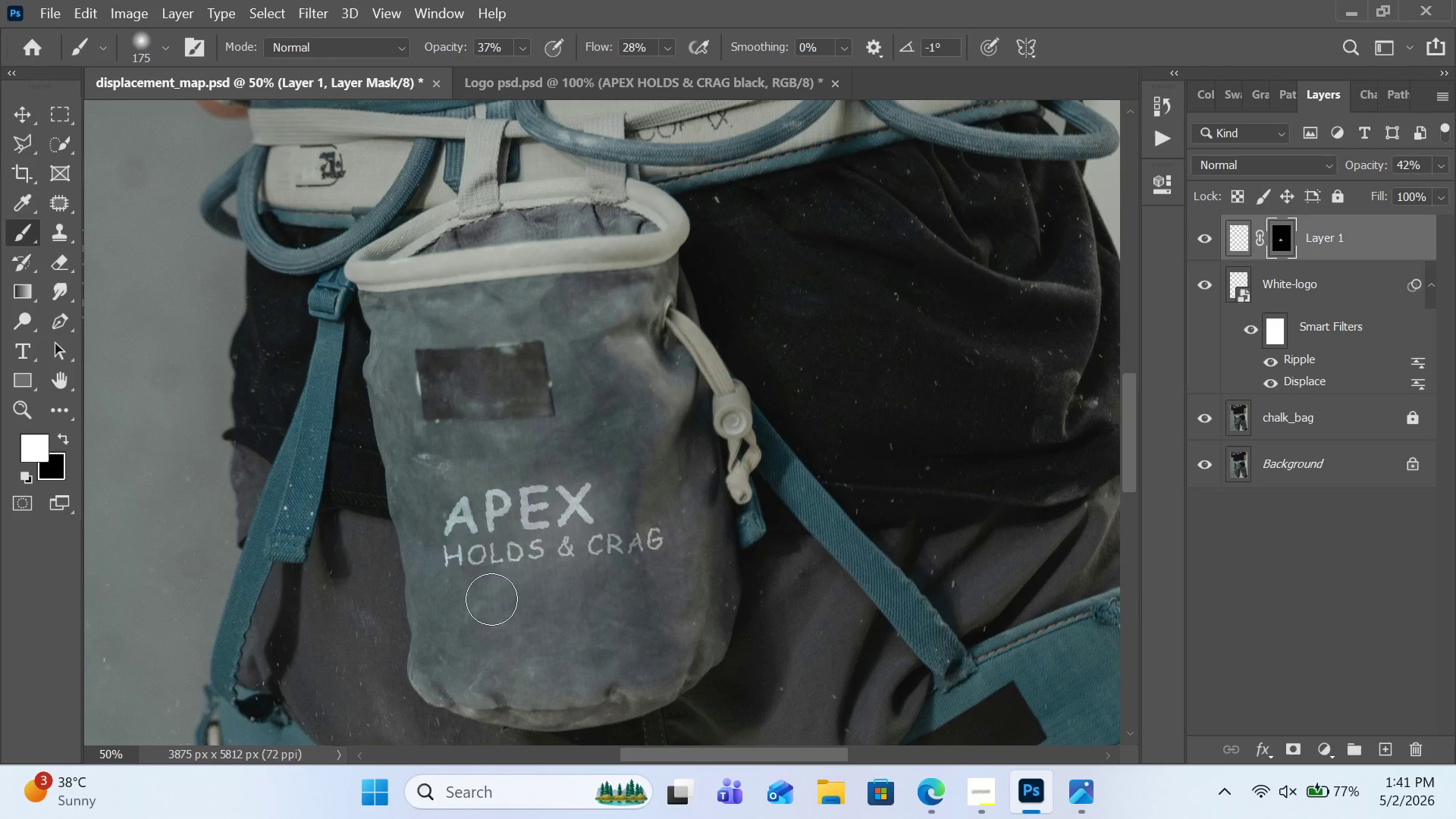 
left_click_drag(start_coordinate=[576, 546], to_coordinate=[500, 595])
 